 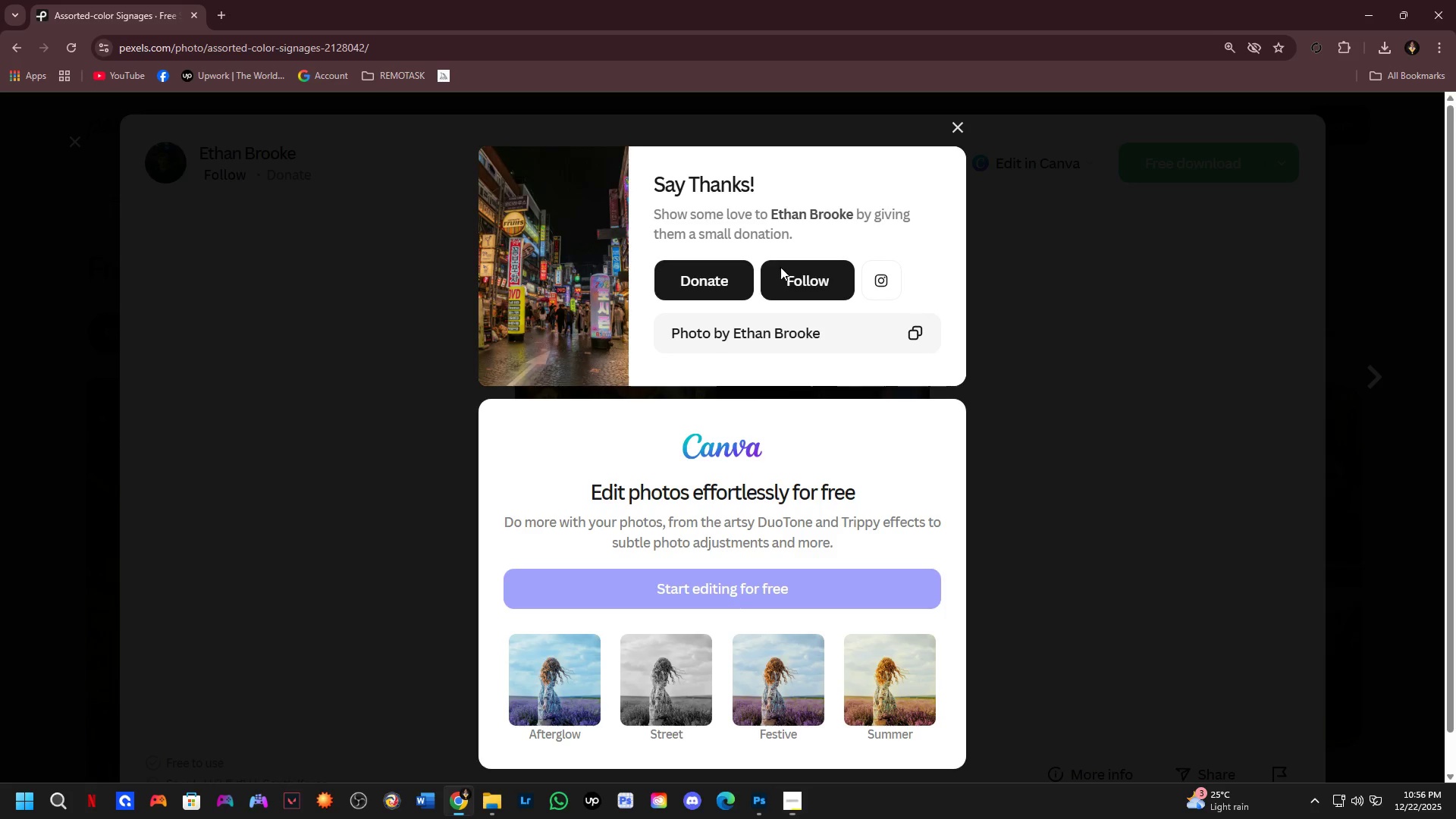 
left_click([214, 11])
 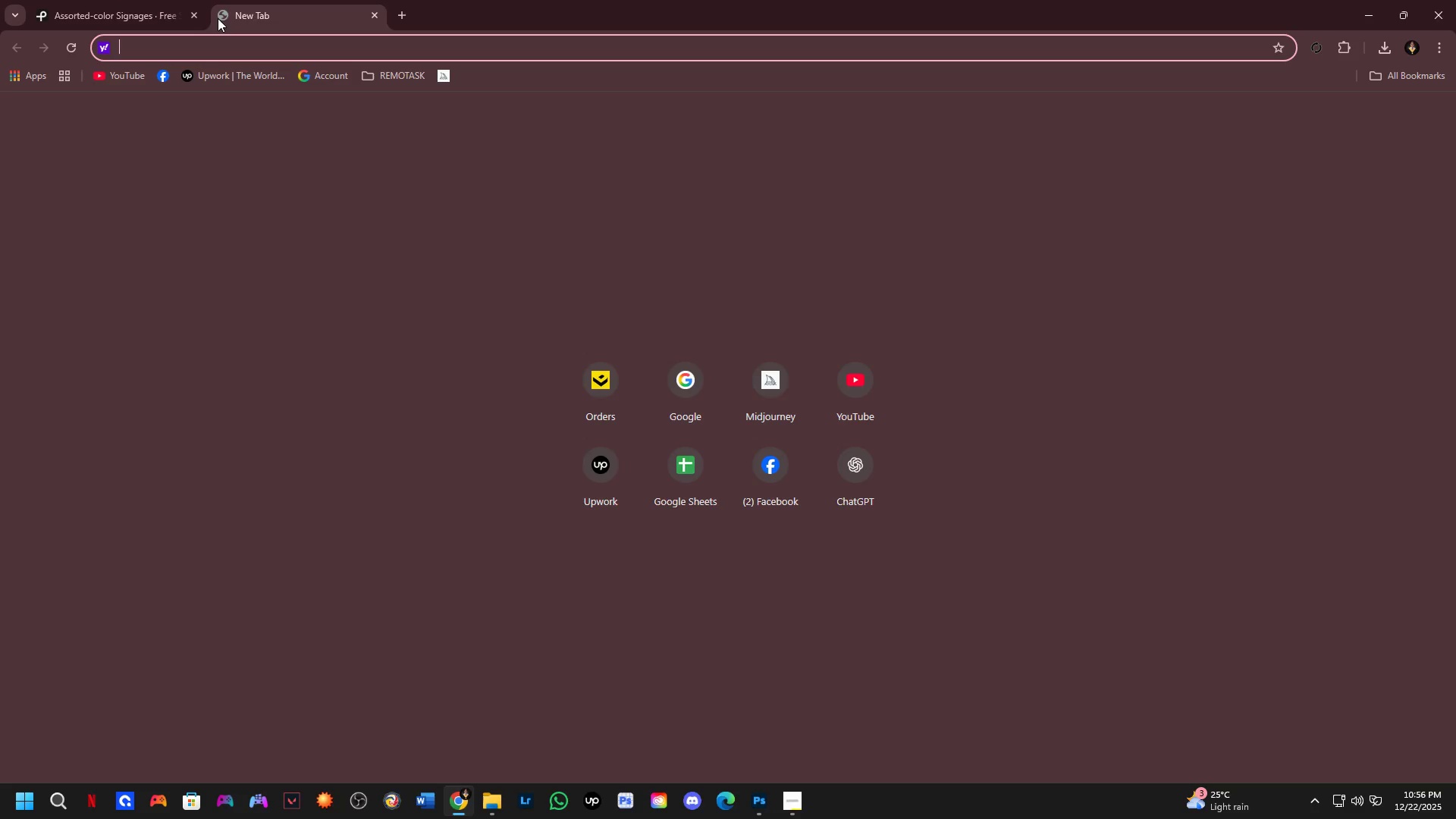 
type(GOO)
key(NumpadEnter)
type(LIGHT LEAKS)
 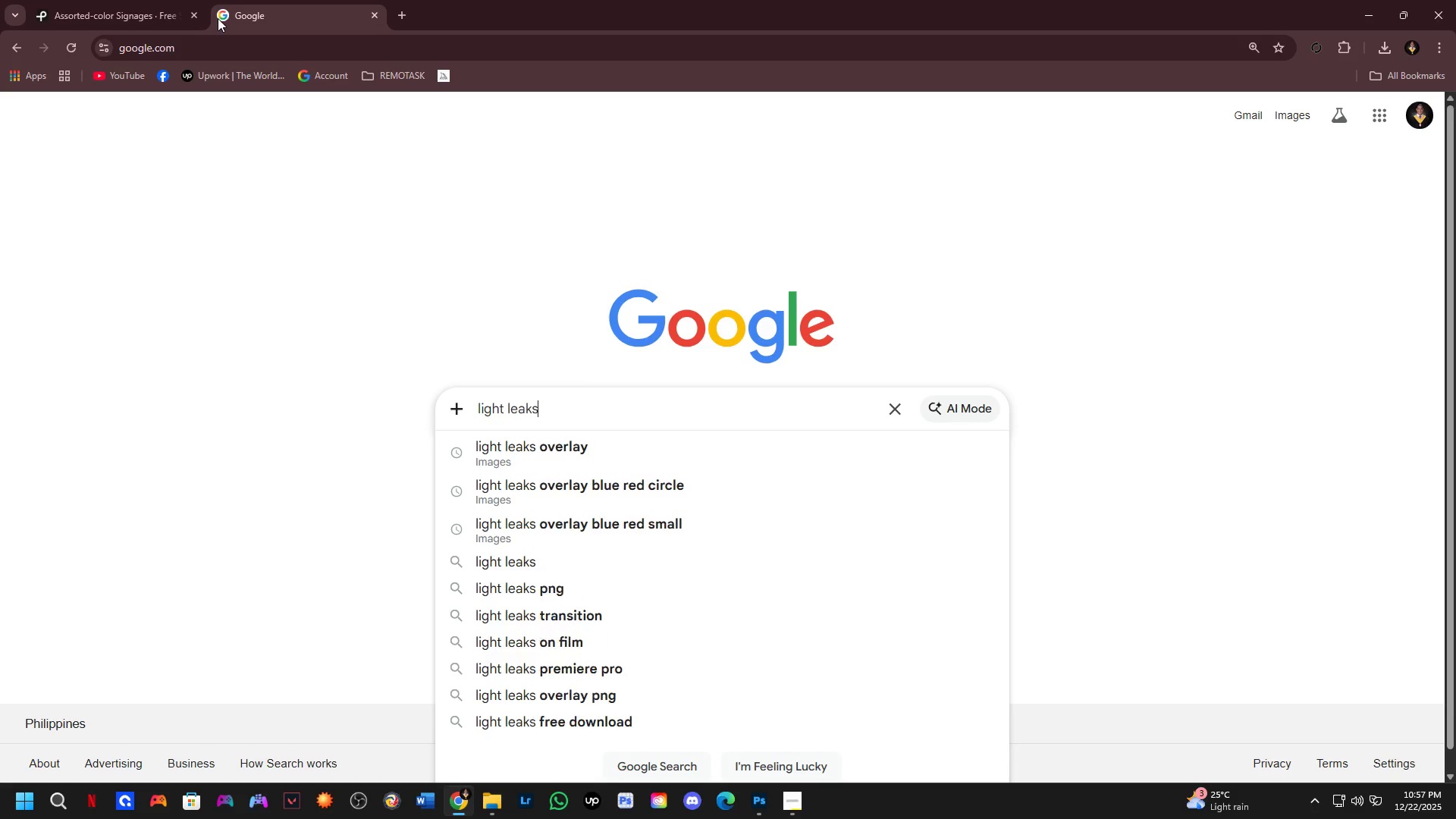 
key(Enter)
 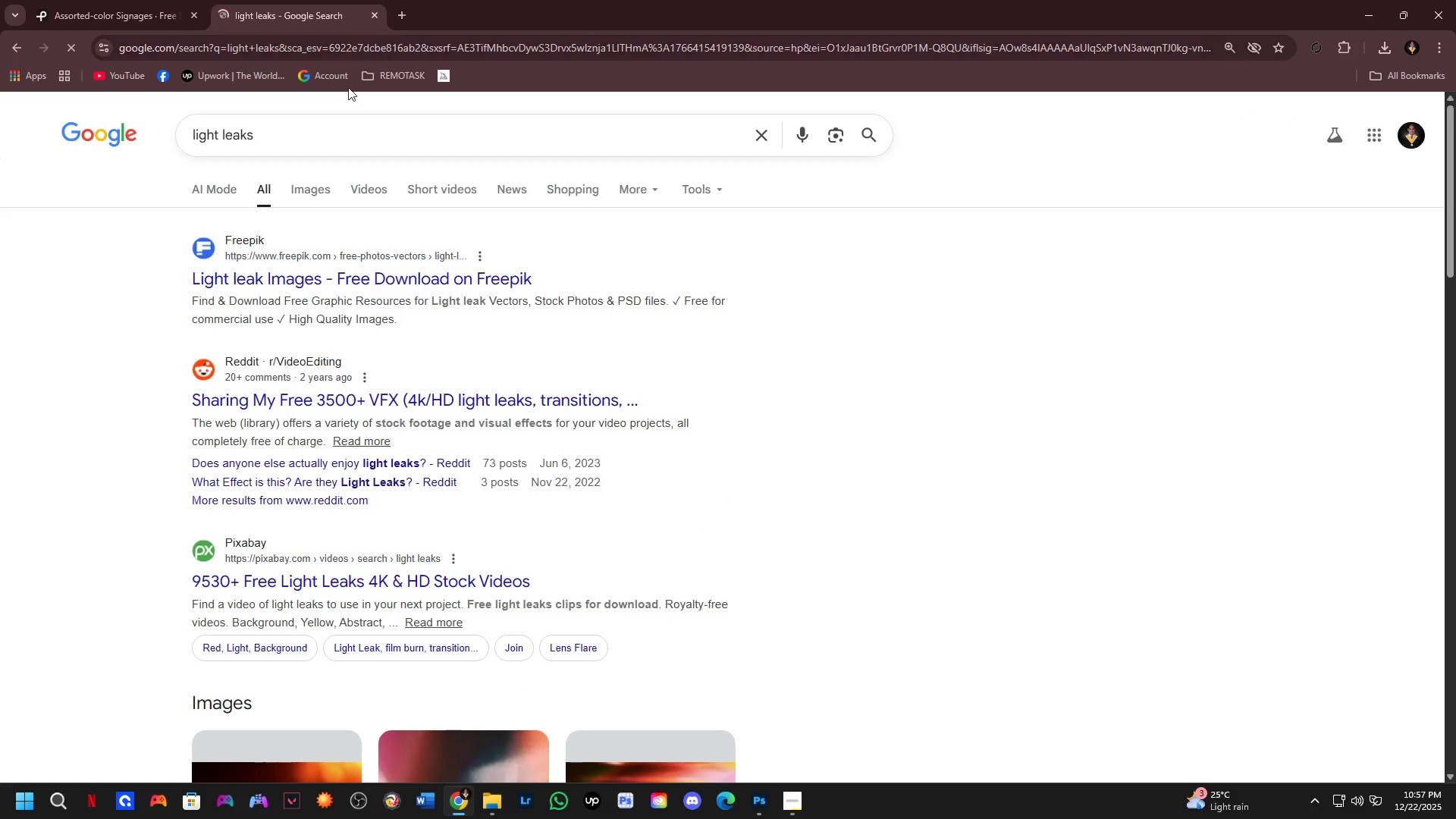 
left_click([303, 185])
 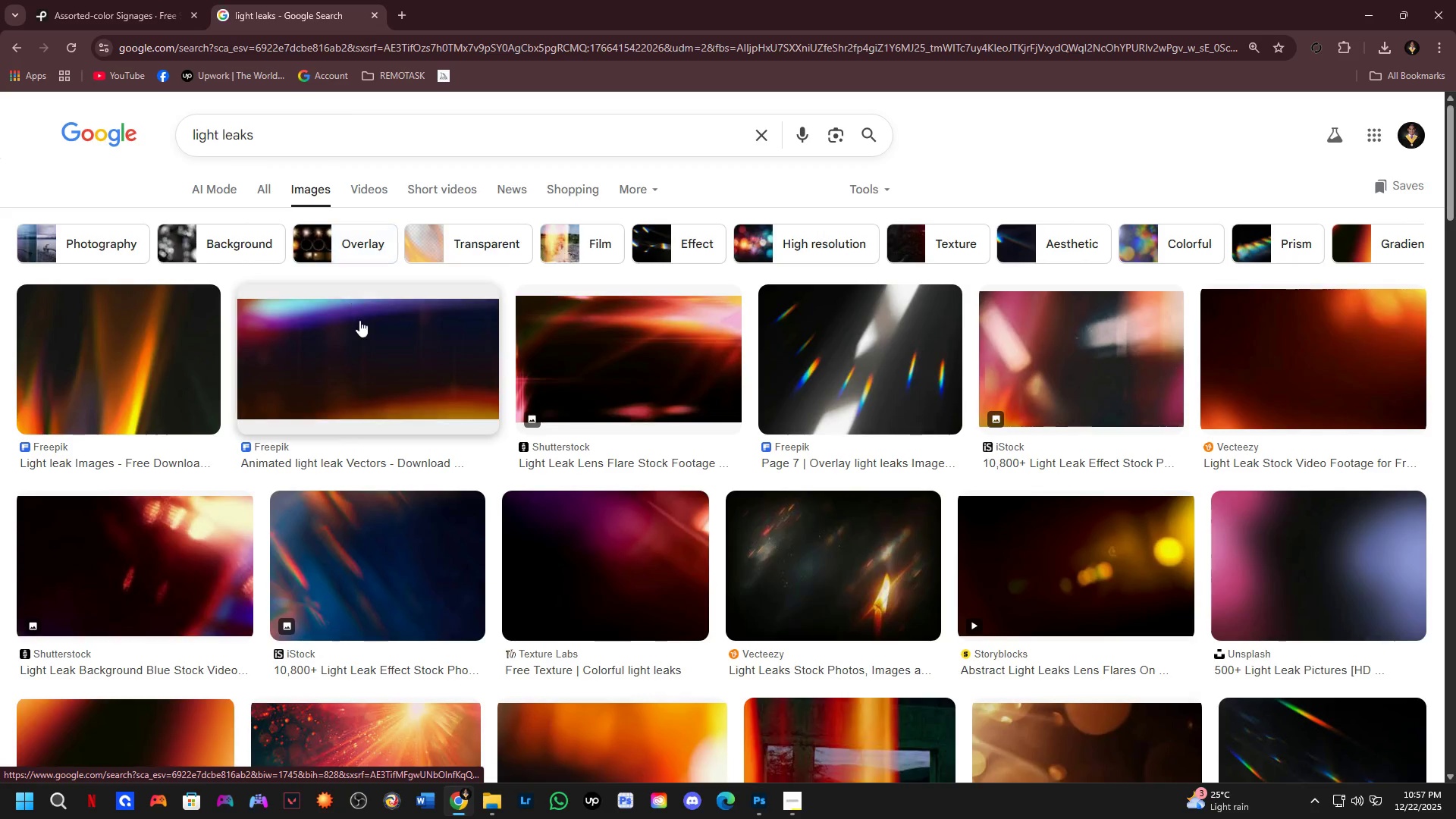 
scroll: coordinate [549, 443], scroll_direction: down, amount: 5.0
 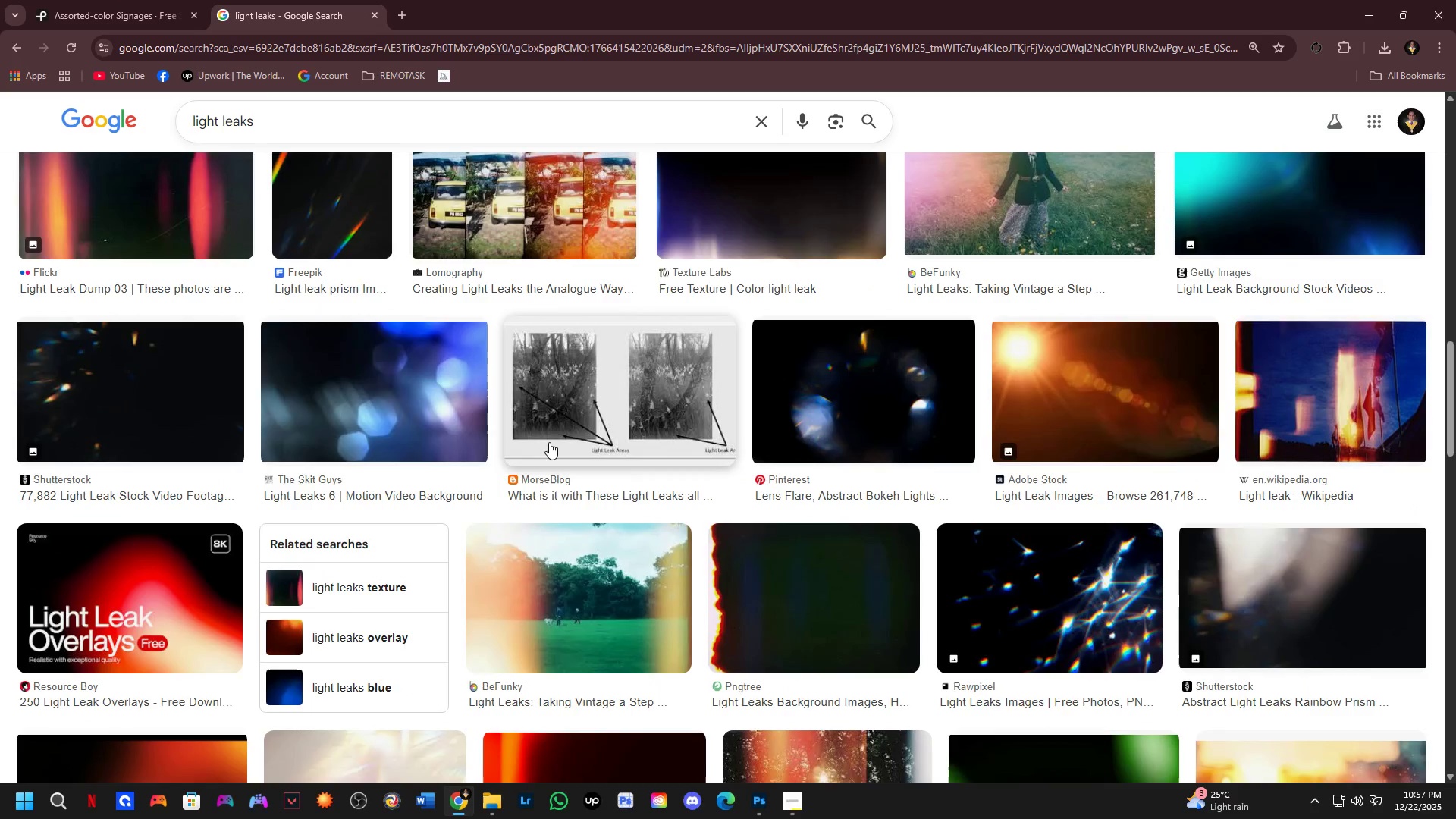 
scroll: coordinate [847, 506], scroll_direction: up, amount: 9.0
 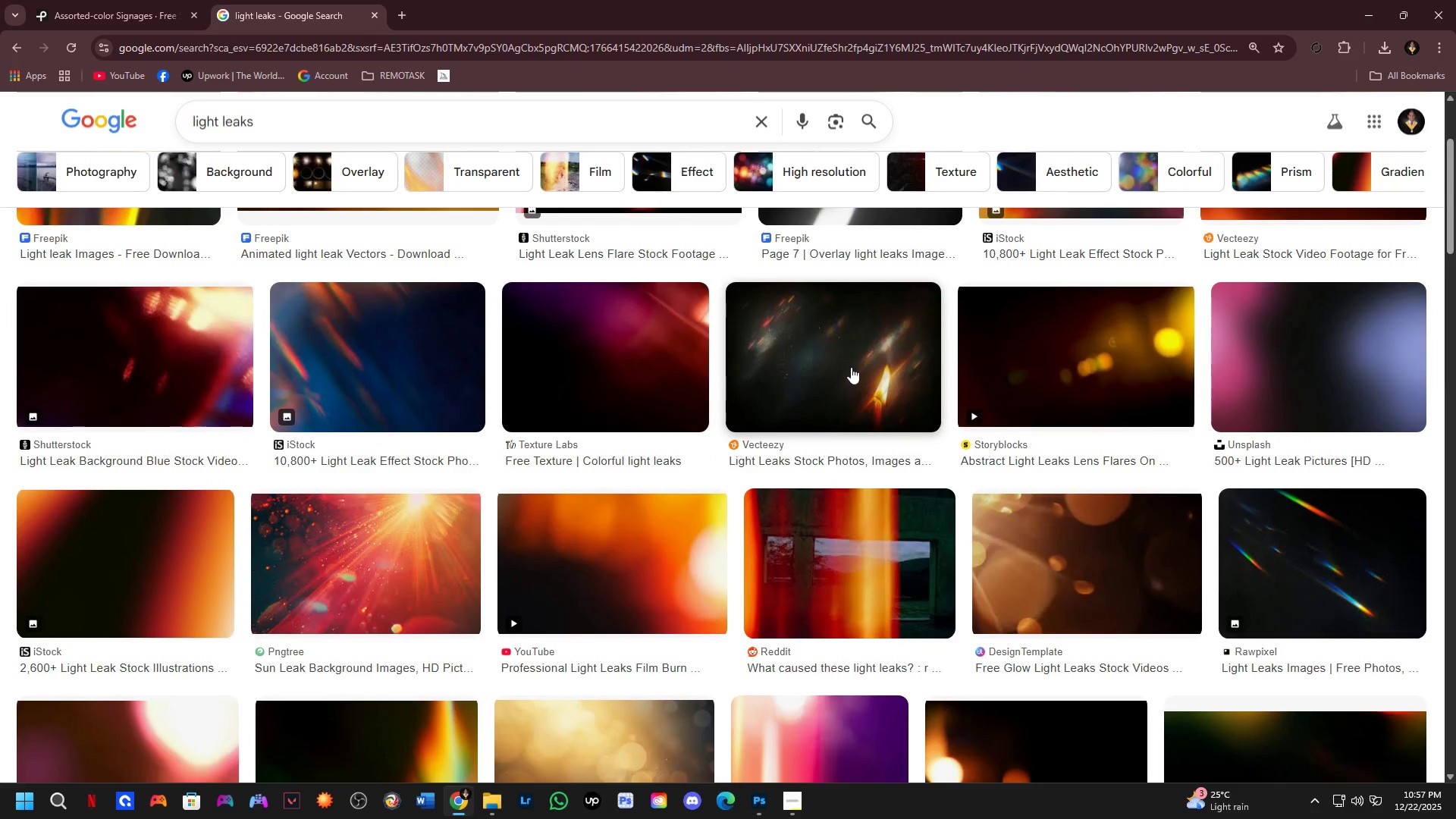 
left_click([854, 381])
 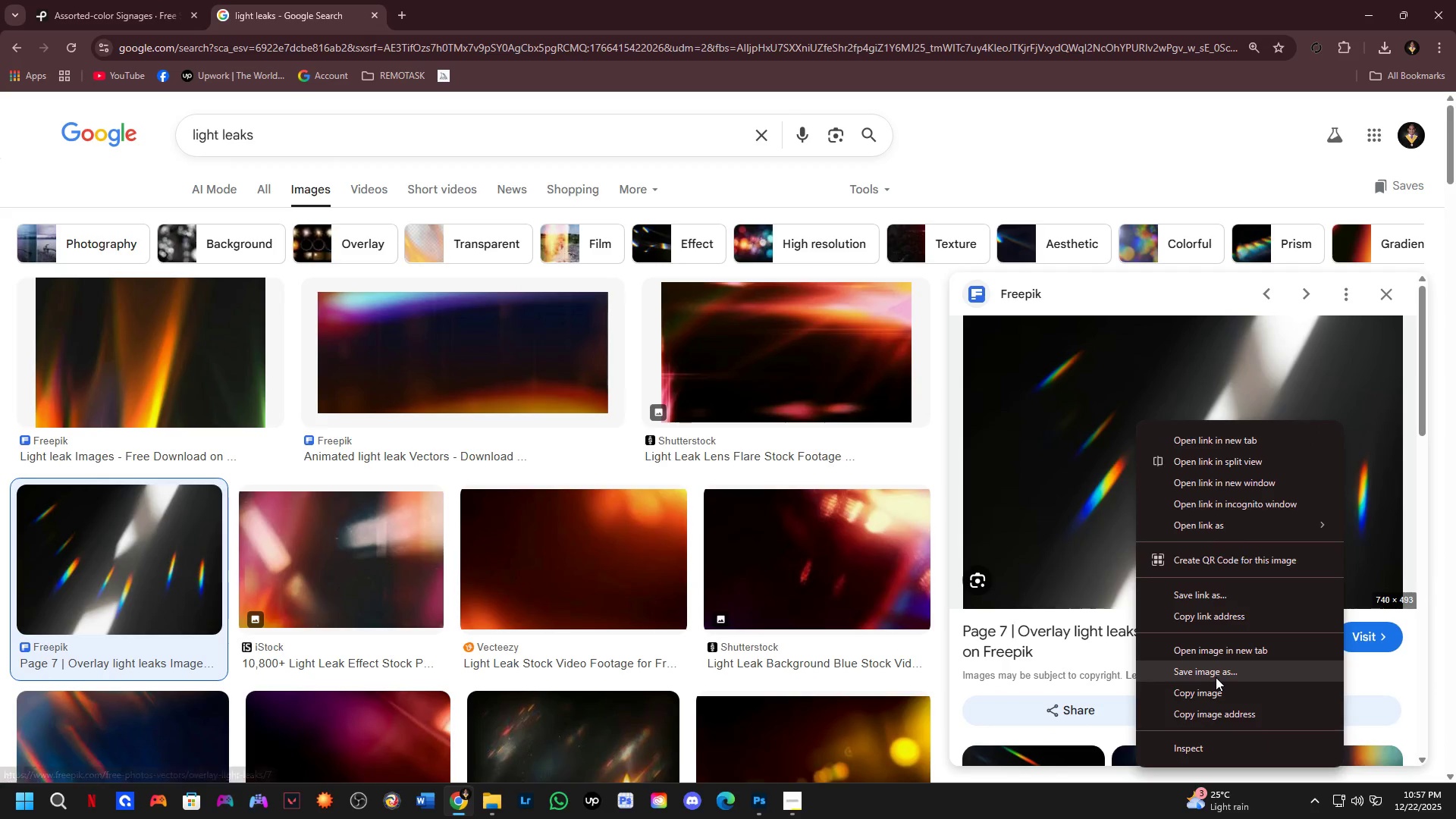 
scroll: coordinate [837, 403], scroll_direction: up, amount: 9.0
 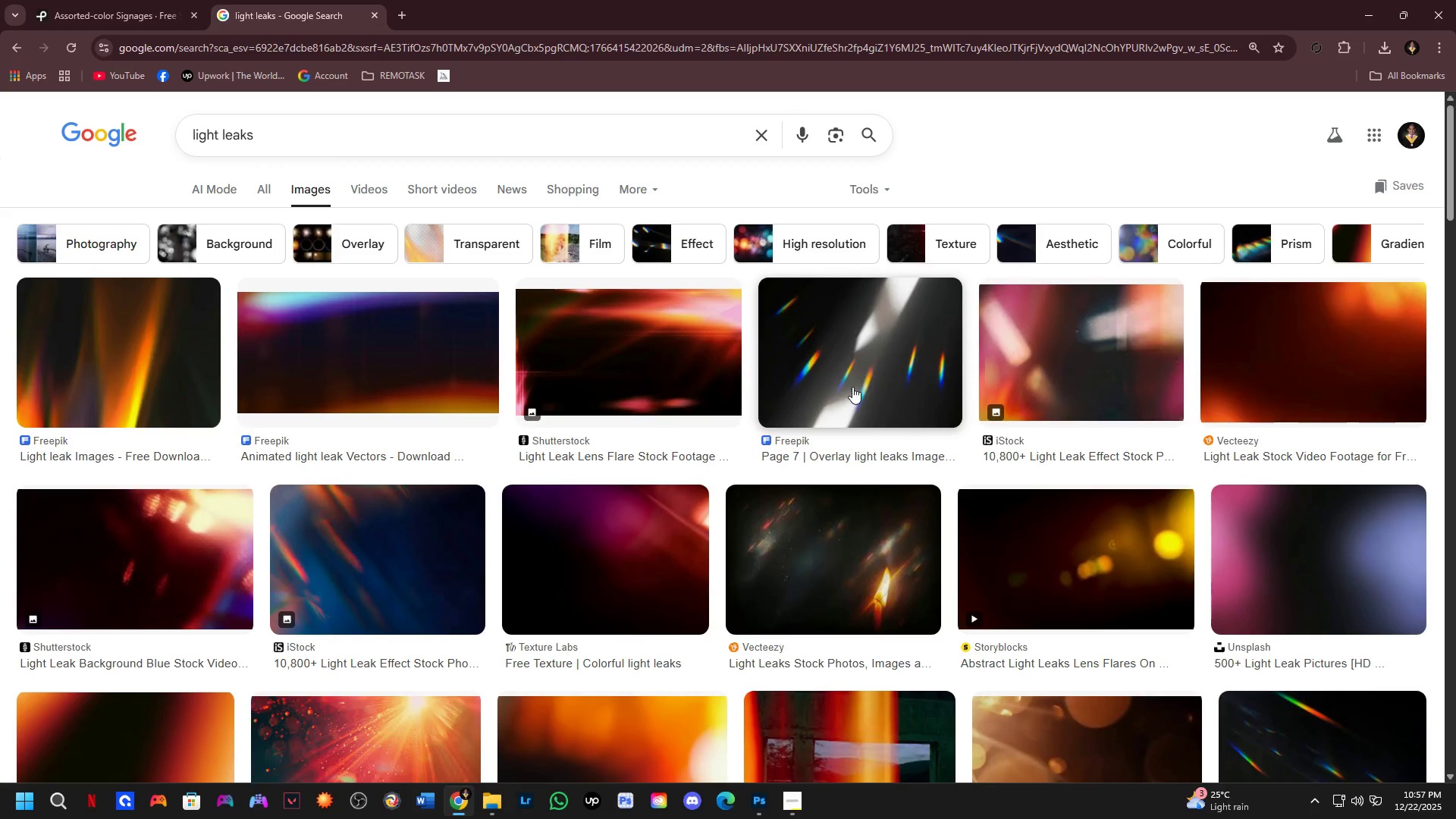 
scroll: coordinate [1209, 669], scroll_direction: down, amount: 3.0
 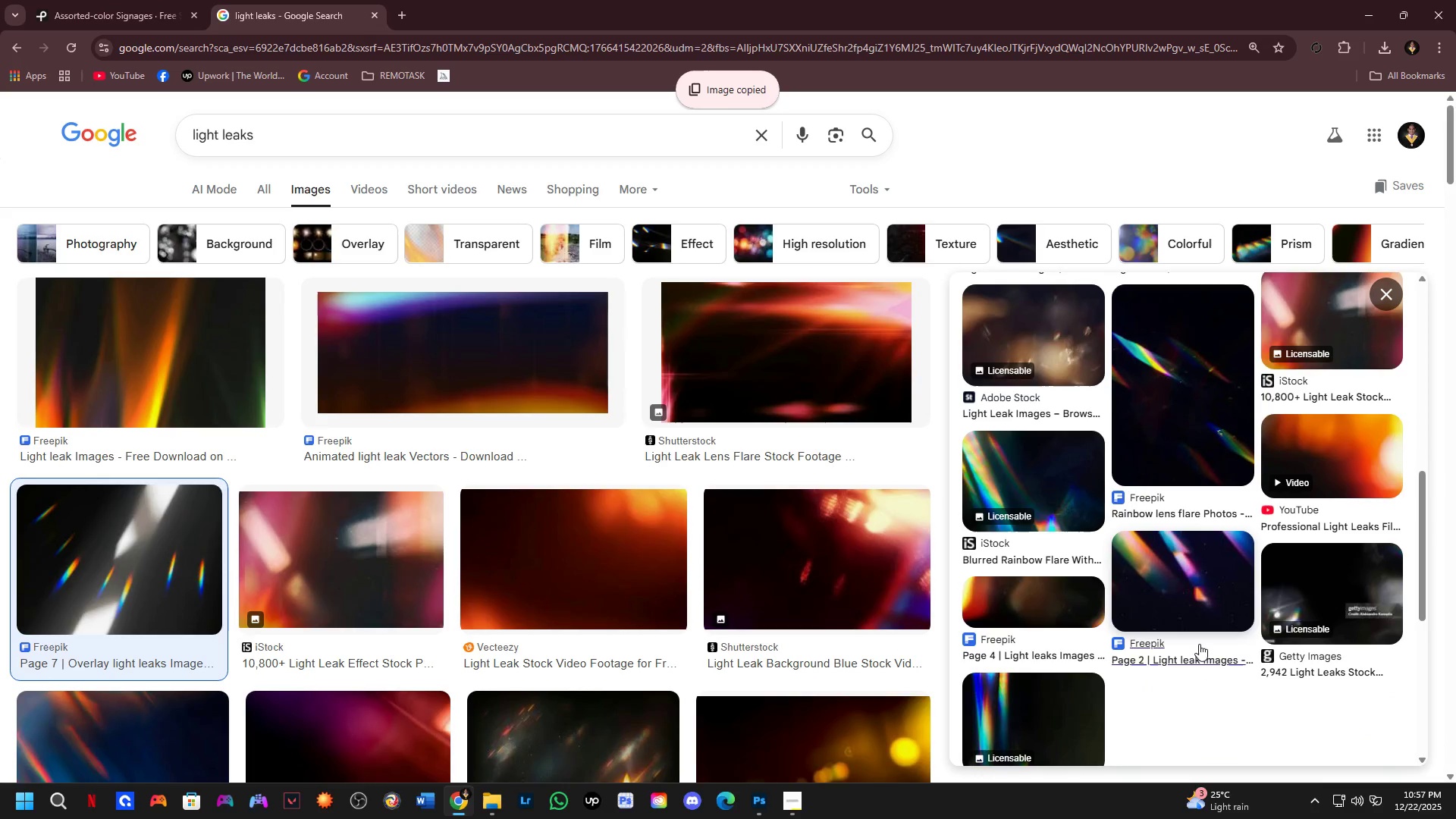 
key(Alt+Tab)
 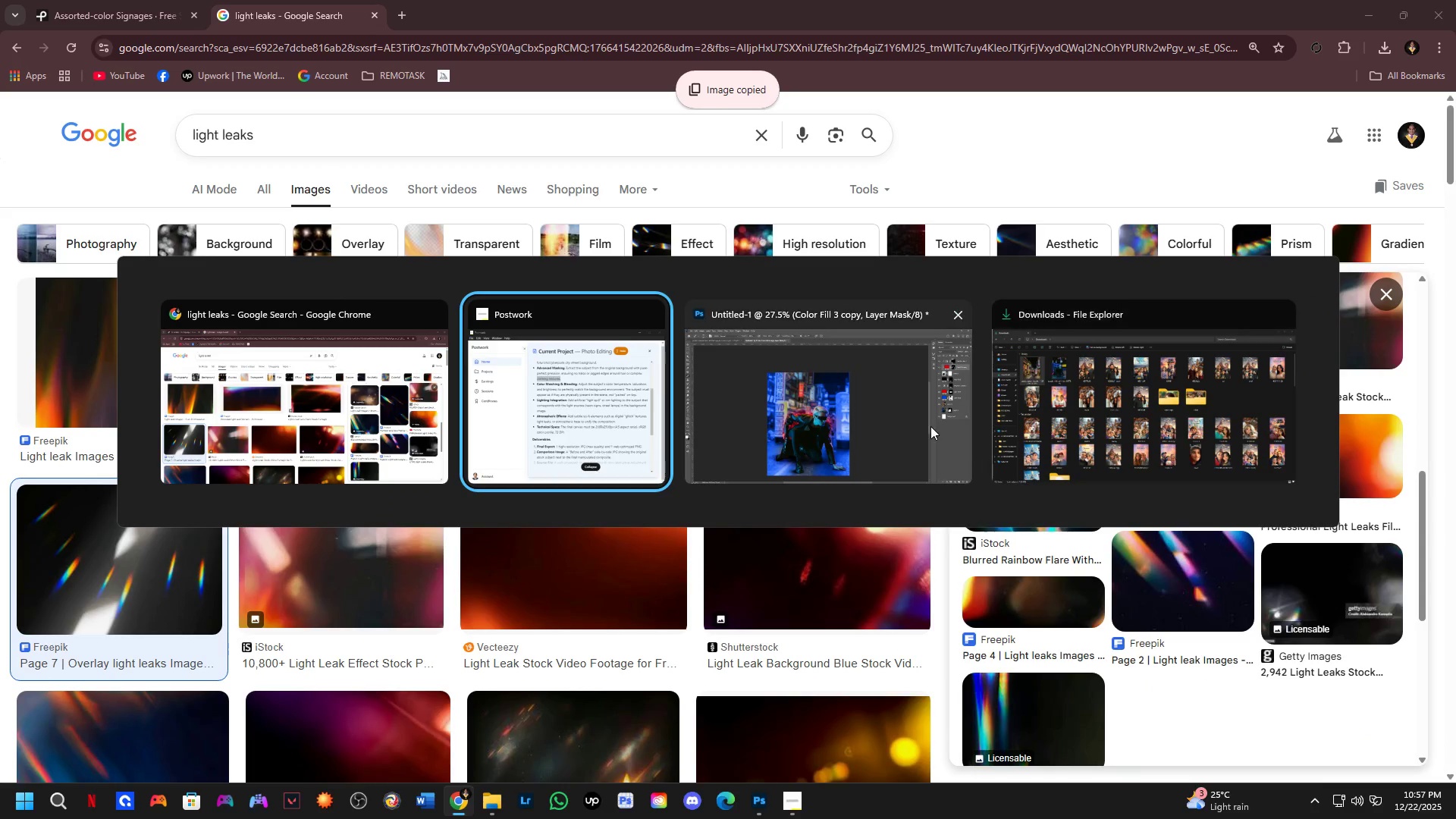 
left_click([809, 426])
 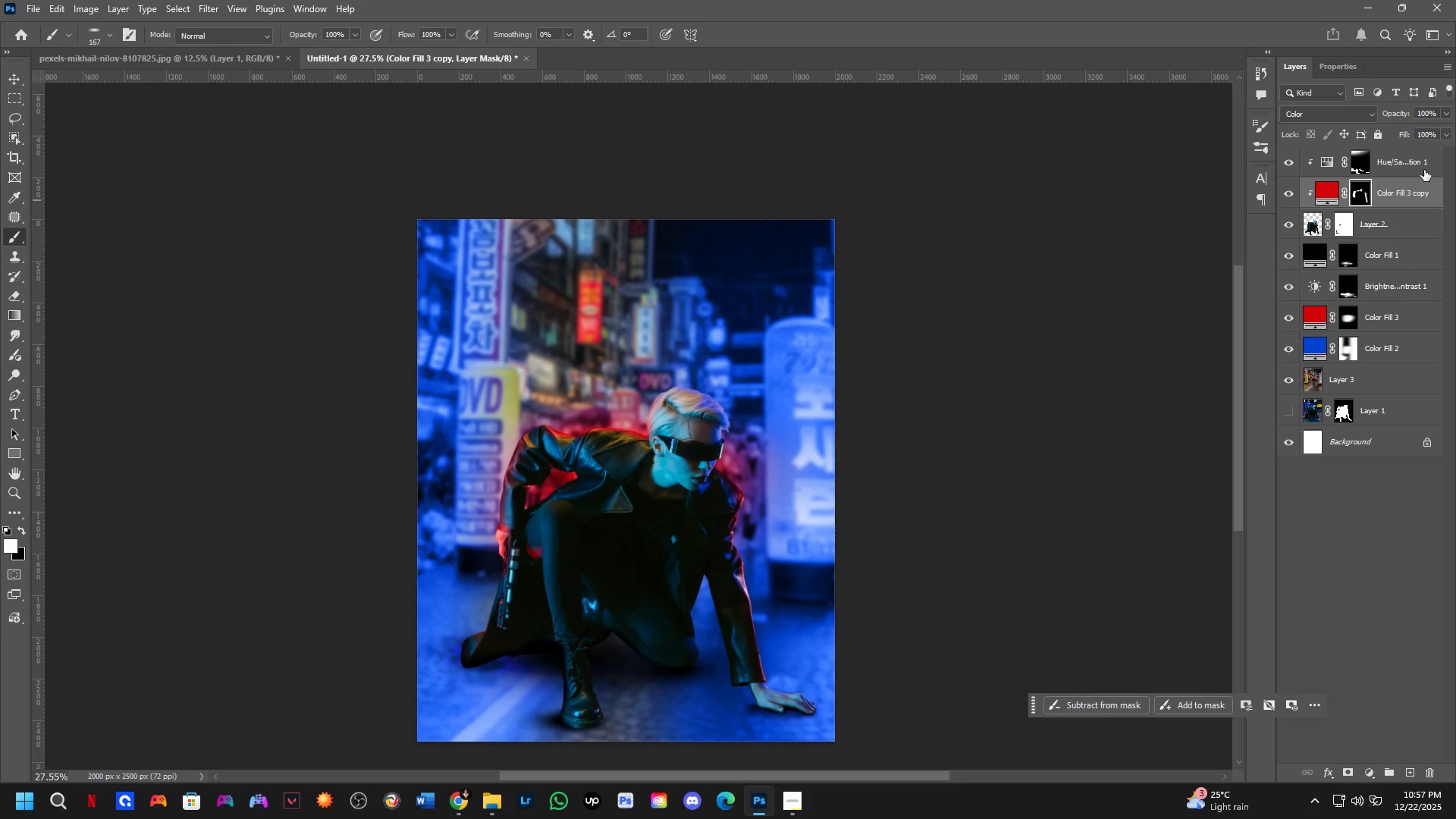 
left_click([1417, 156])
 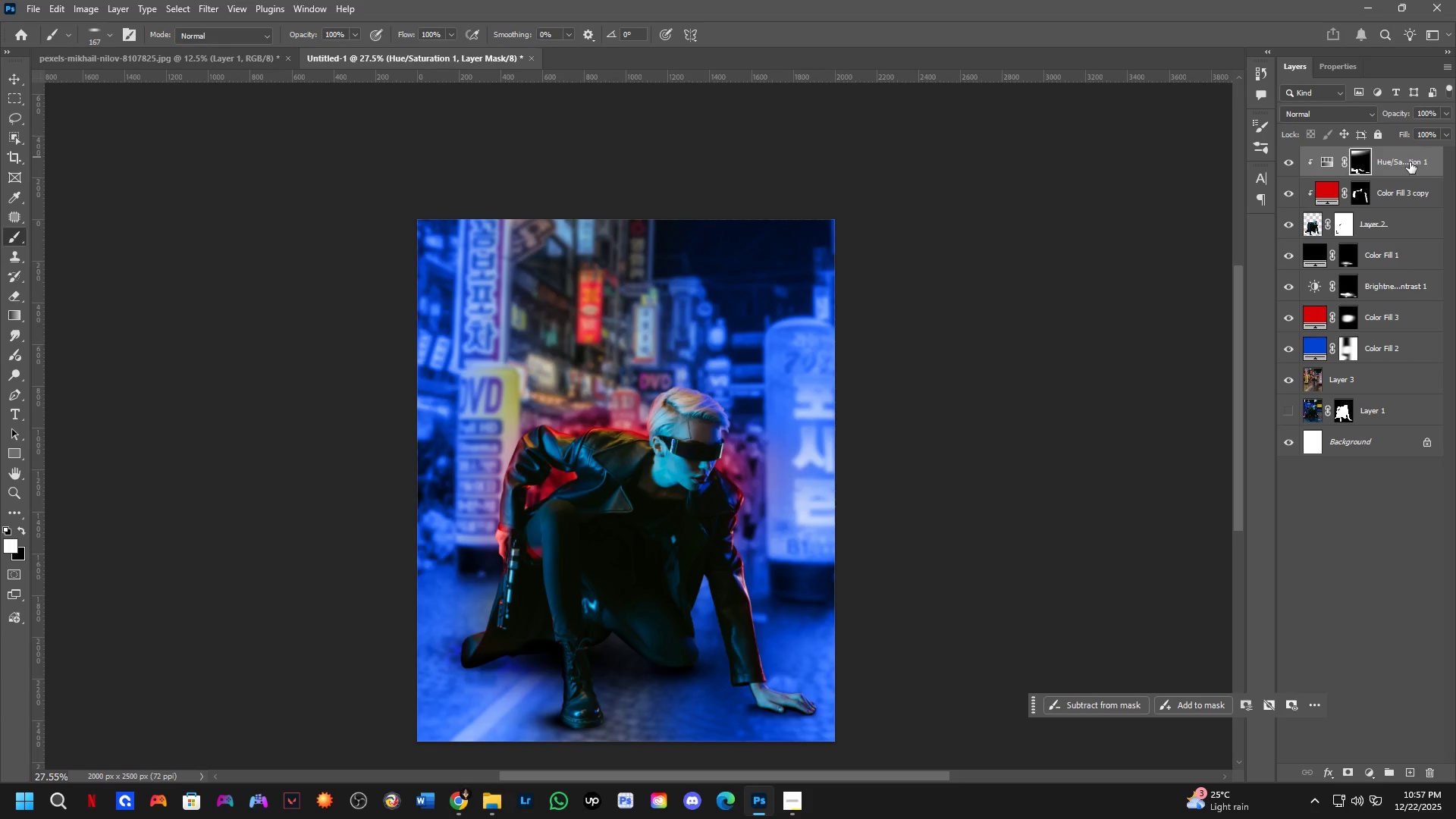 
key(Control+V)
 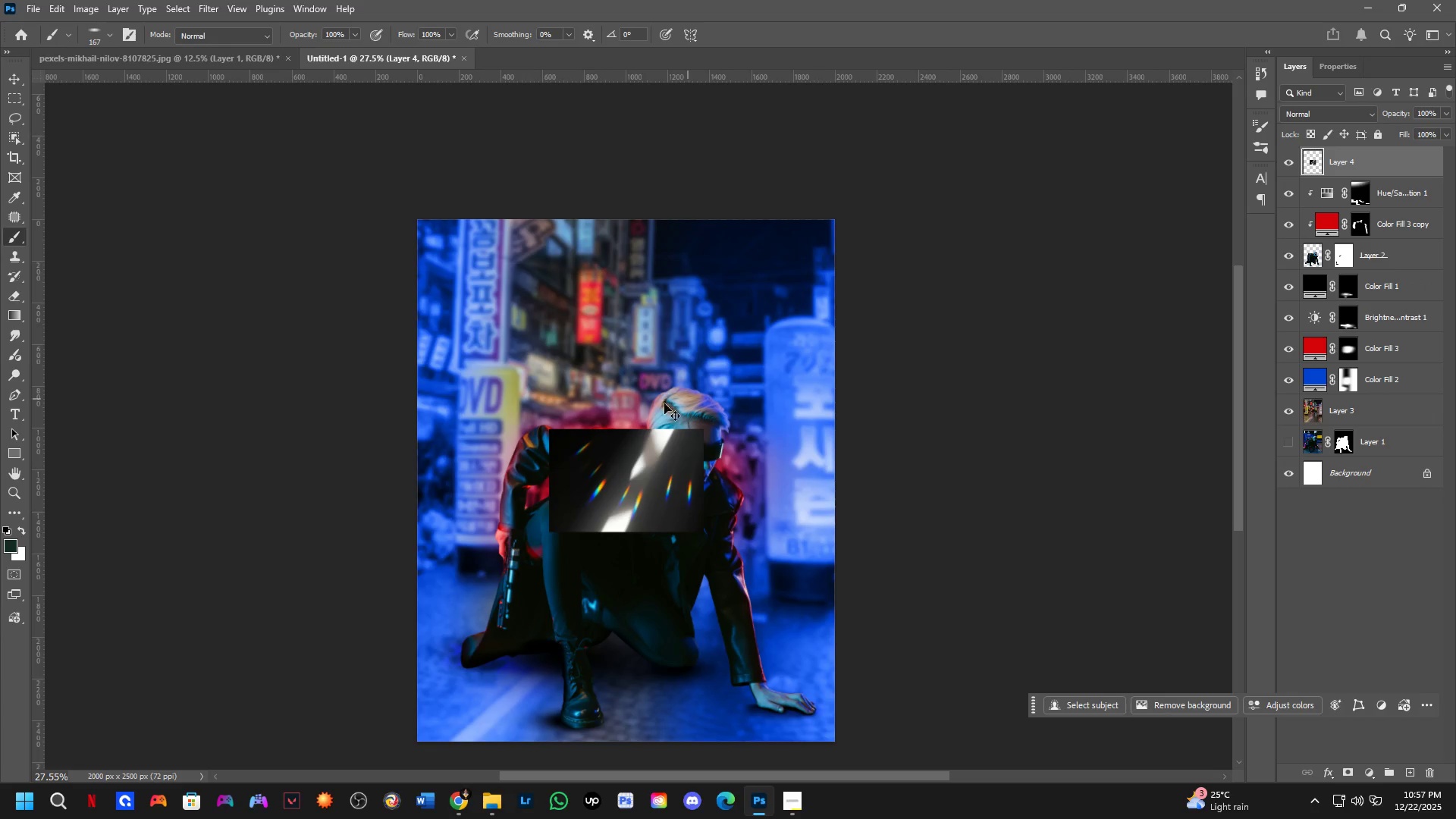 
key(Control+T)
 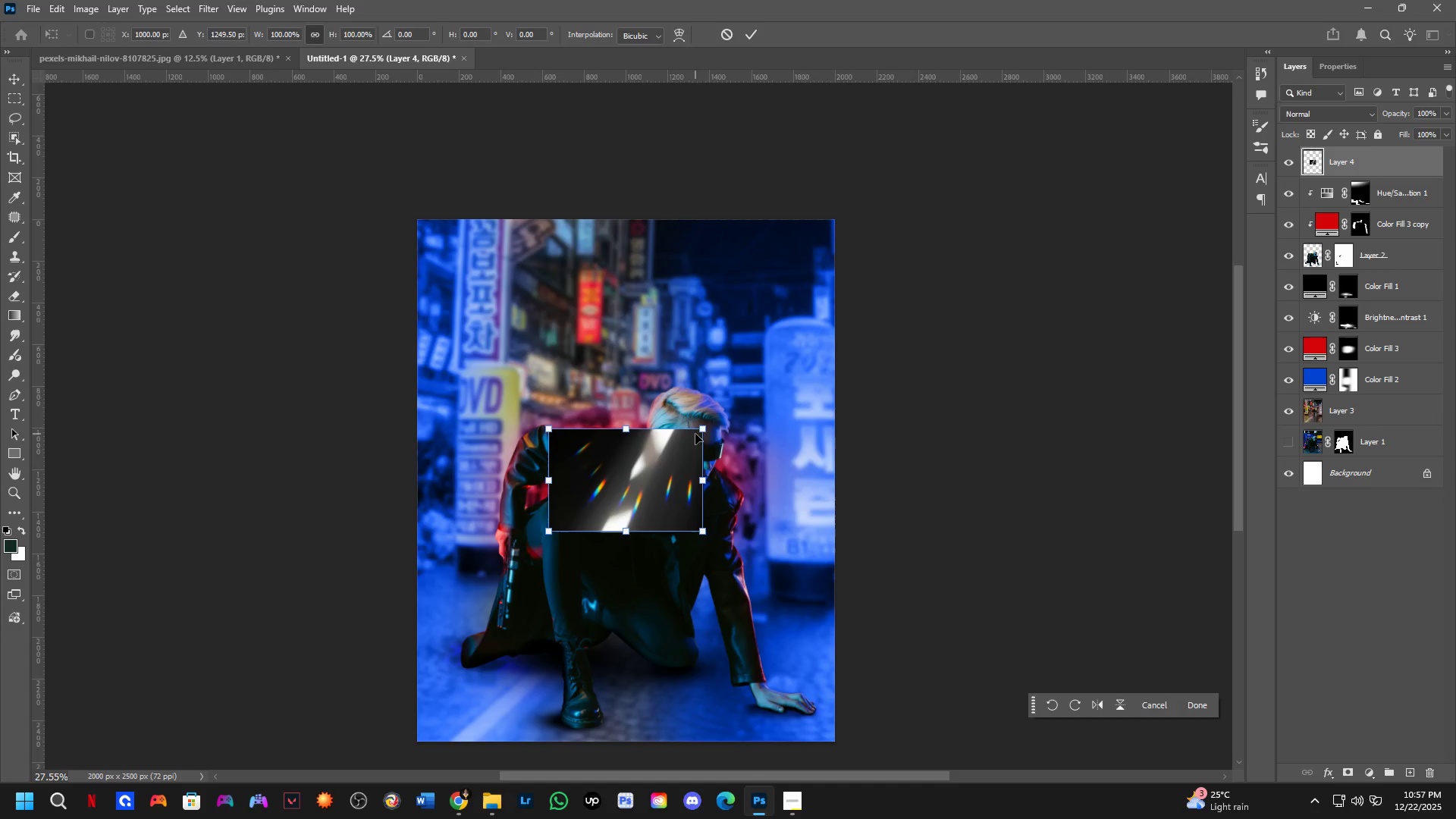 
left_click_drag(start_coordinate=[700, 432], to_coordinate=[1022, 271])
 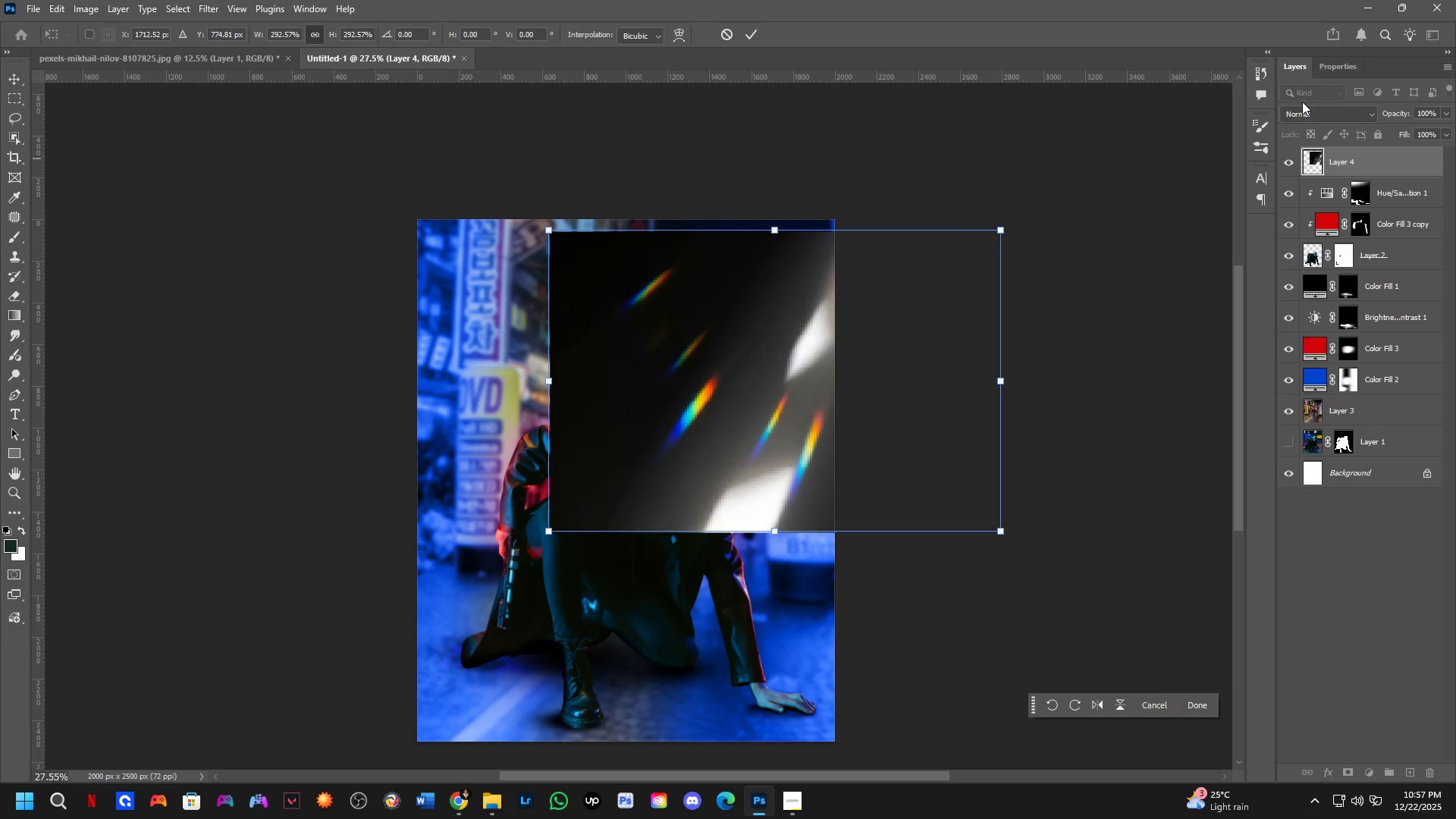 
left_click([1316, 112])
 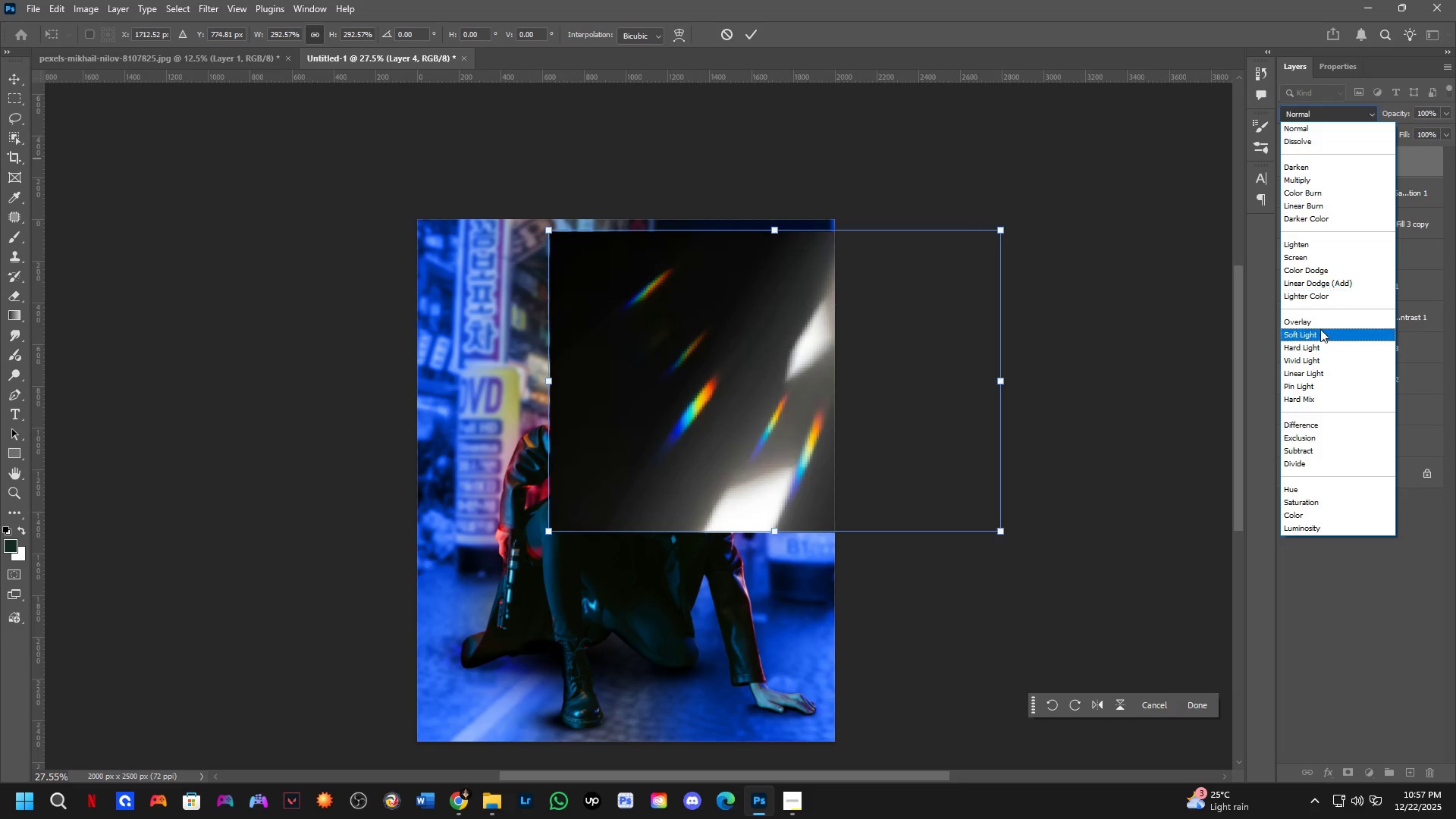 
left_click([1319, 332])
 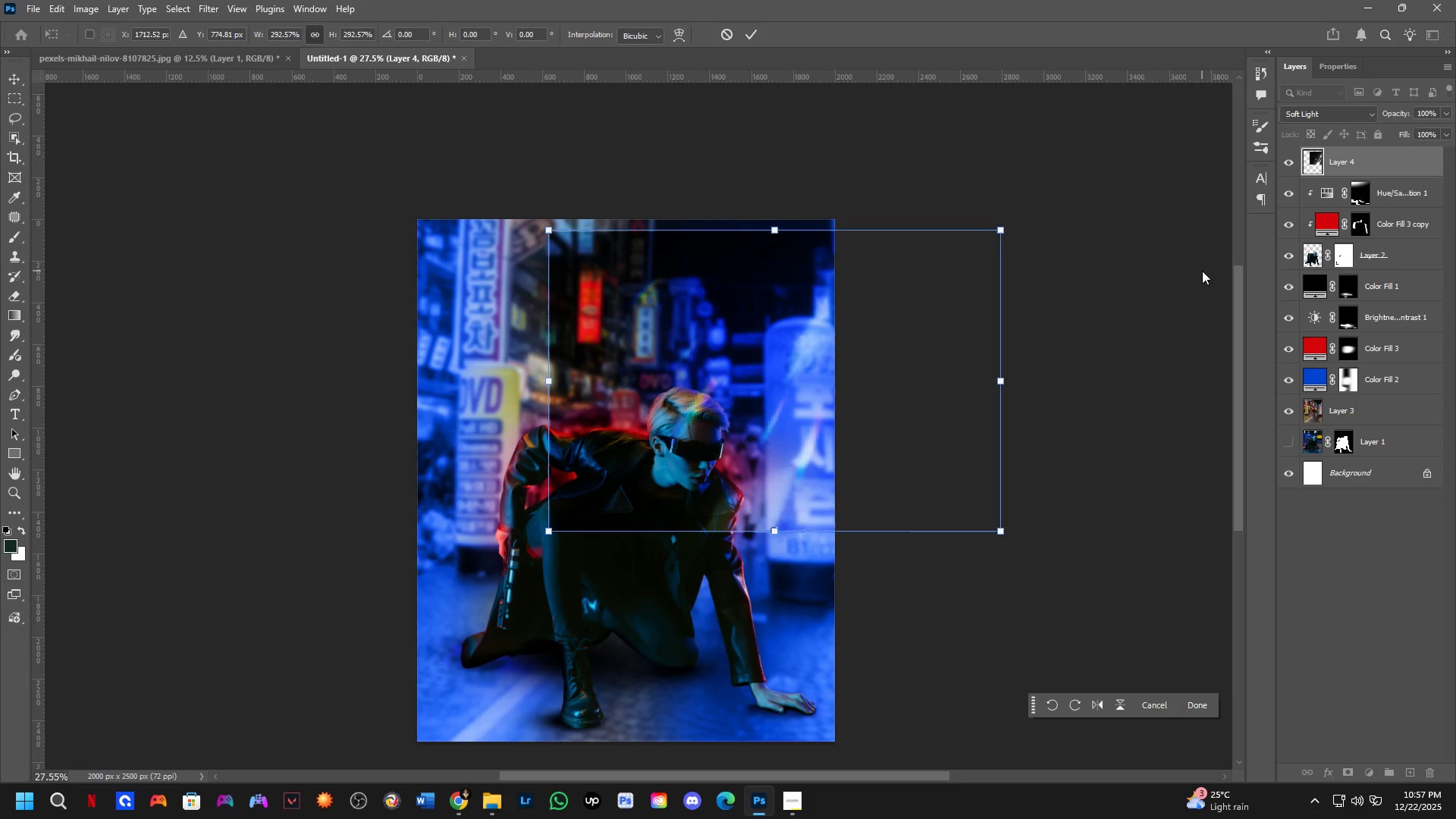 
key(NumpadEnter)
 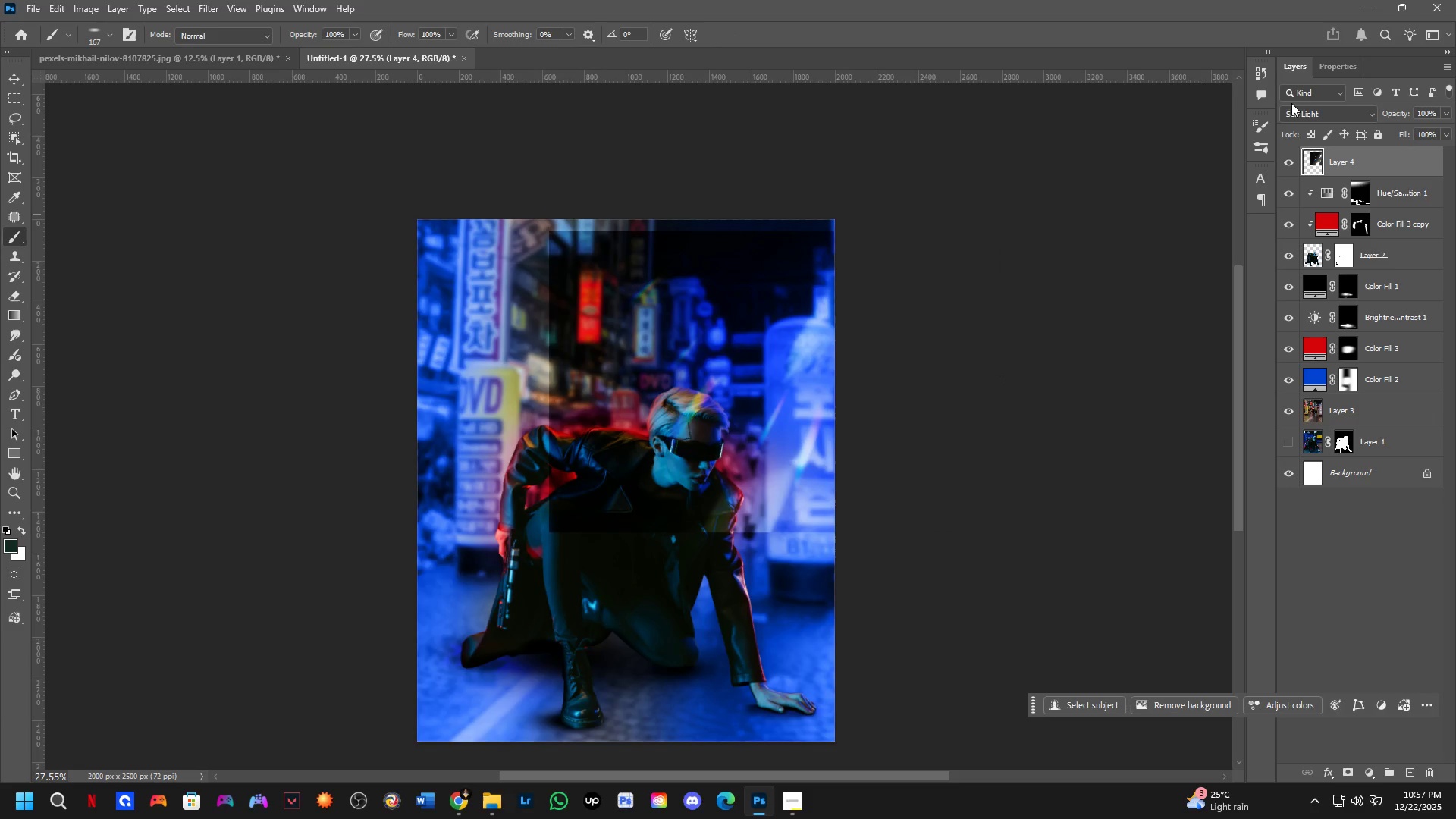 
left_click_drag(start_coordinate=[1318, 114], to_coordinate=[1320, 118])
 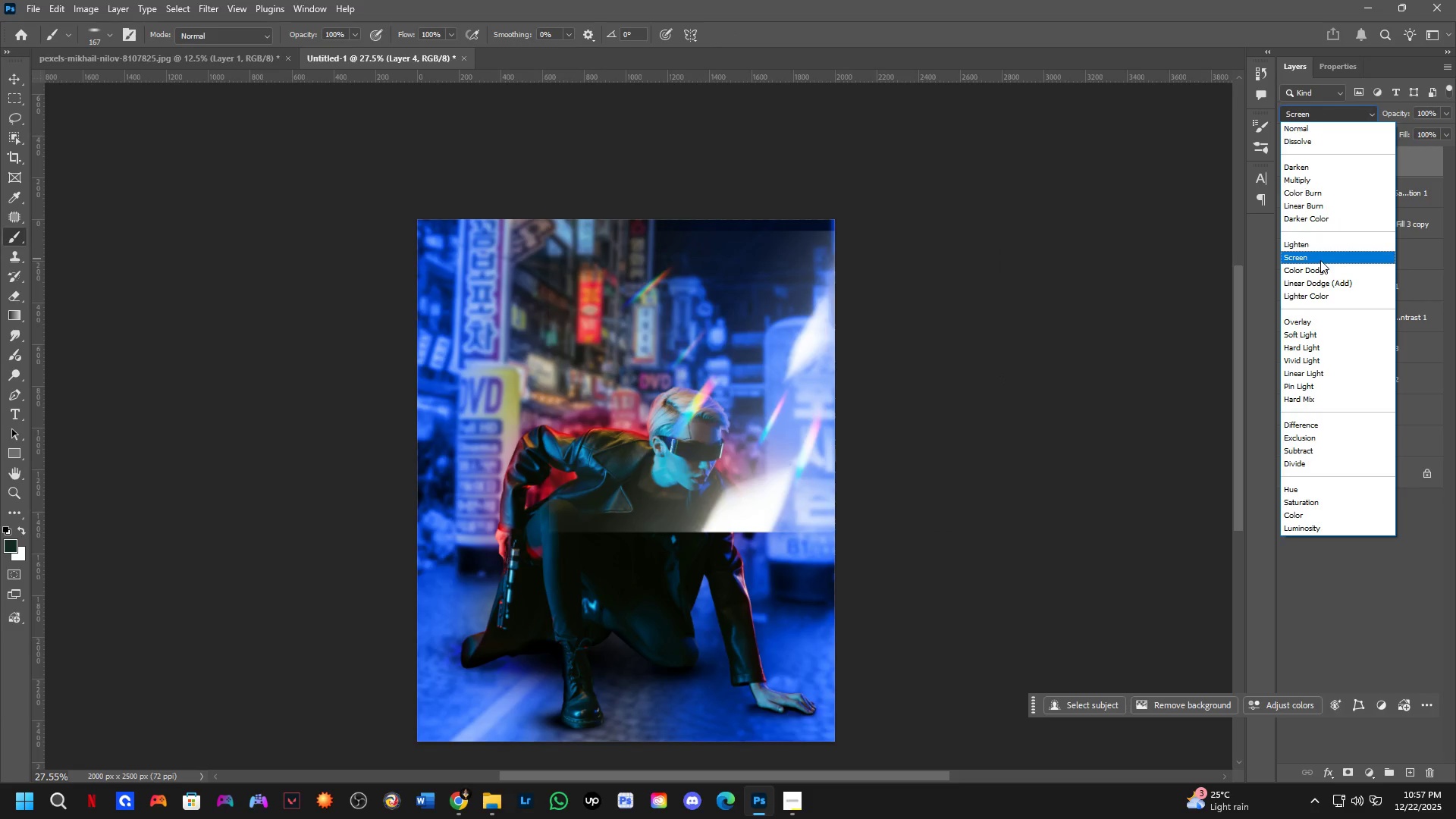 
left_click([1320, 260])
 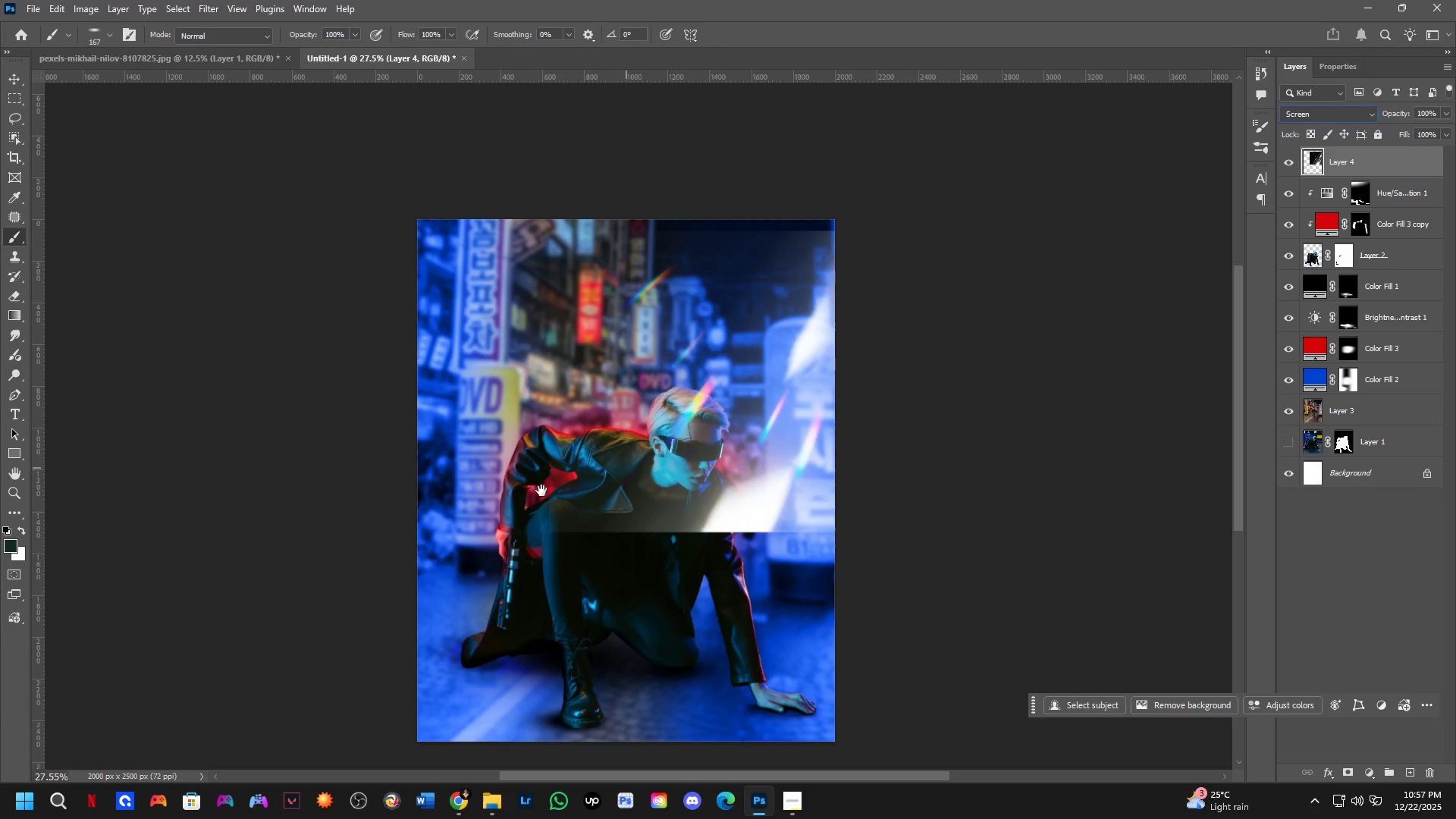 
hold_key(key=Space, duration=0.56)
 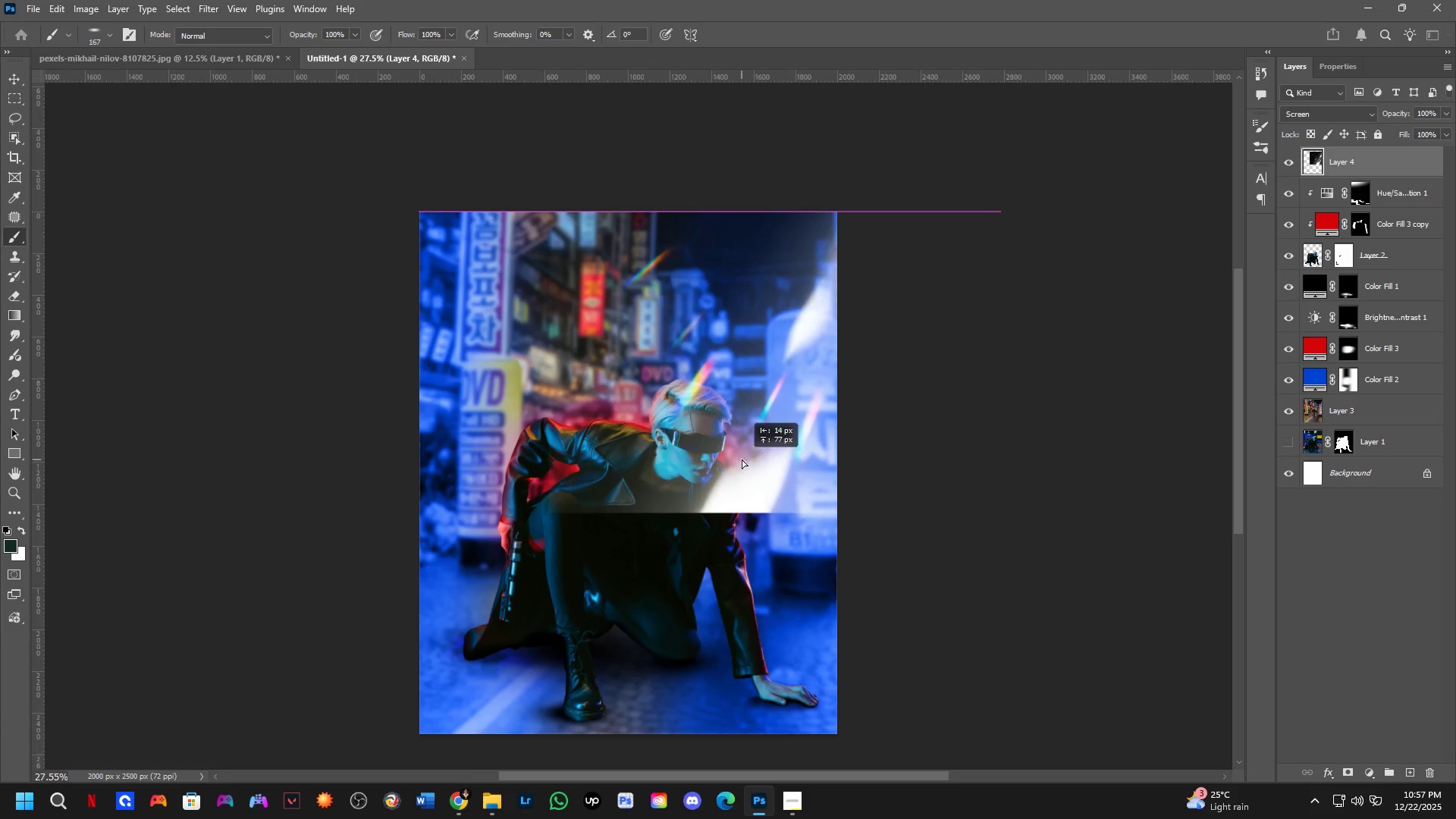 
left_click_drag(start_coordinate=[513, 496], to_coordinate=[516, 488])
 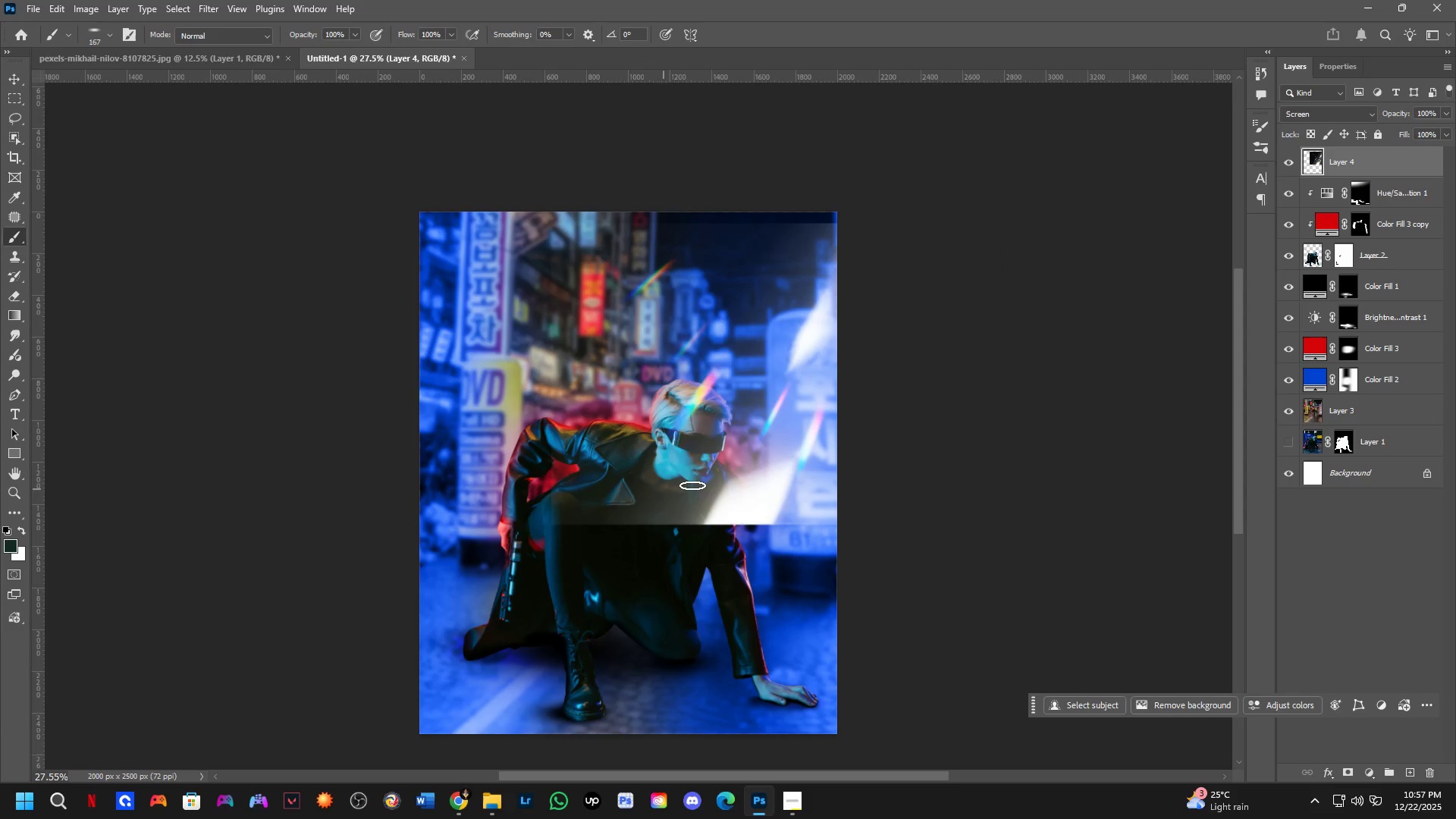 
hold_key(key=ControlLeft, duration=1.52)
left_click_drag(start_coordinate=[745, 473], to_coordinate=[762, 685])
 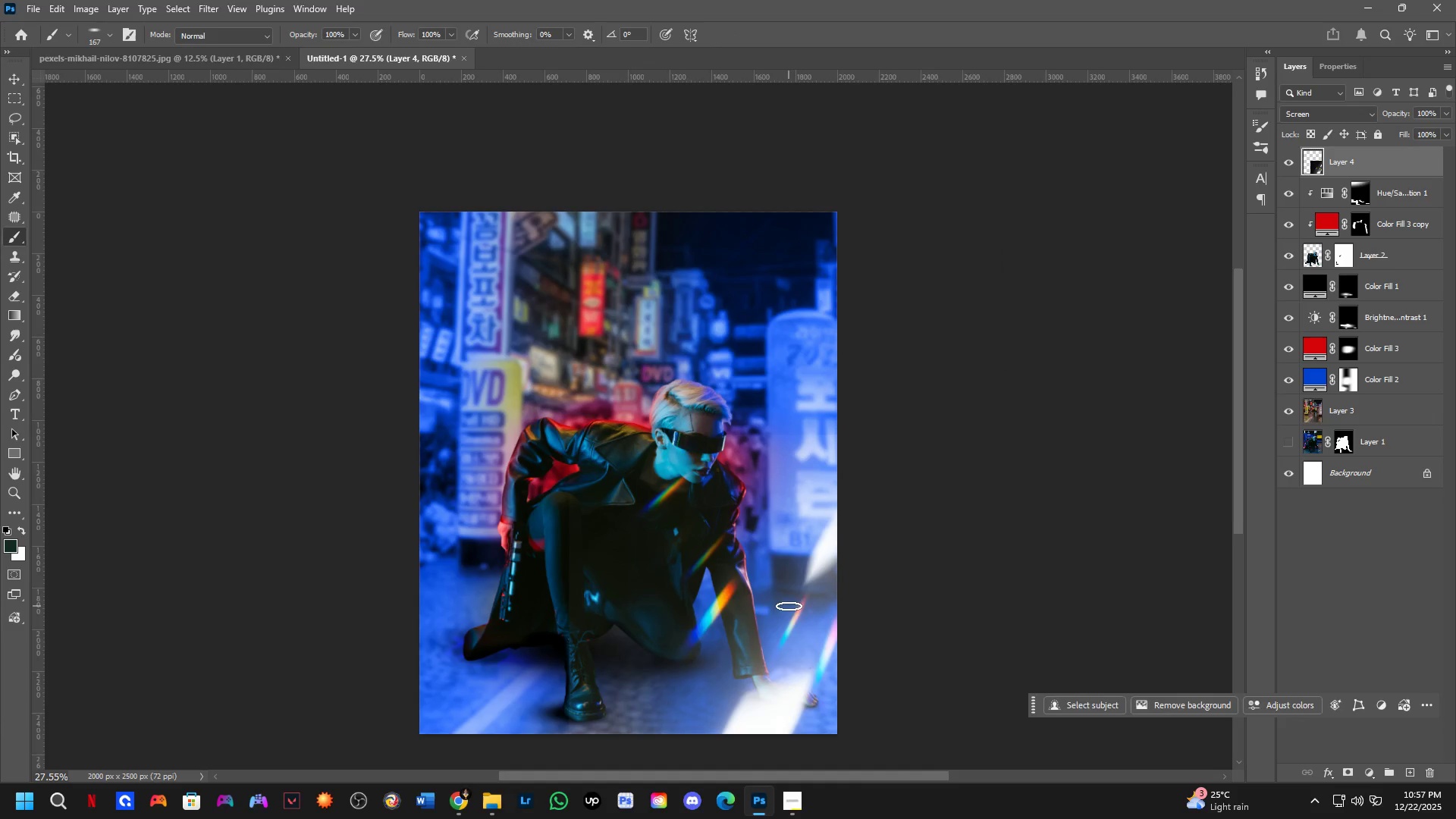 
hold_key(key=ControlLeft, duration=0.56)
 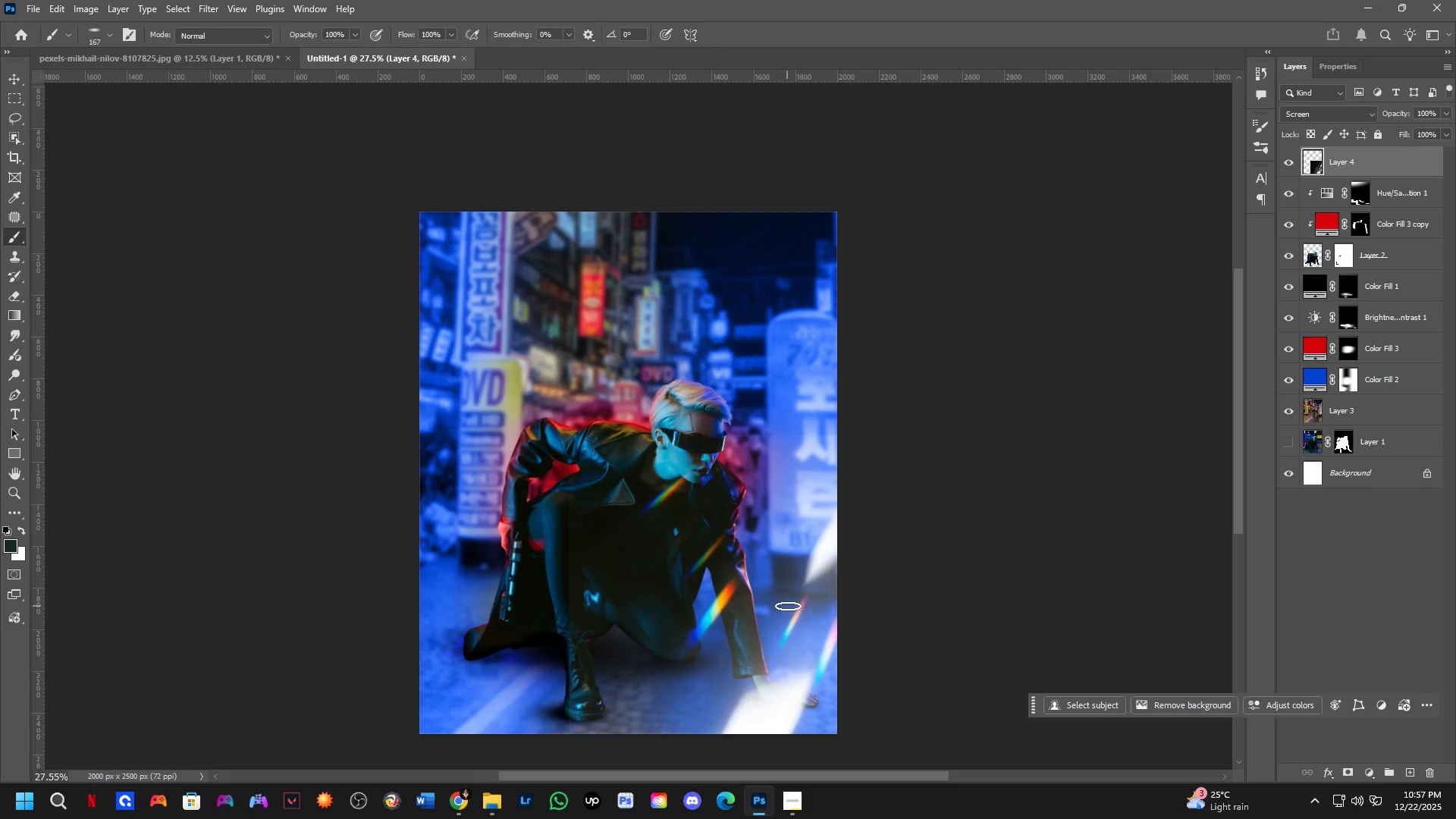 
hold_key(key=Space, duration=0.47)
 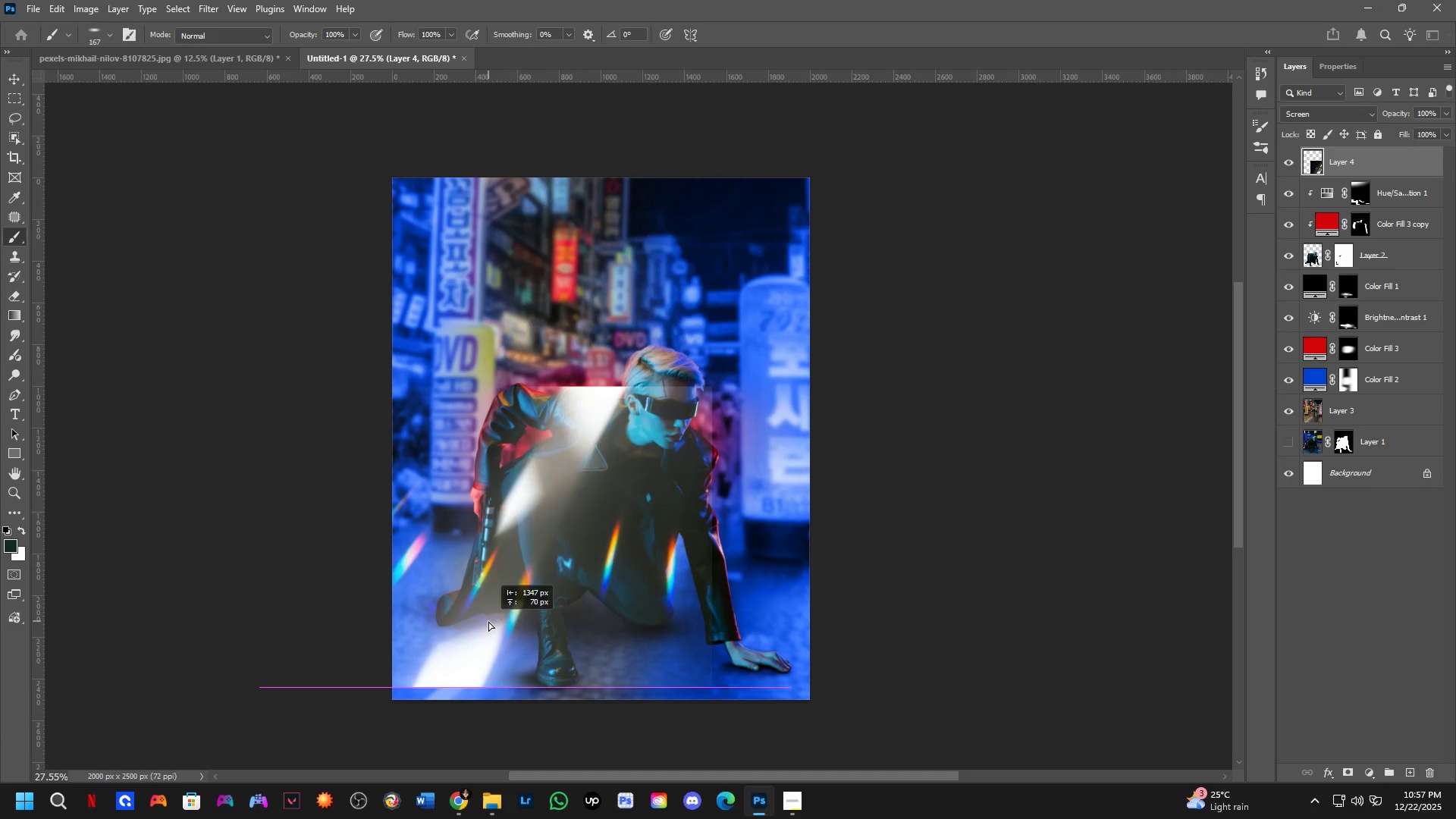 
left_click_drag(start_coordinate=[789, 606], to_coordinate=[761, 572])
 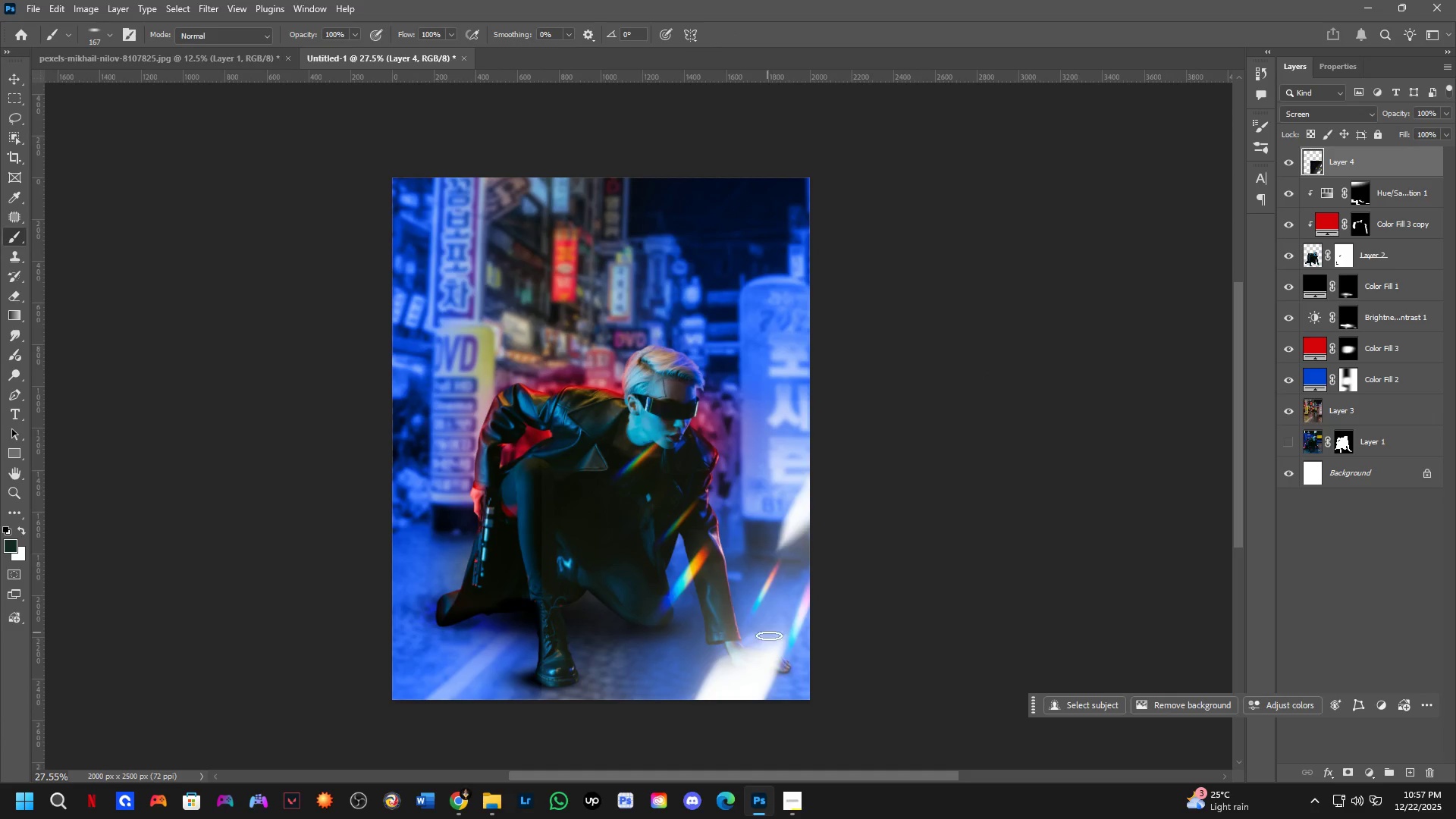 
hold_key(key=ControlLeft, duration=1.5)
left_click_drag(start_coordinate=[770, 639], to_coordinate=[755, 653])
 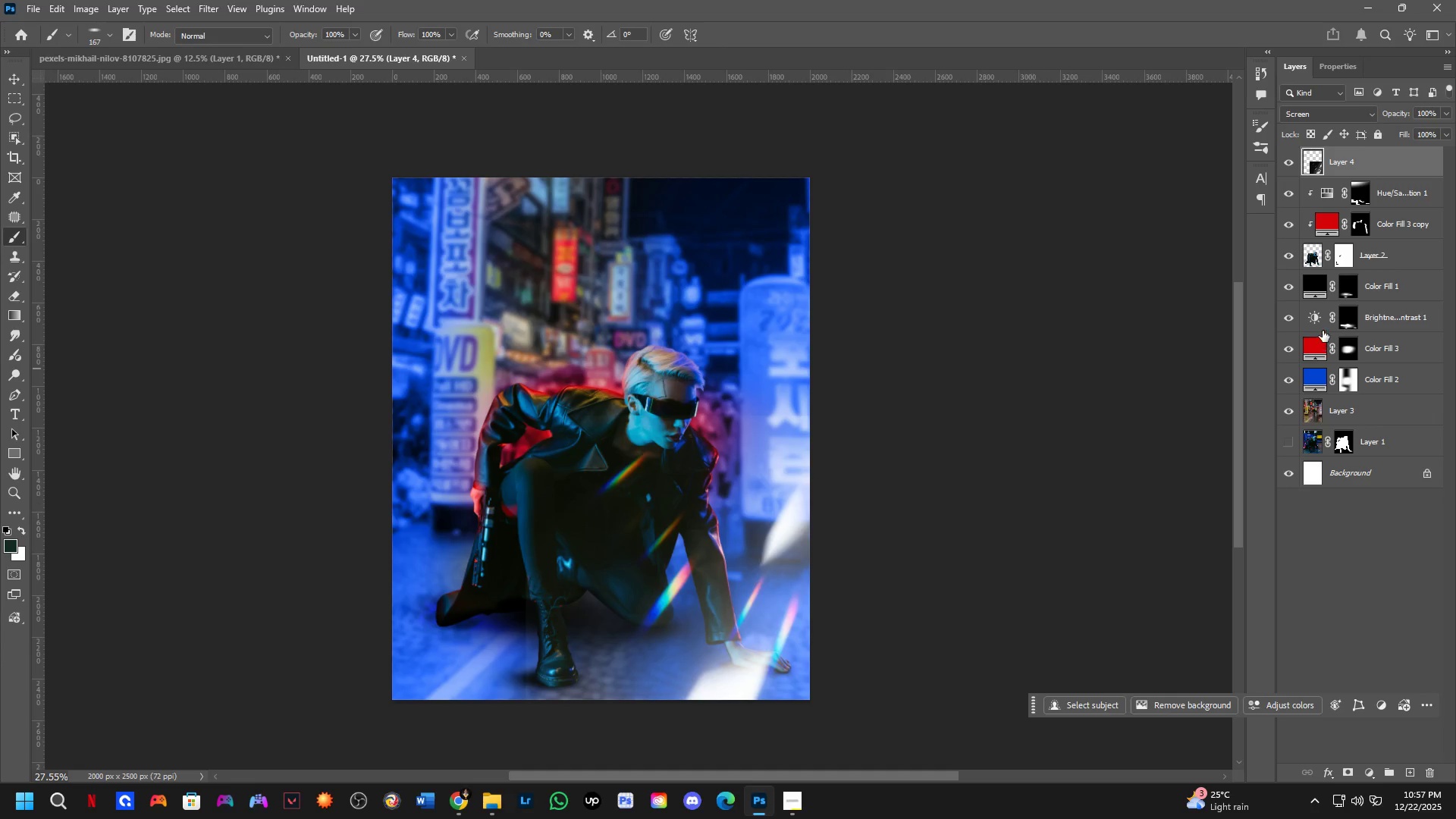 
hold_key(key=ControlLeft, duration=1.52)
 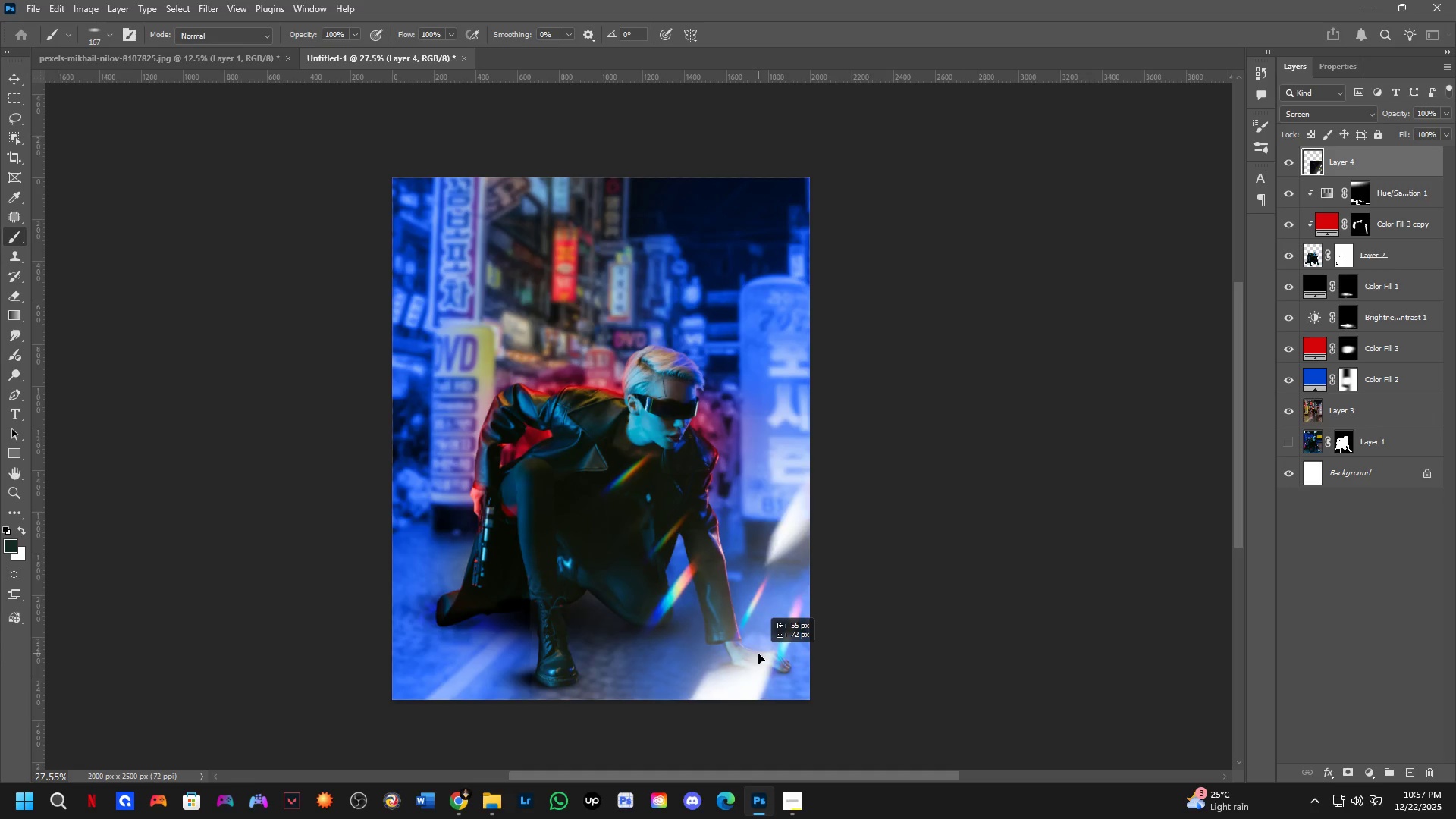 
hold_key(key=ControlLeft, duration=0.94)
 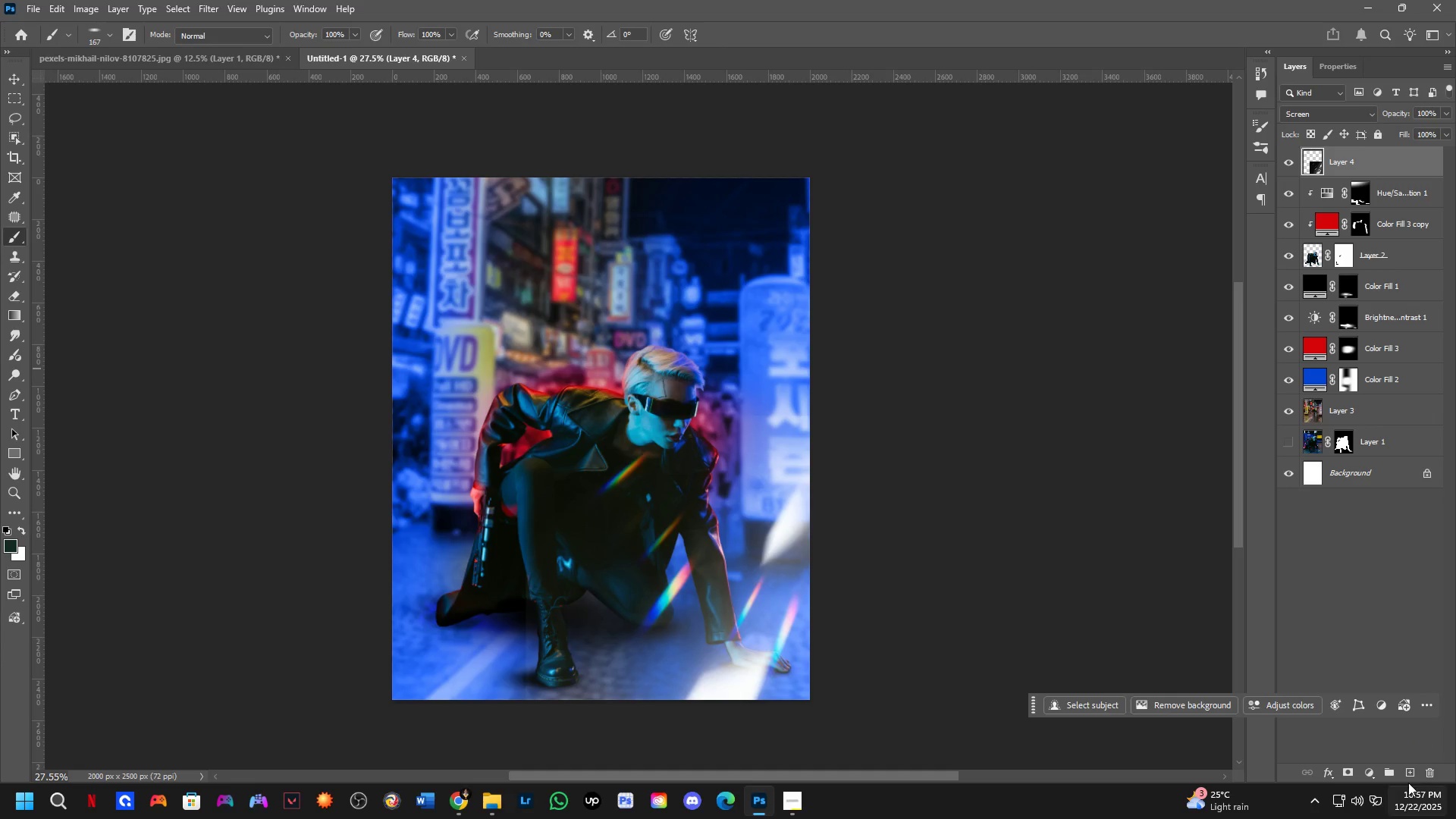 
left_click_drag(start_coordinate=[1352, 772], to_coordinate=[1348, 769])
 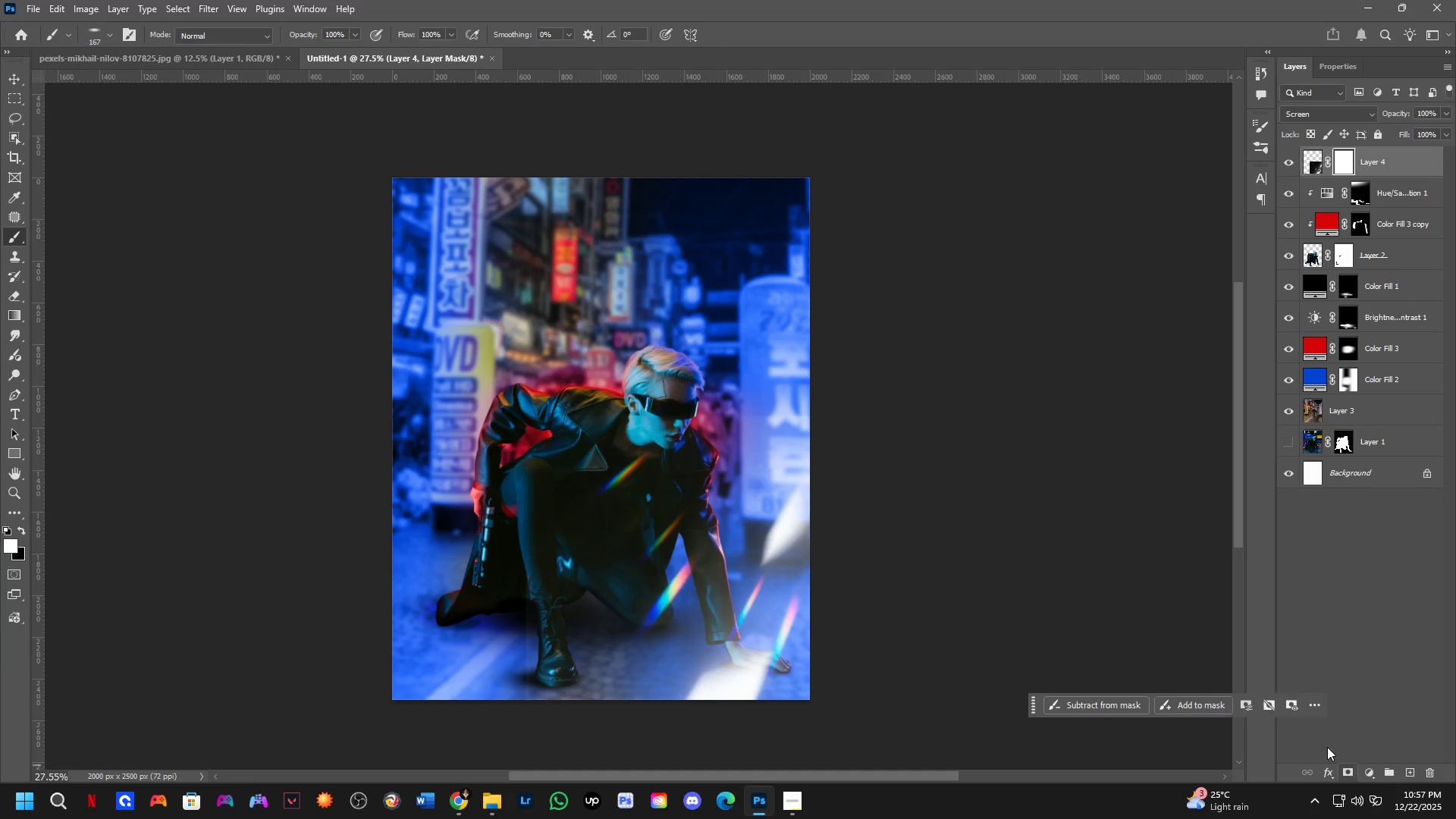 
key(B)
 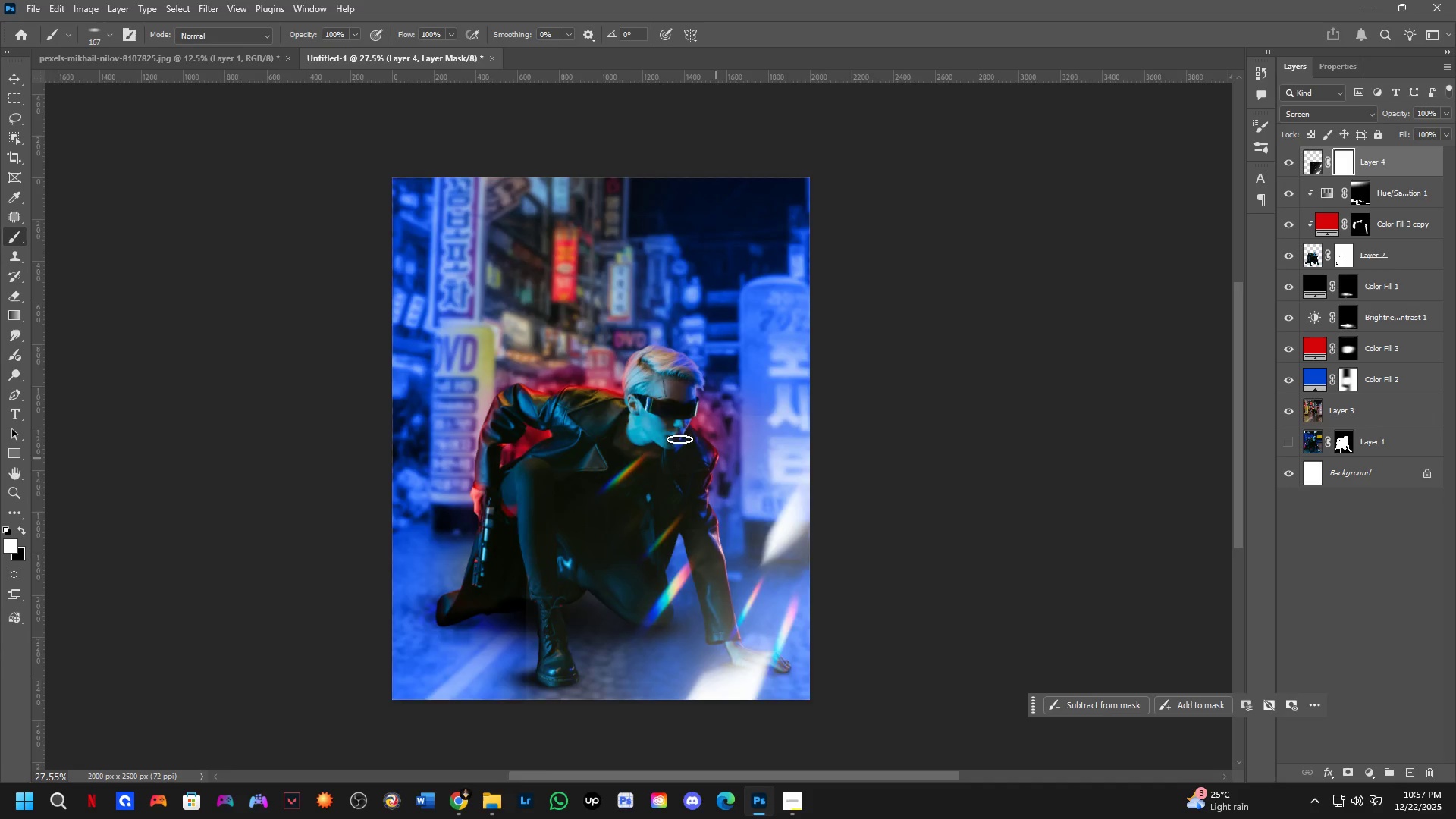 
hold_key(key=AltLeft, duration=0.5)
 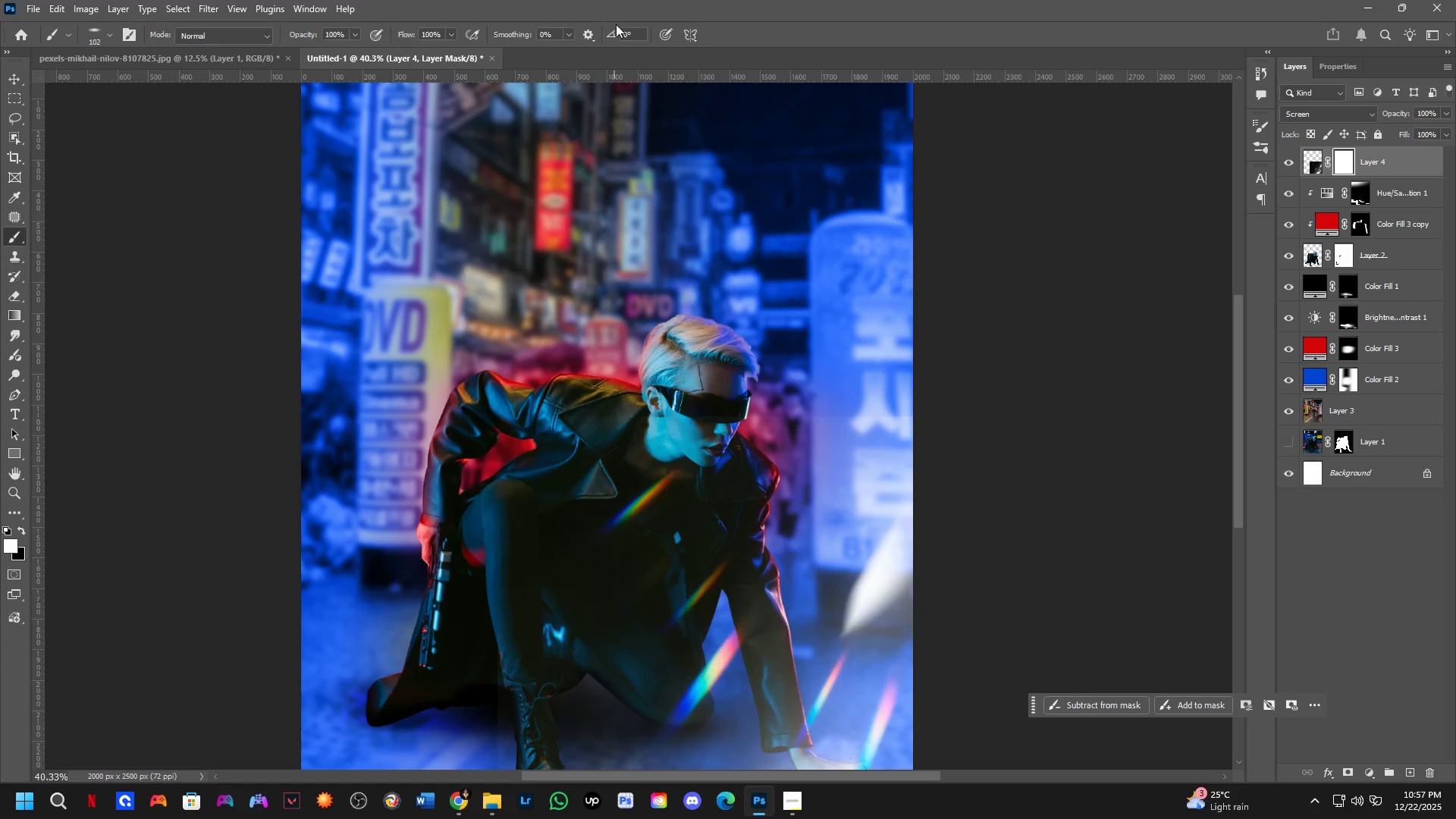 
scroll: coordinate [548, 403], scroll_direction: up, amount: 4.0
 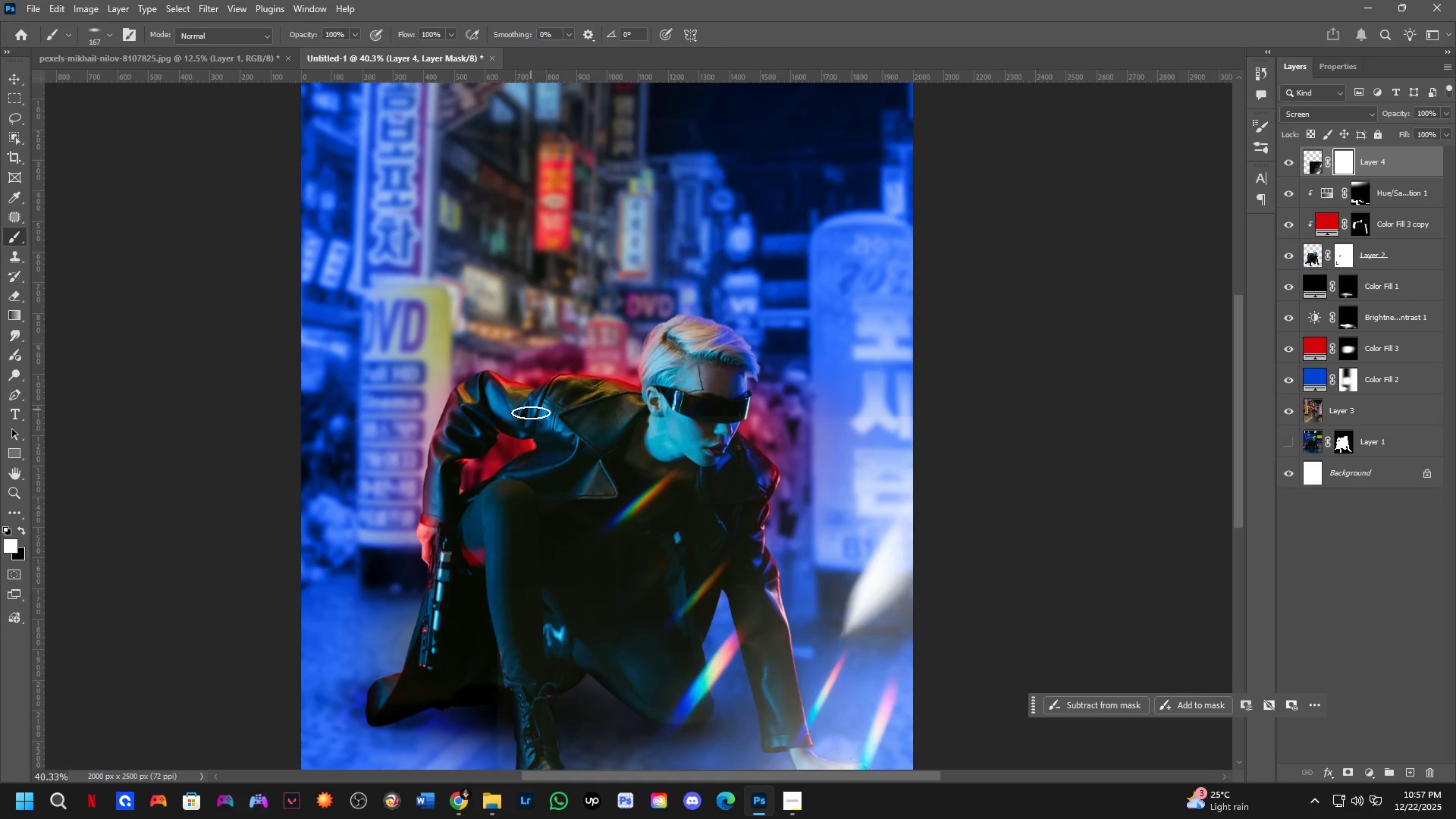 
key(Alt+AltLeft)
 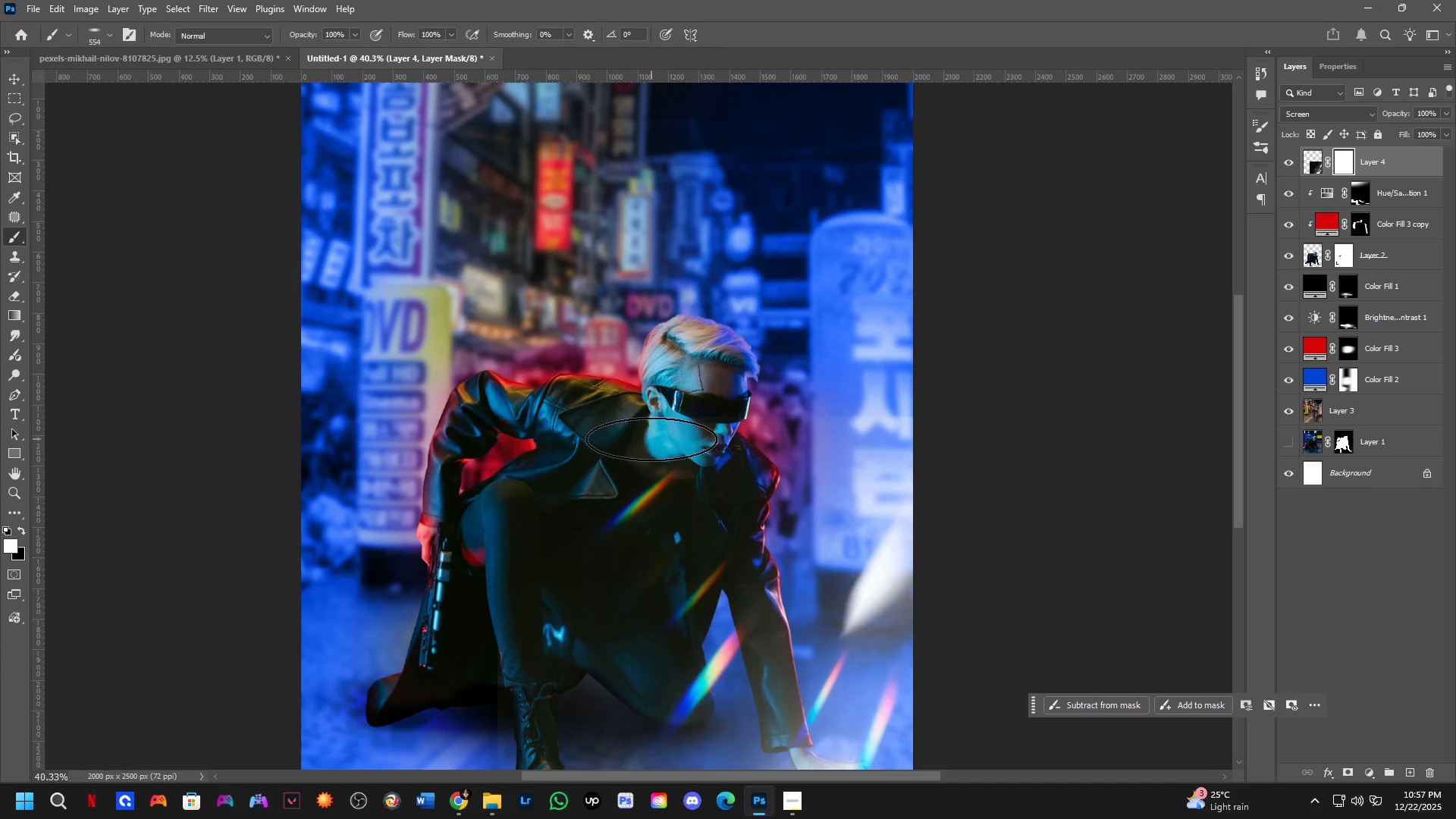 
key(Control+ControlLeft)
 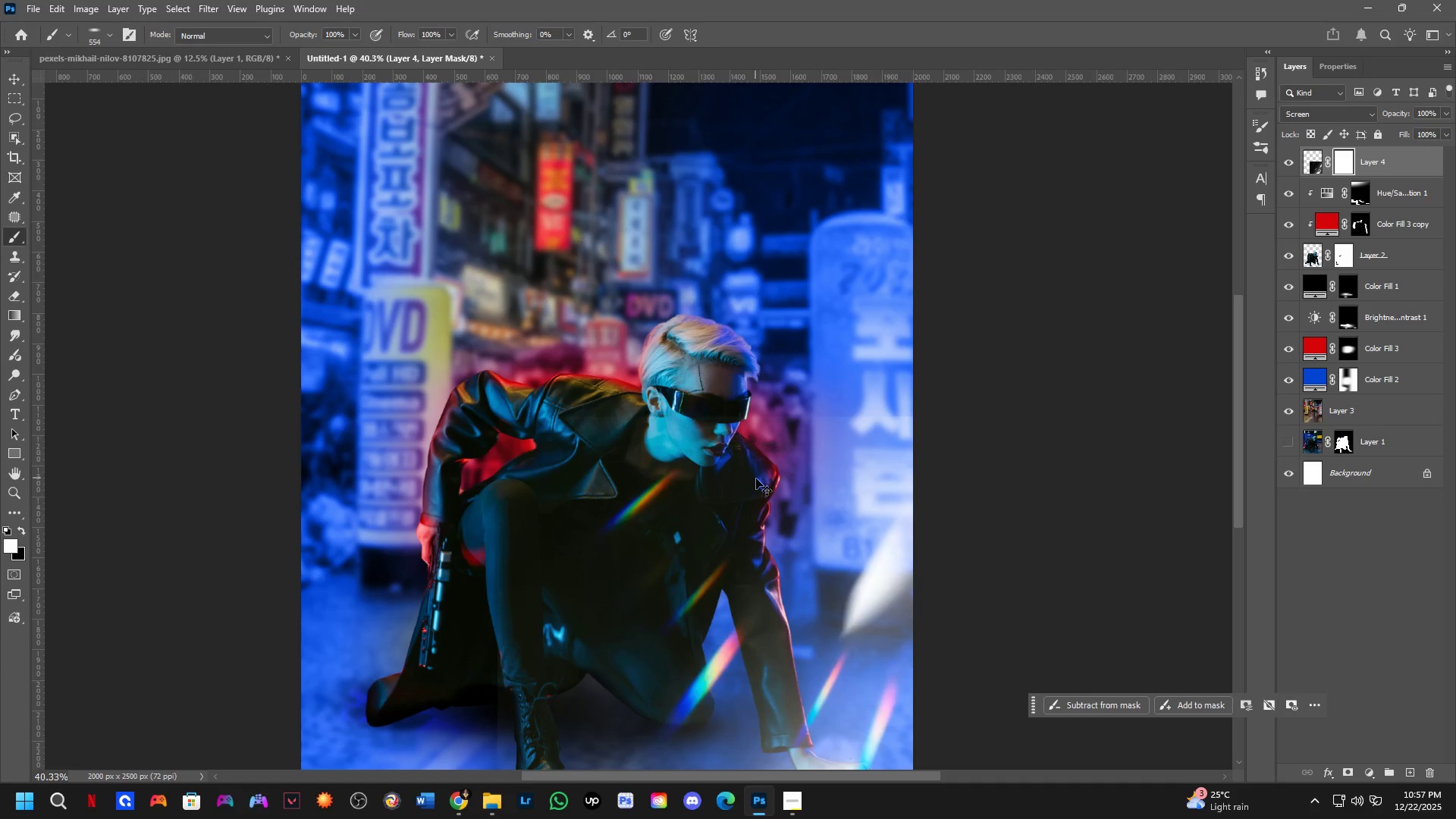 
key(Alt+AltLeft)
 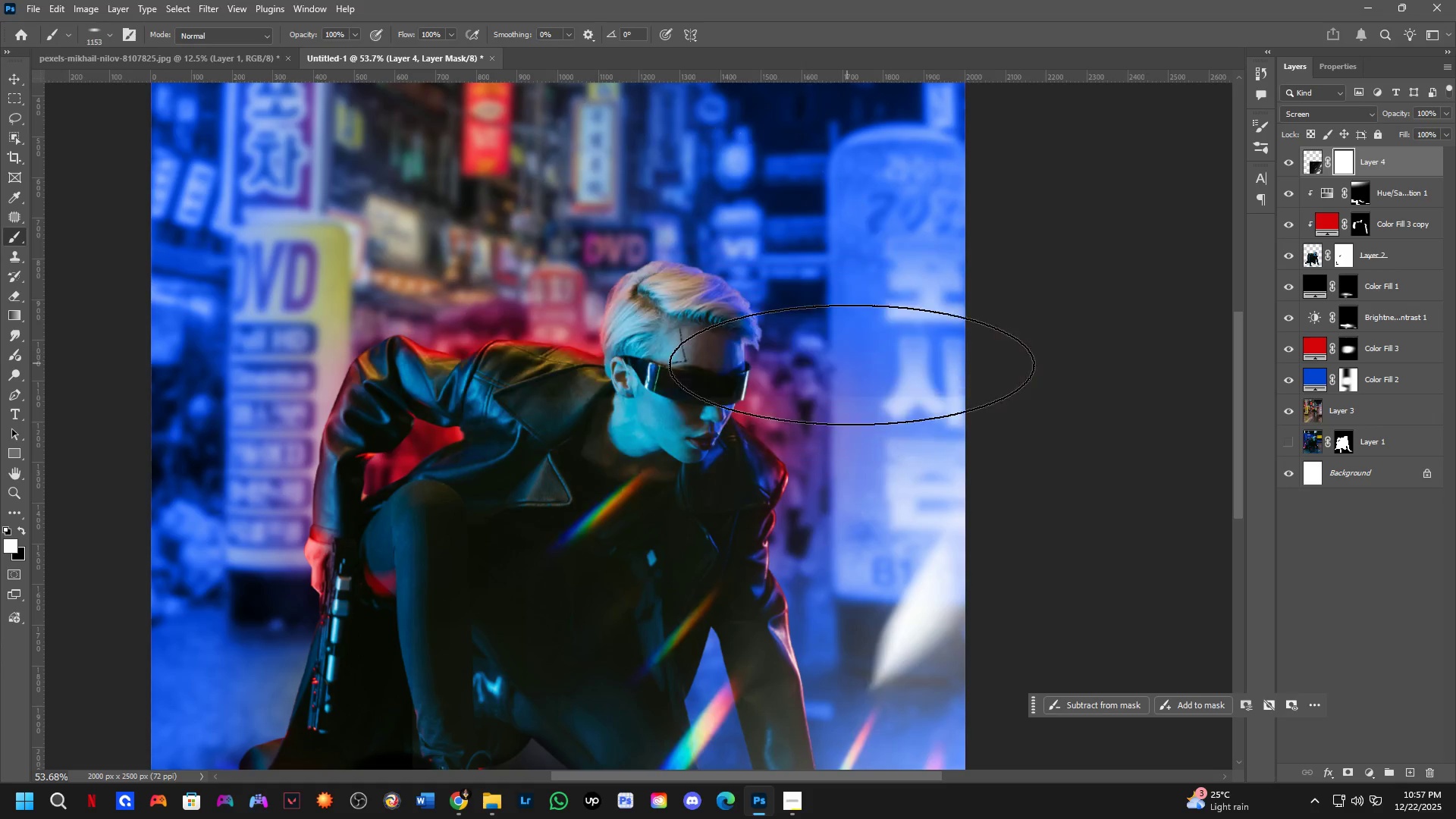 
scroll: coordinate [758, 475], scroll_direction: up, amount: 3.0
 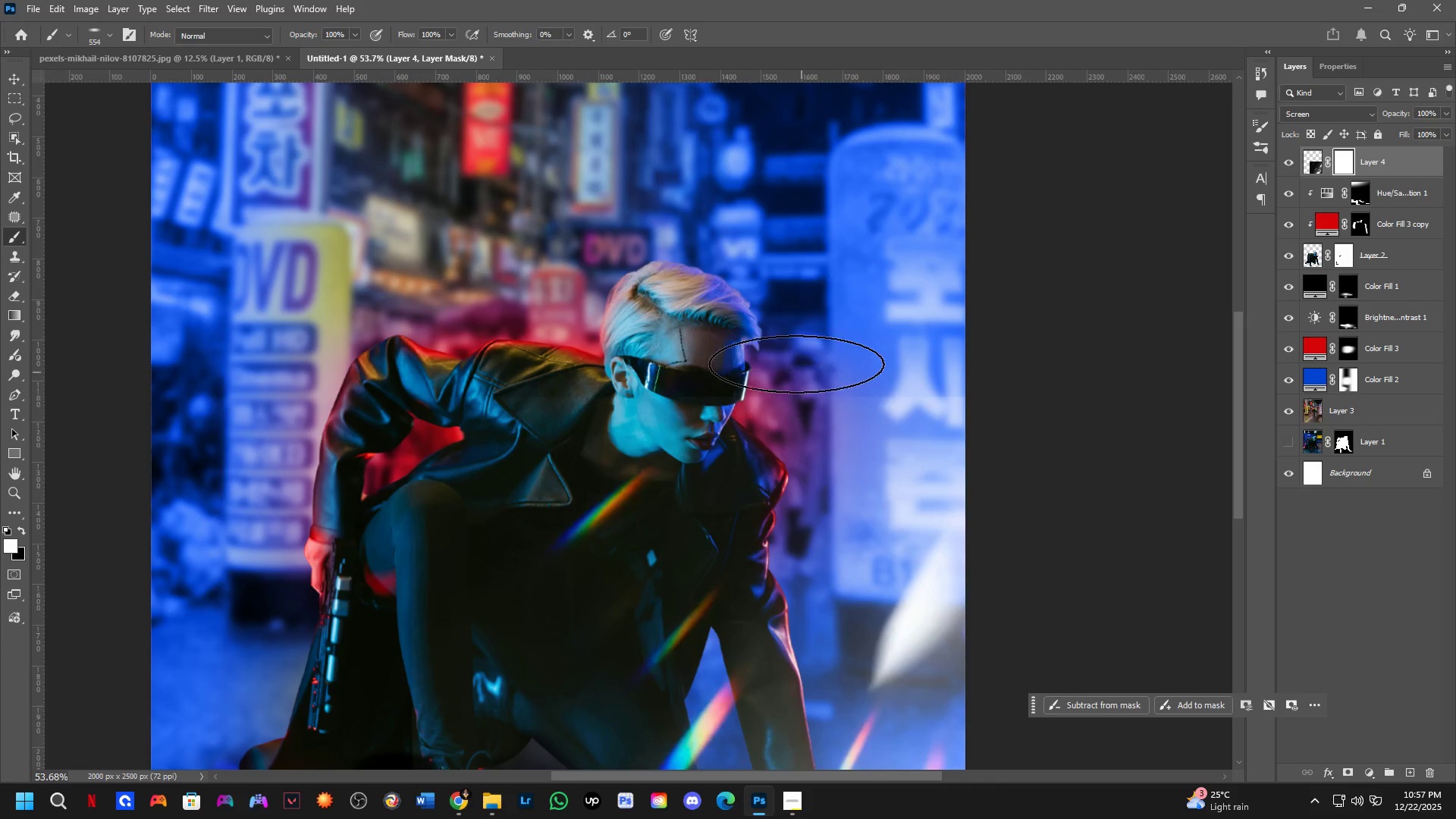 
left_click_drag(start_coordinate=[868, 362], to_coordinate=[872, 361])
 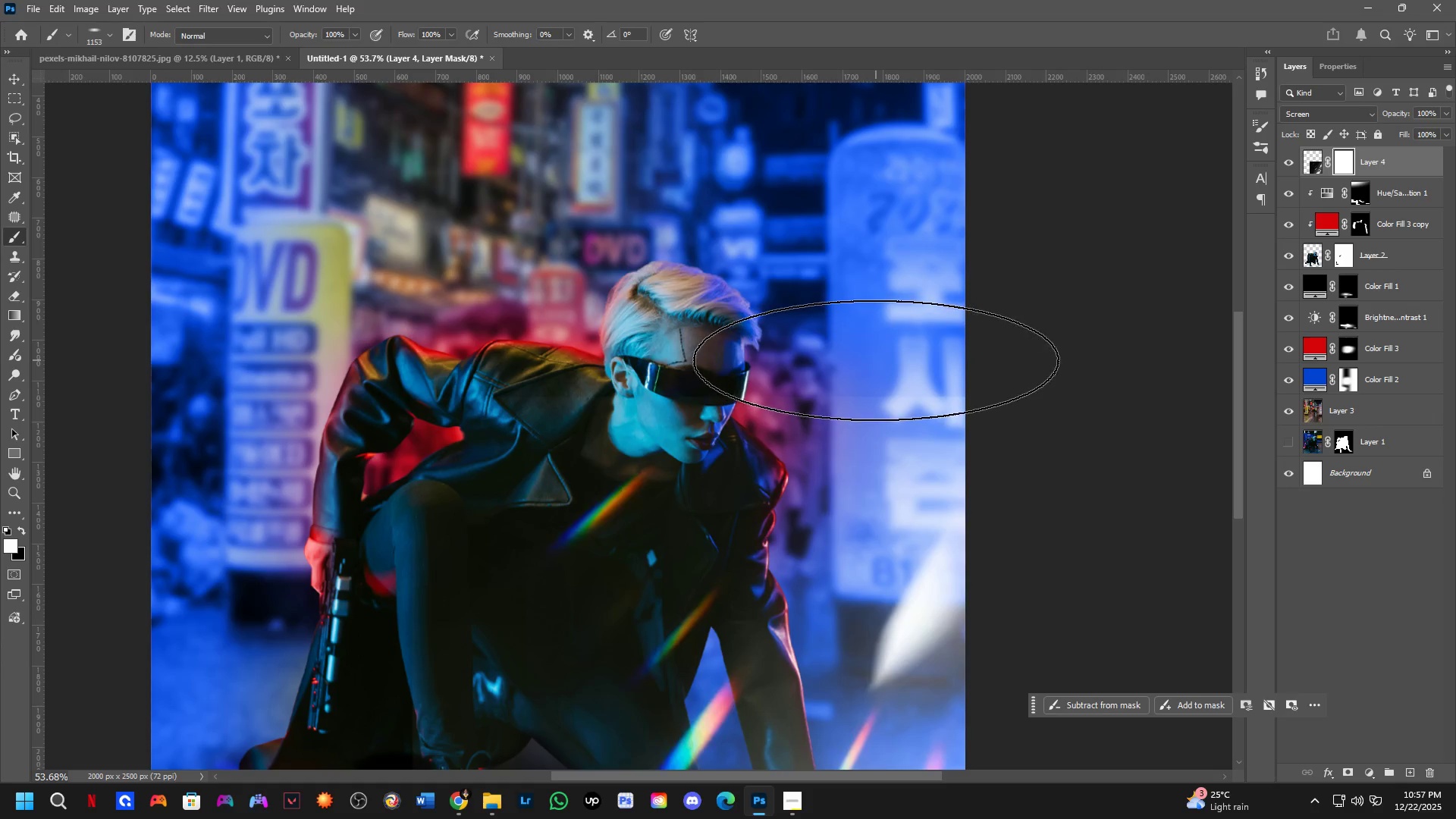 
double_click([876, 360])
 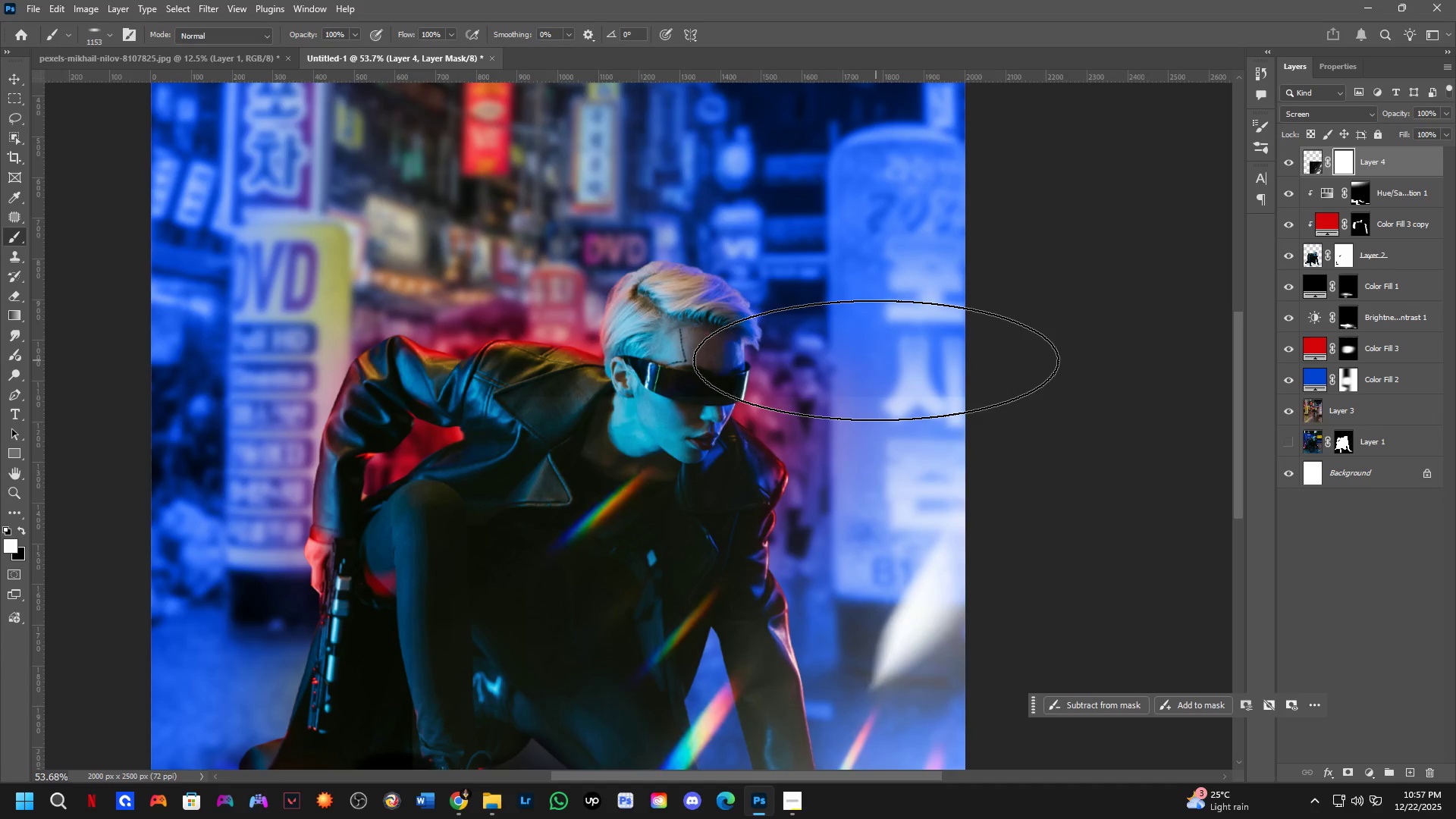 
key(X)
 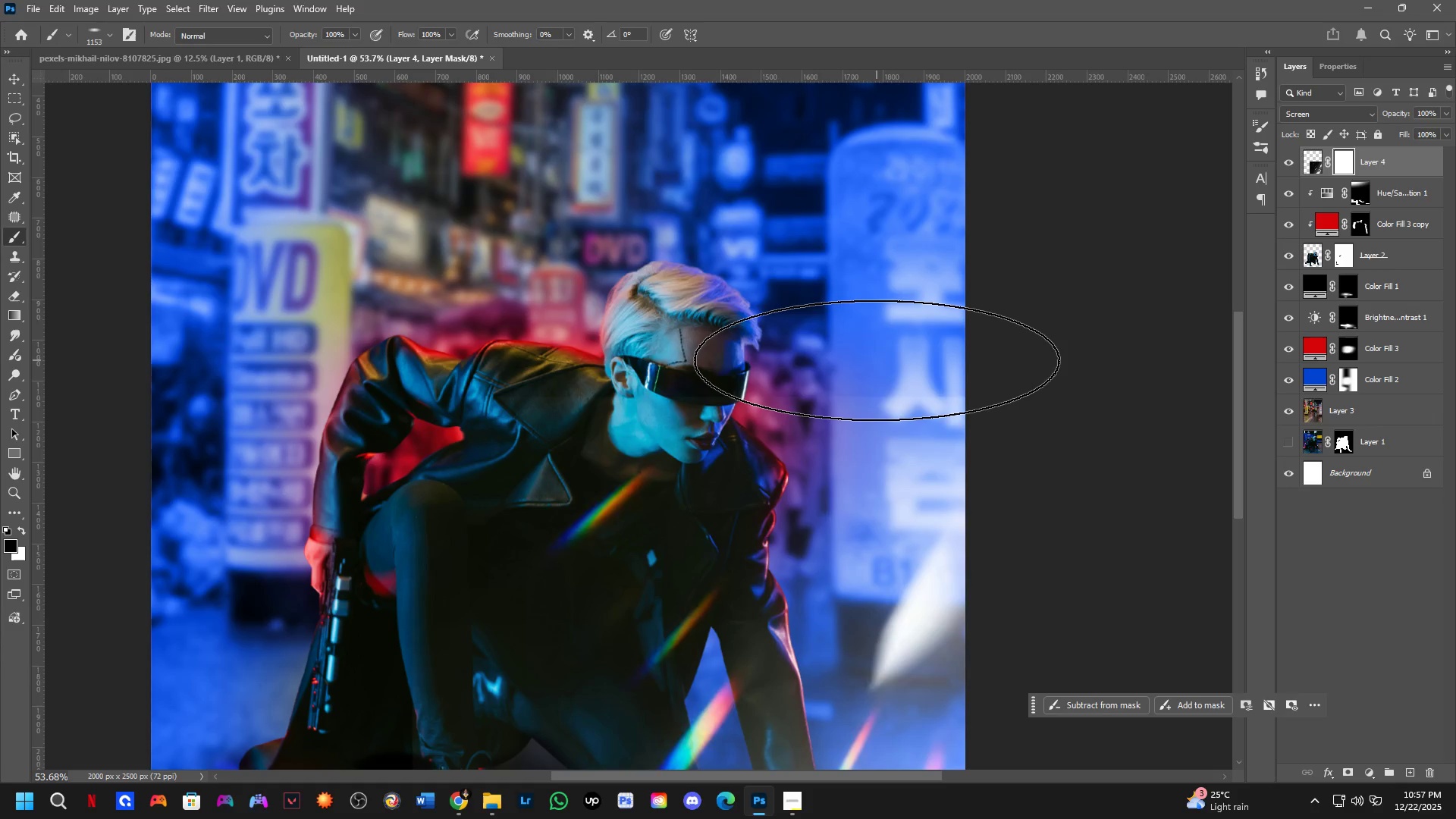 
triple_click([877, 360])
 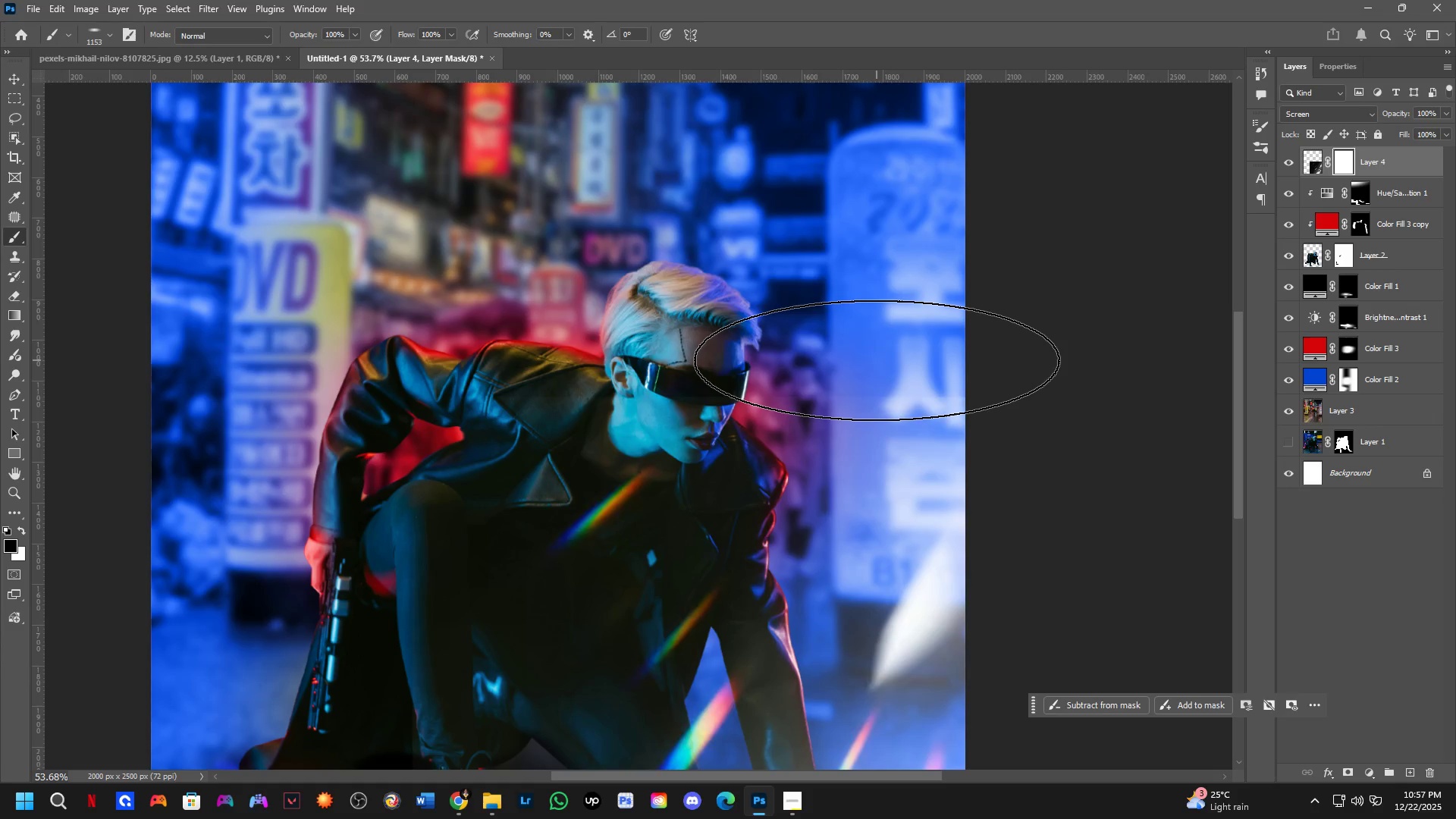 
triple_click([877, 360])
 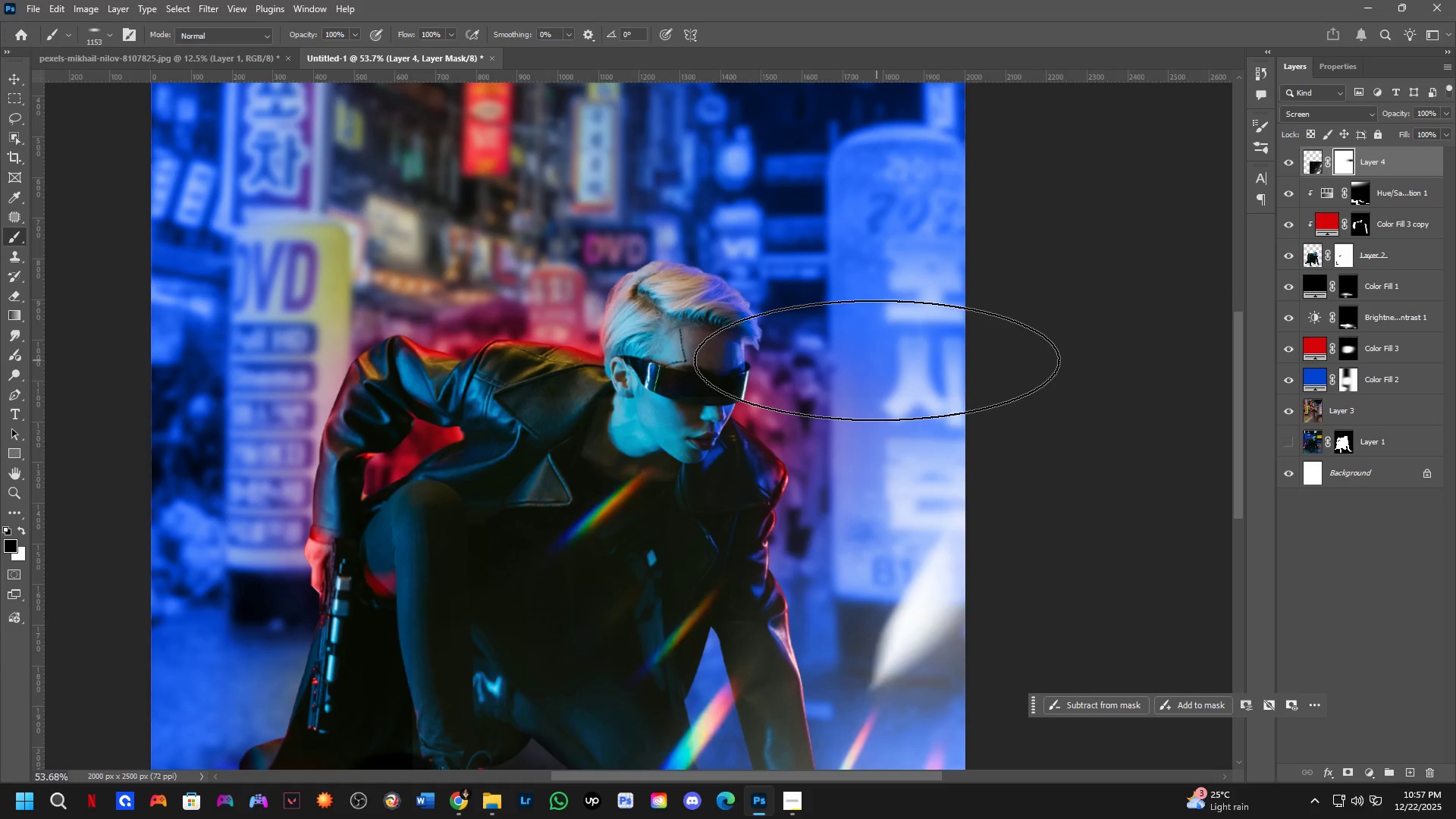 
left_click_drag(start_coordinate=[877, 360], to_coordinate=[471, 403])
 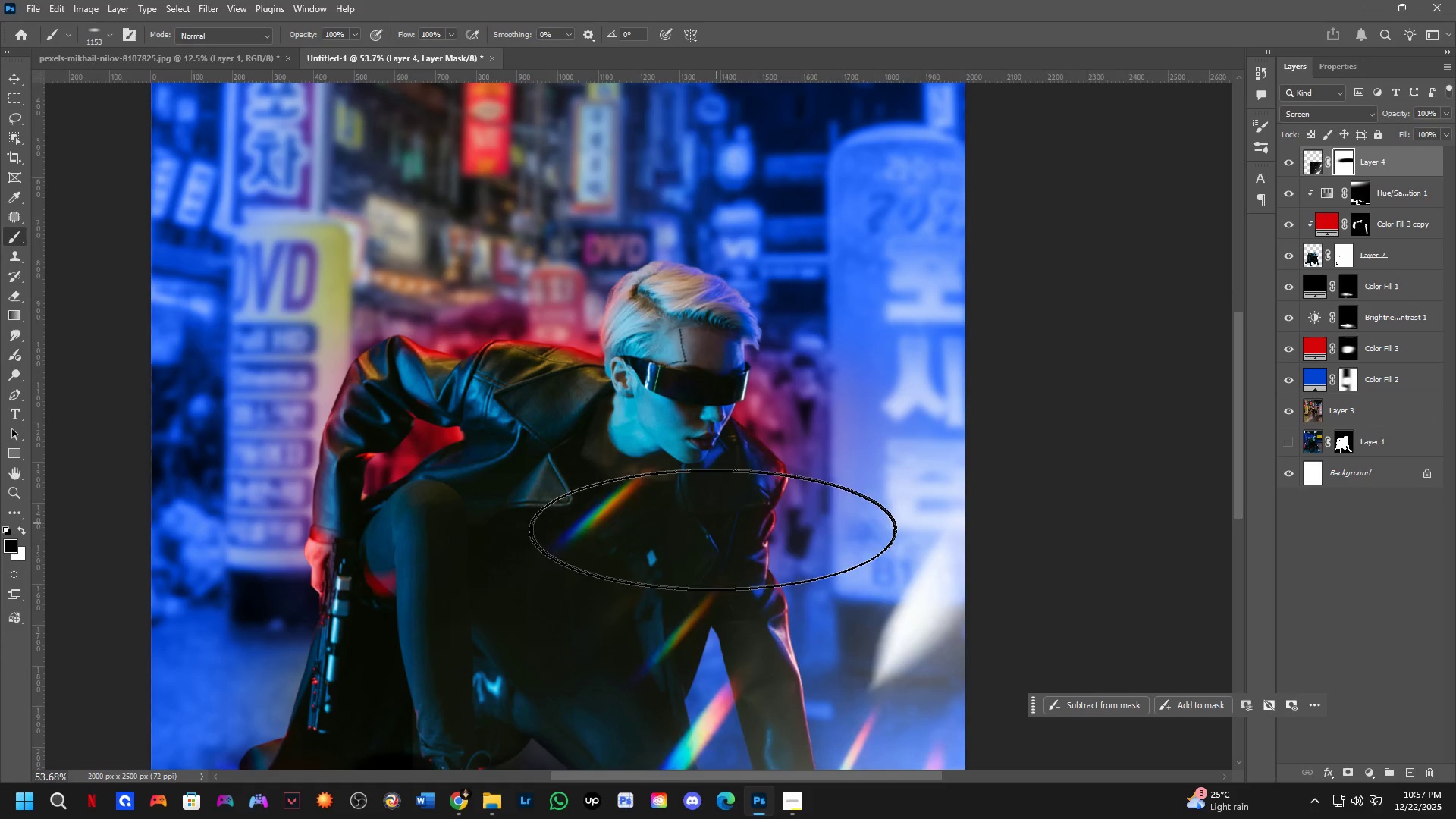 
hold_key(key=Space, duration=0.44)
 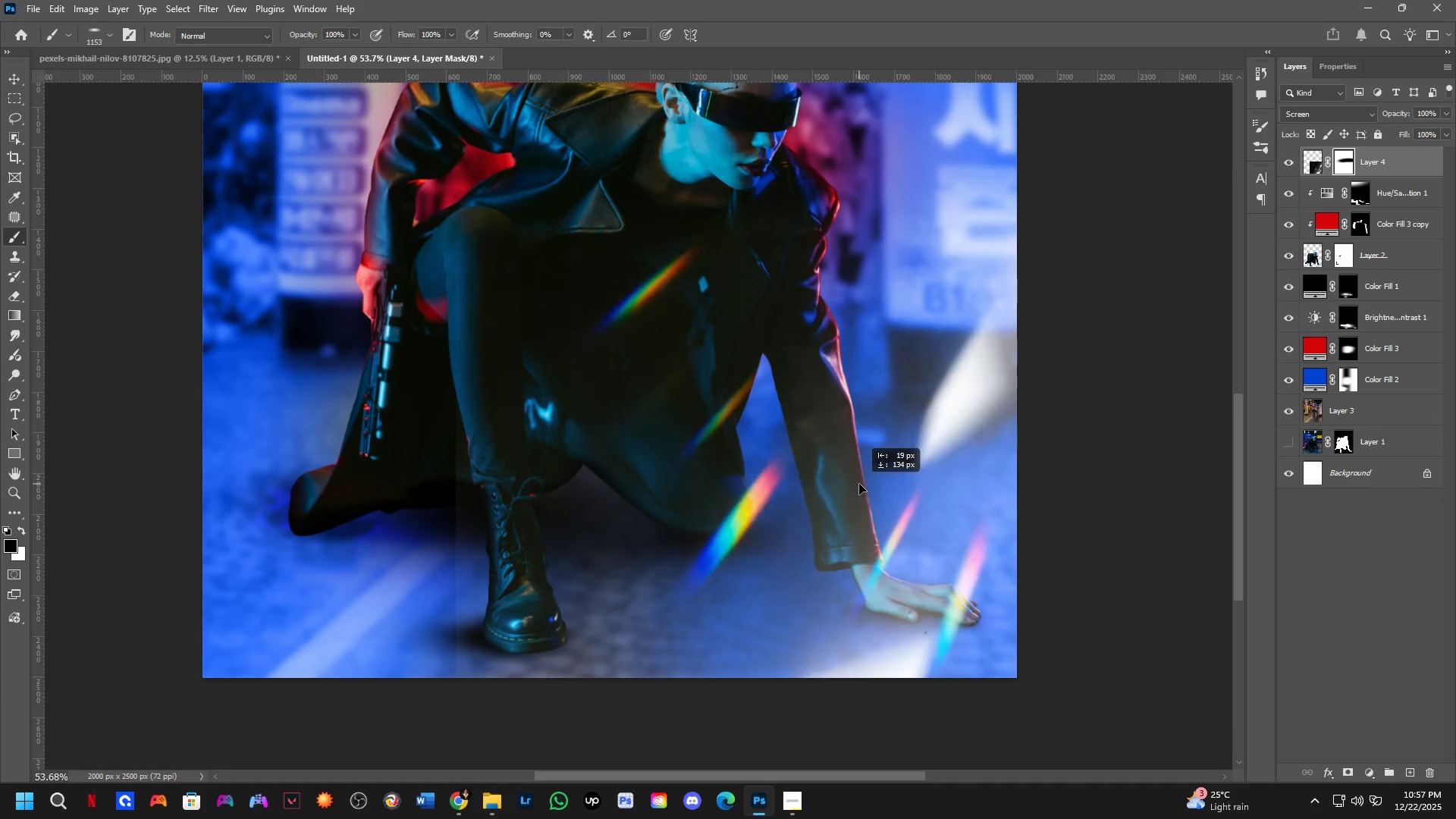 
left_click_drag(start_coordinate=[700, 573], to_coordinate=[742, 353])
 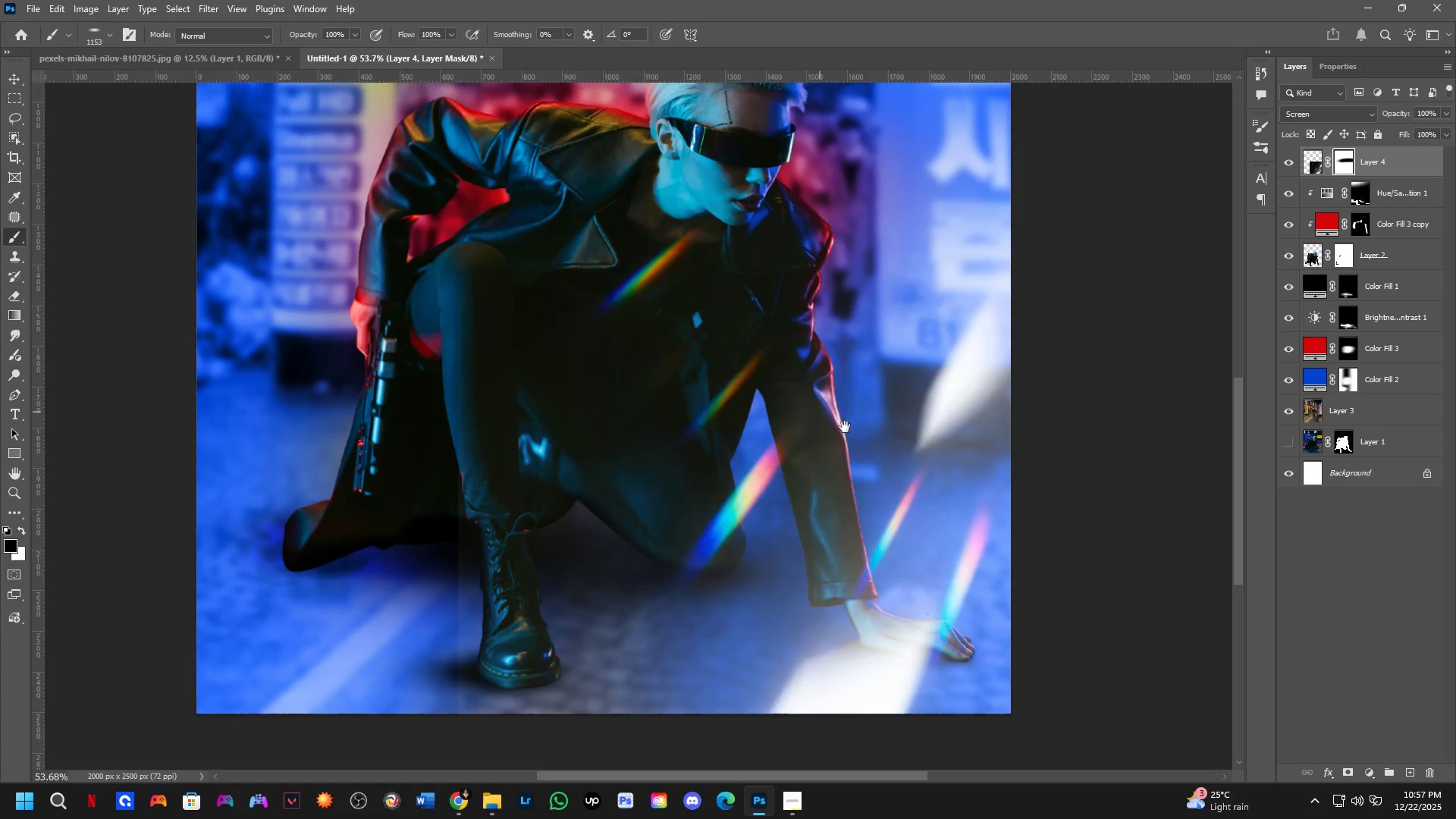 
left_click_drag(start_coordinate=[867, 428], to_coordinate=[859, 484])
 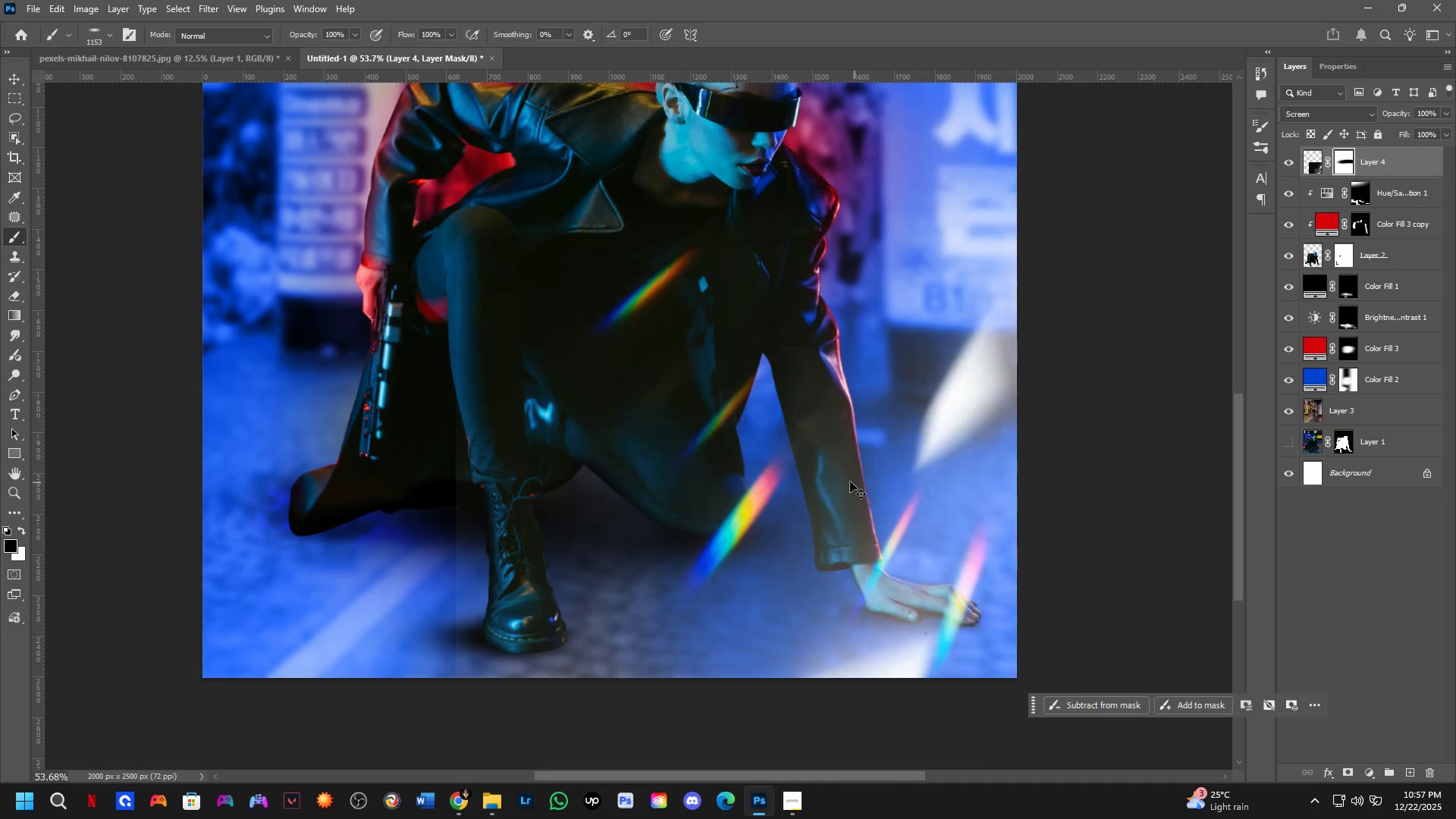 
key(Control+Z)
 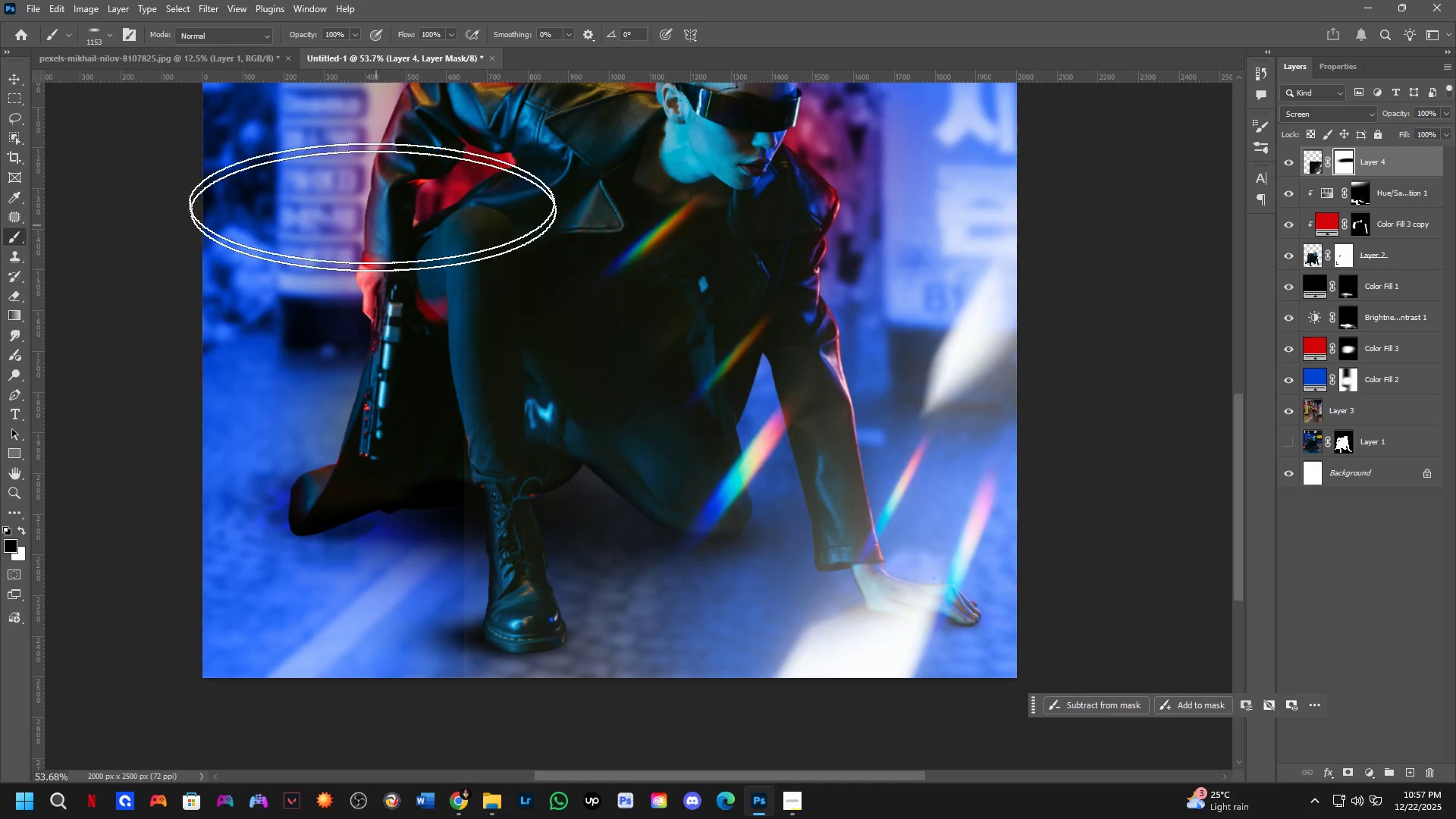 
left_click_drag(start_coordinate=[340, 139], to_coordinate=[306, 361])
 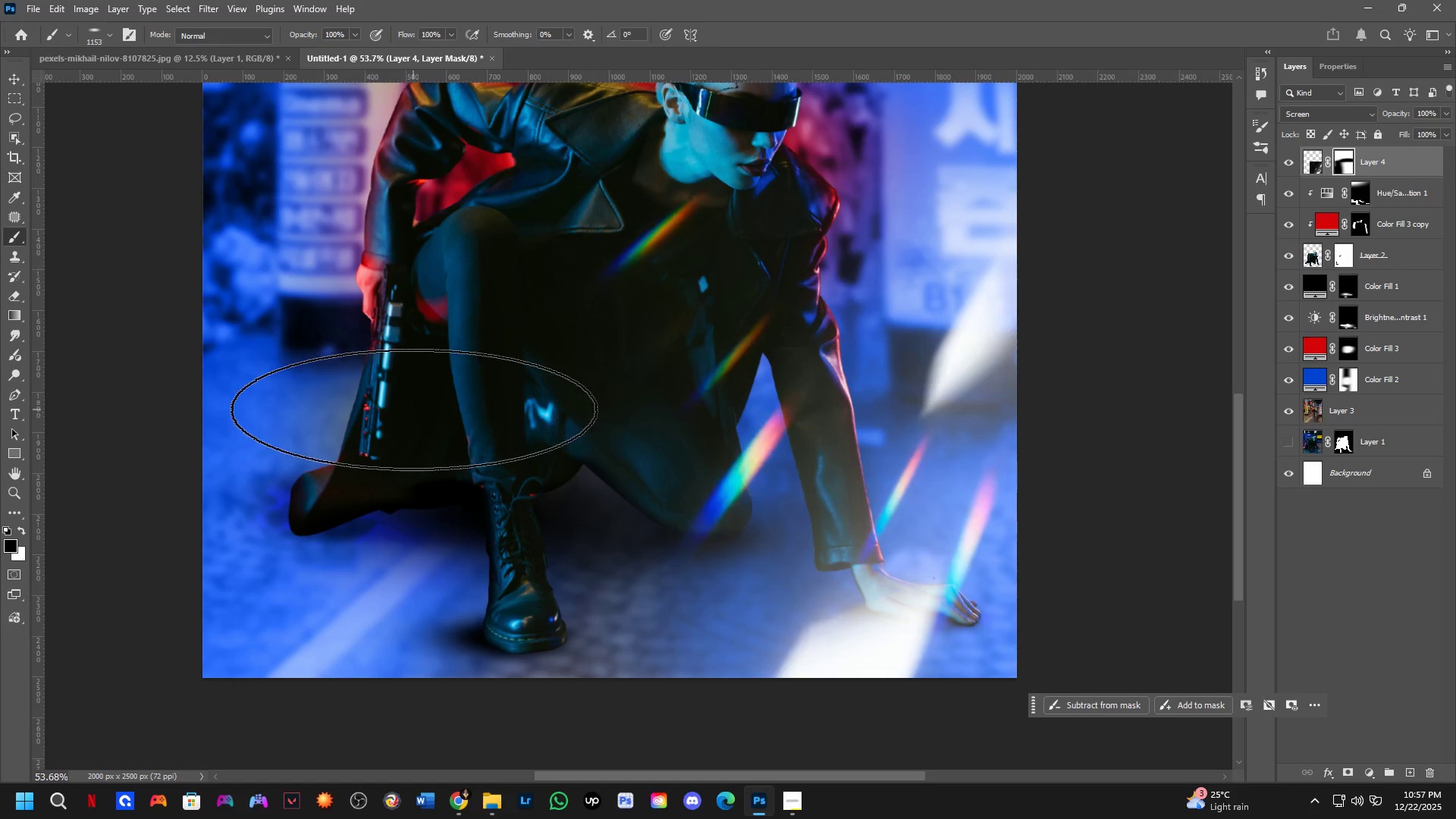 
hold_key(key=Space, duration=1.52)
 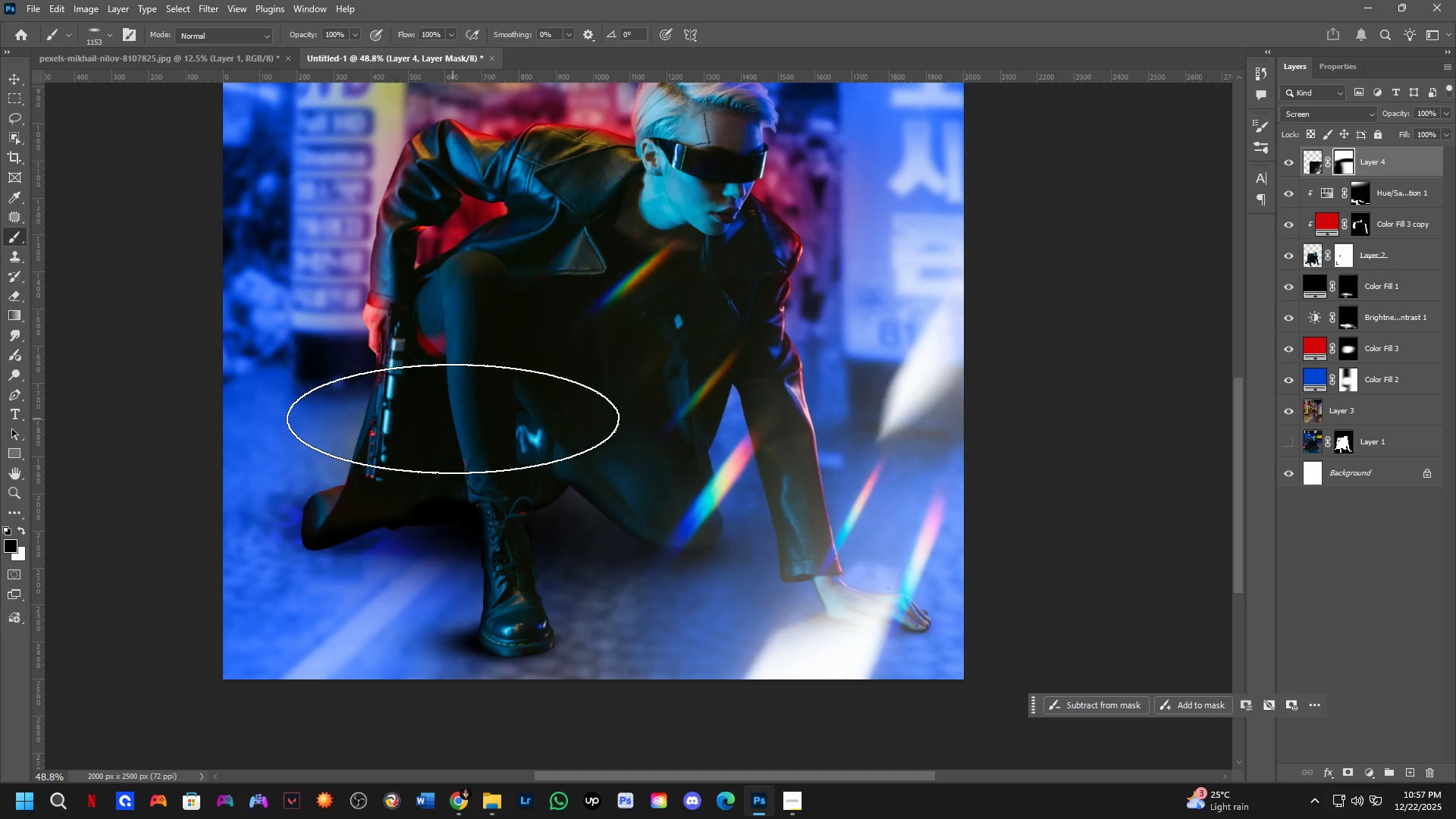 
left_click_drag(start_coordinate=[451, 392], to_coordinate=[453, 419])
 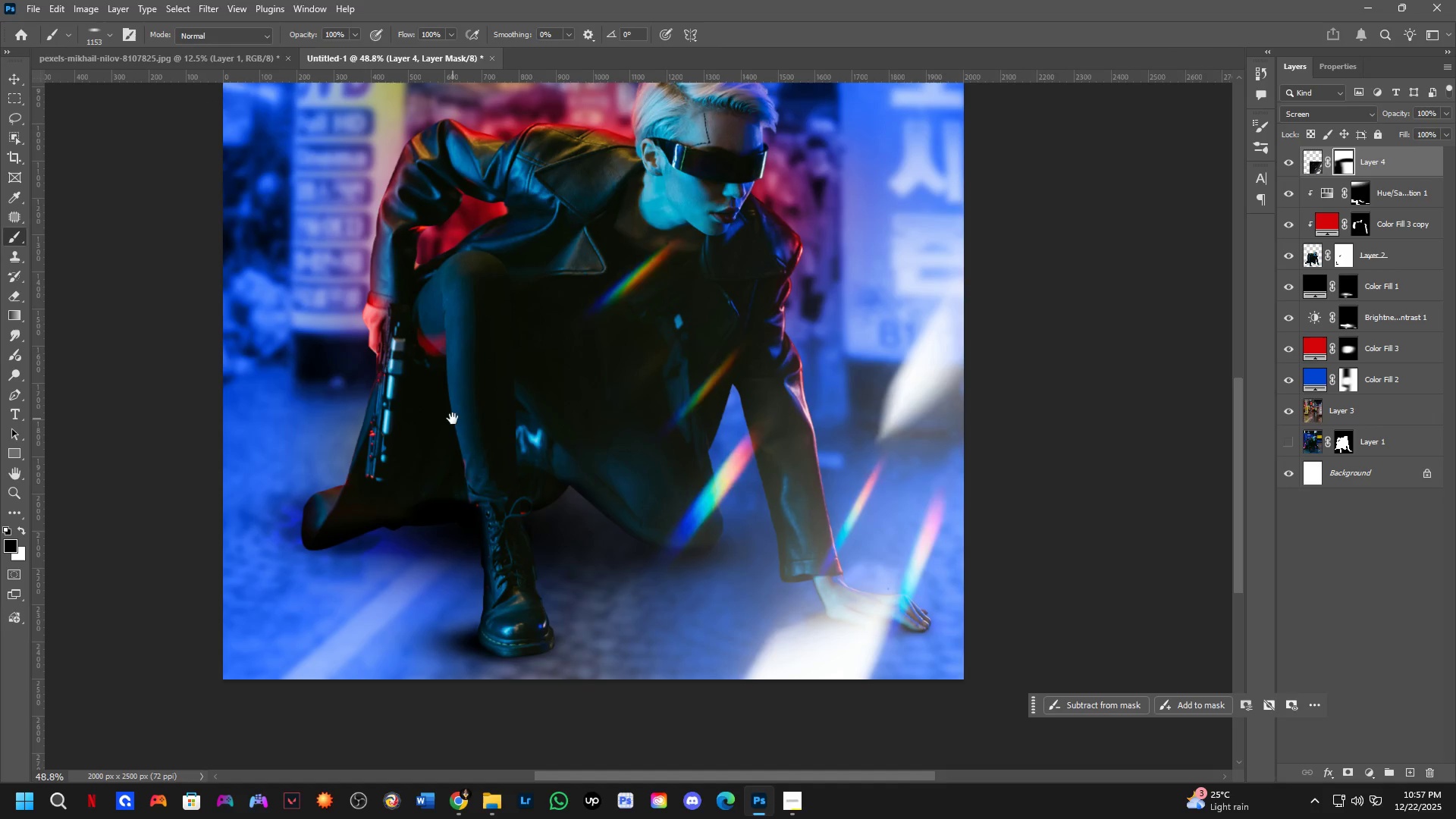 
scroll: coordinate [416, 409], scroll_direction: down, amount: 1.0
 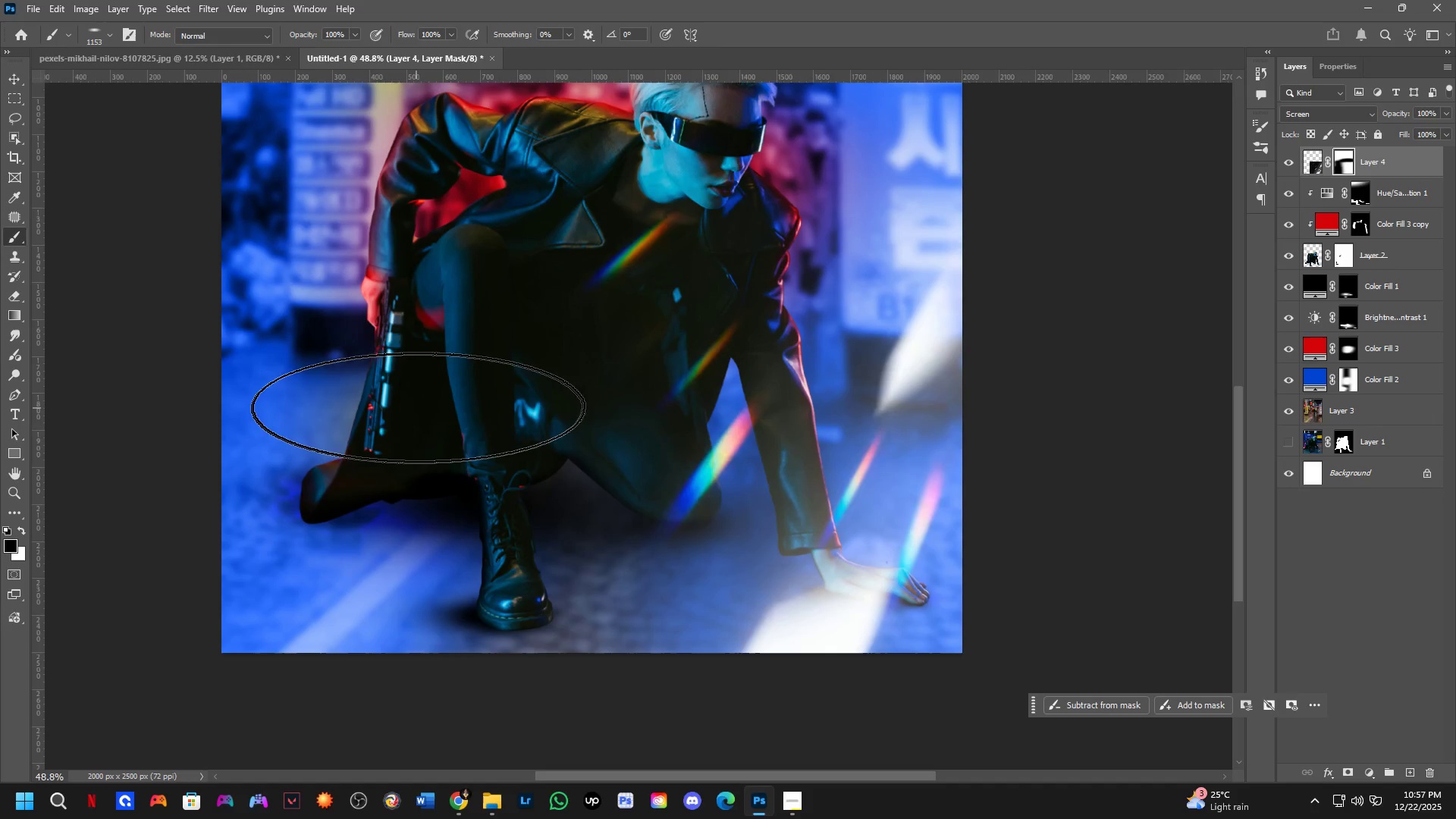 
key(Space)
 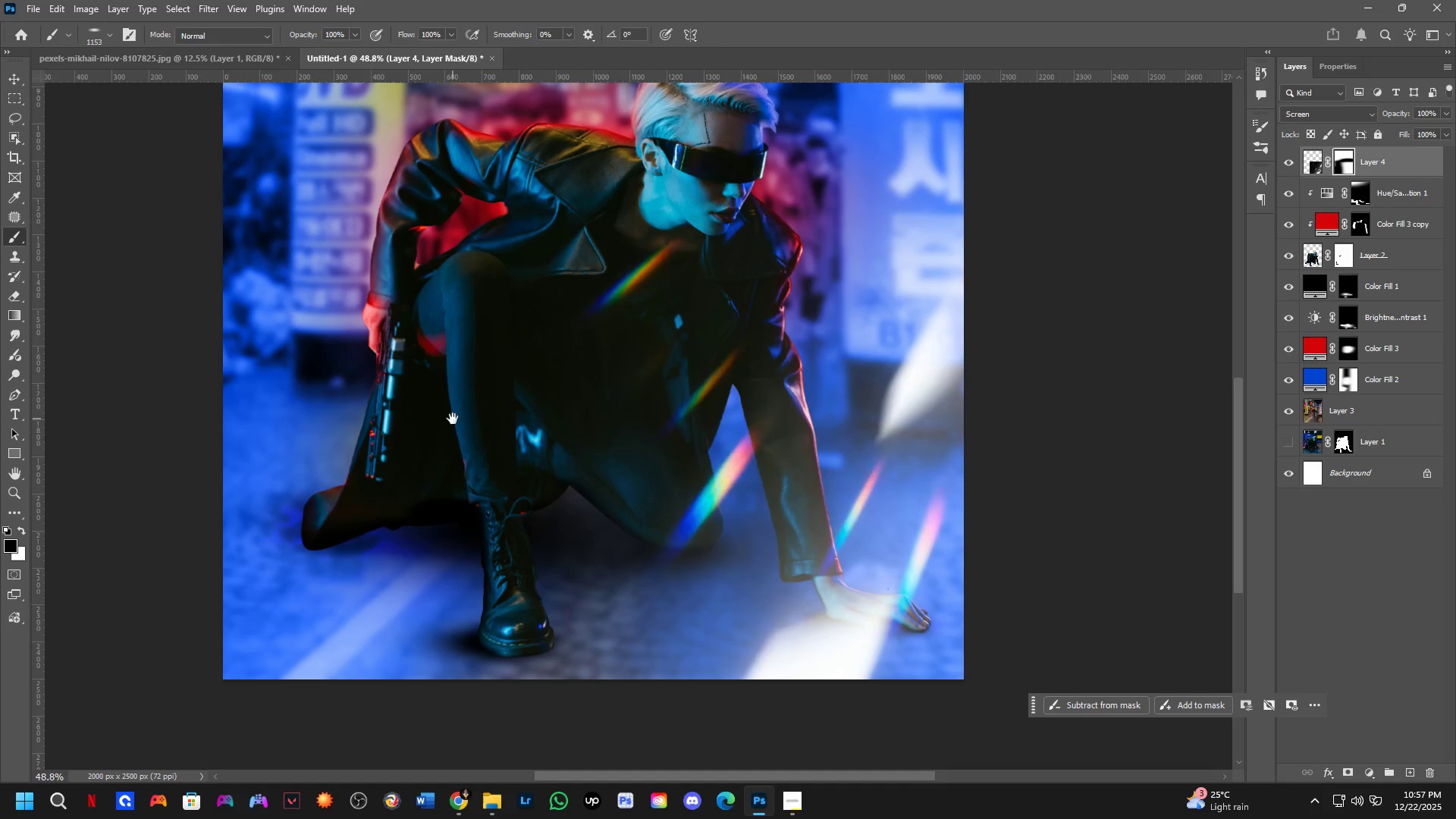 
key(Space)
 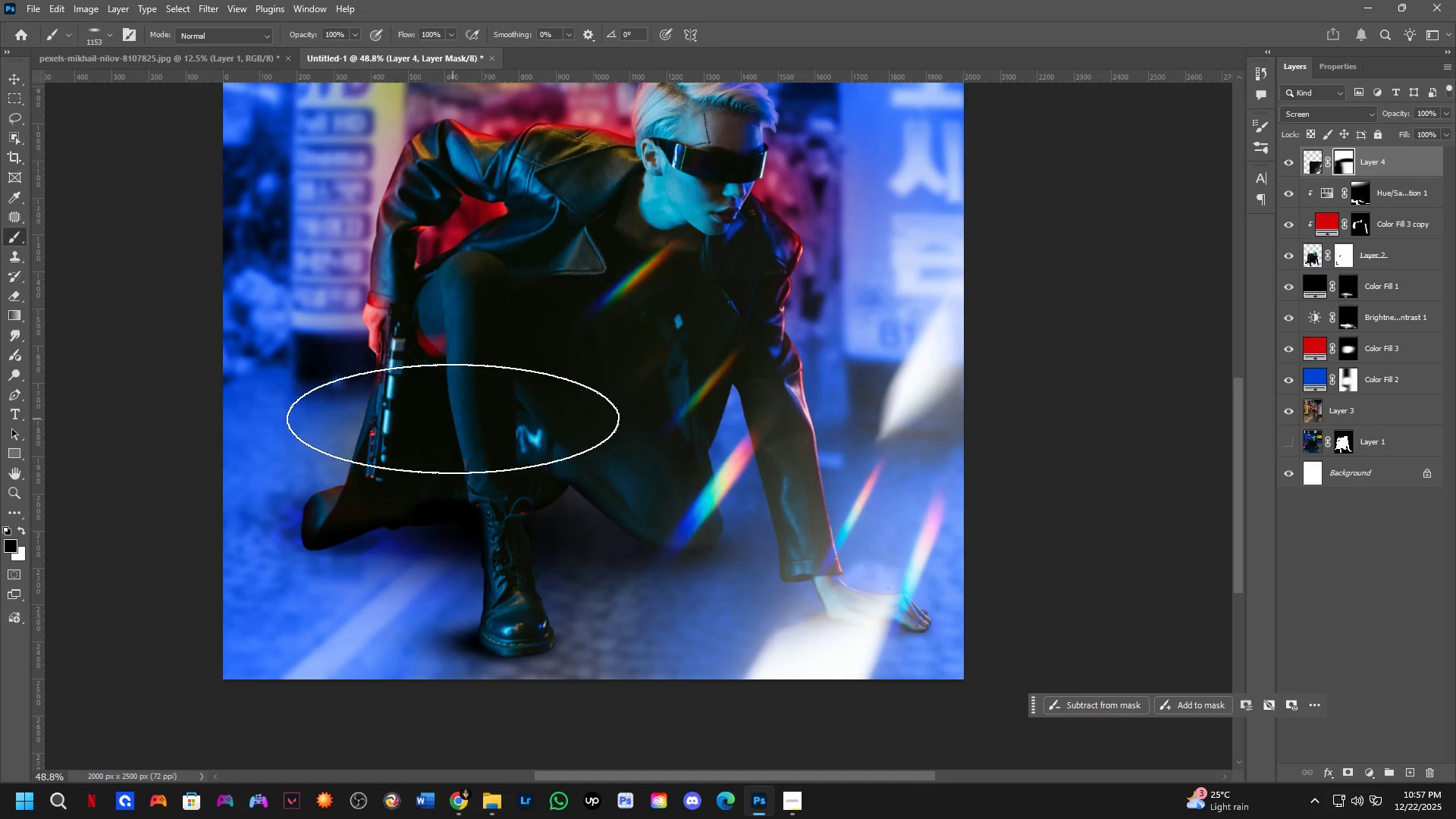 
key(Space)
 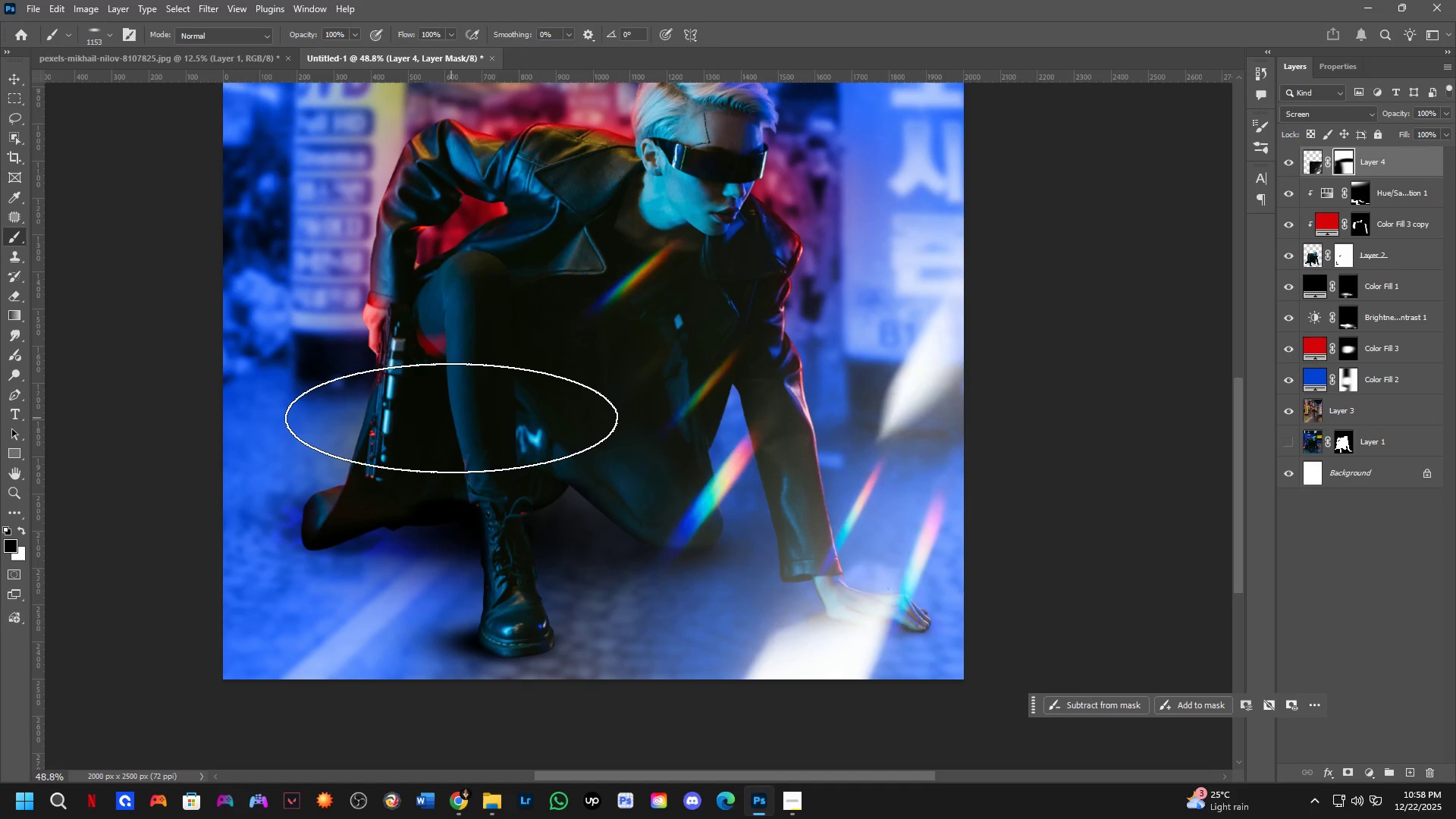 
wait(32.3)
 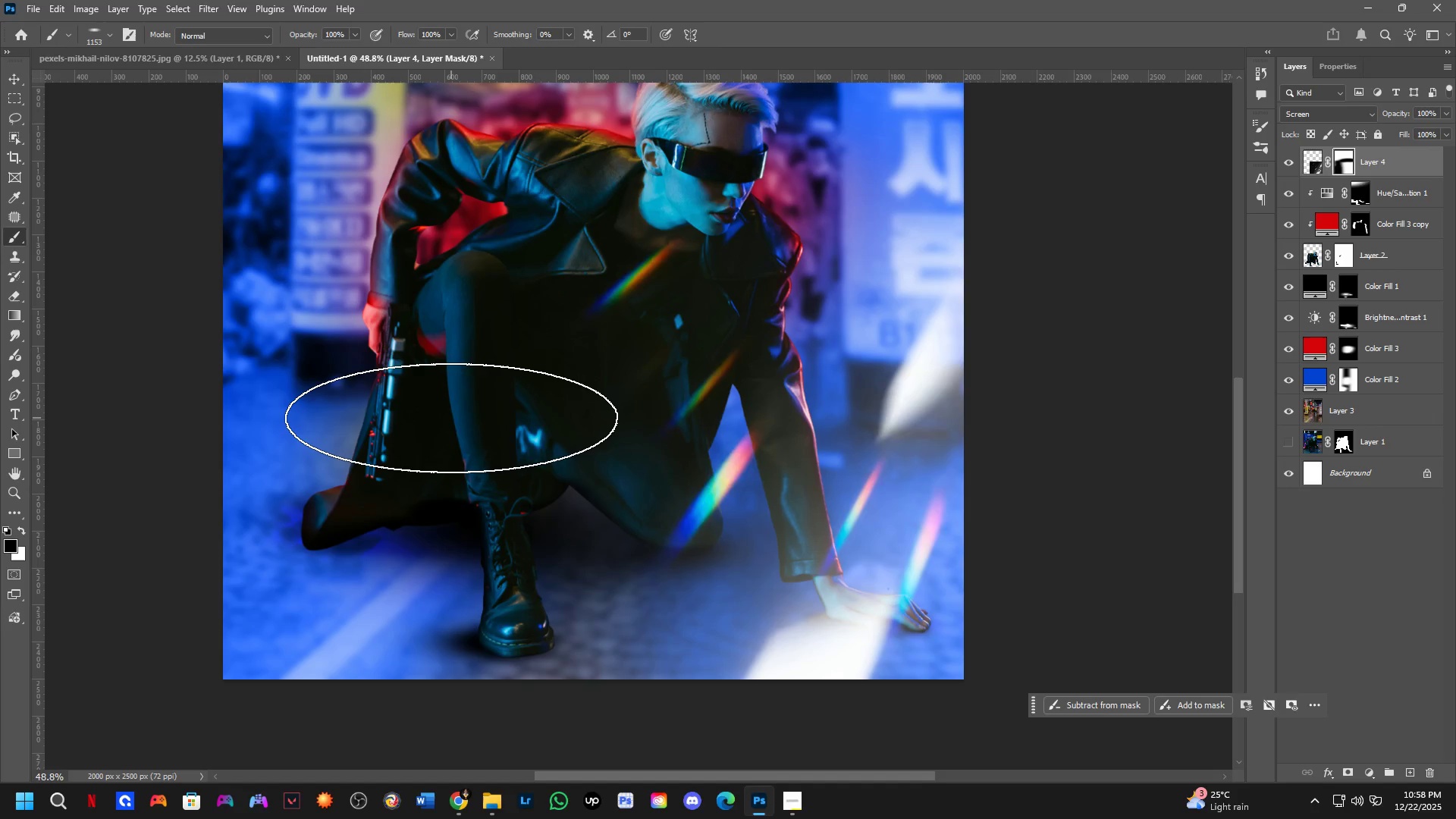 
left_click_drag(start_coordinate=[226, 366], to_coordinate=[234, 532])
 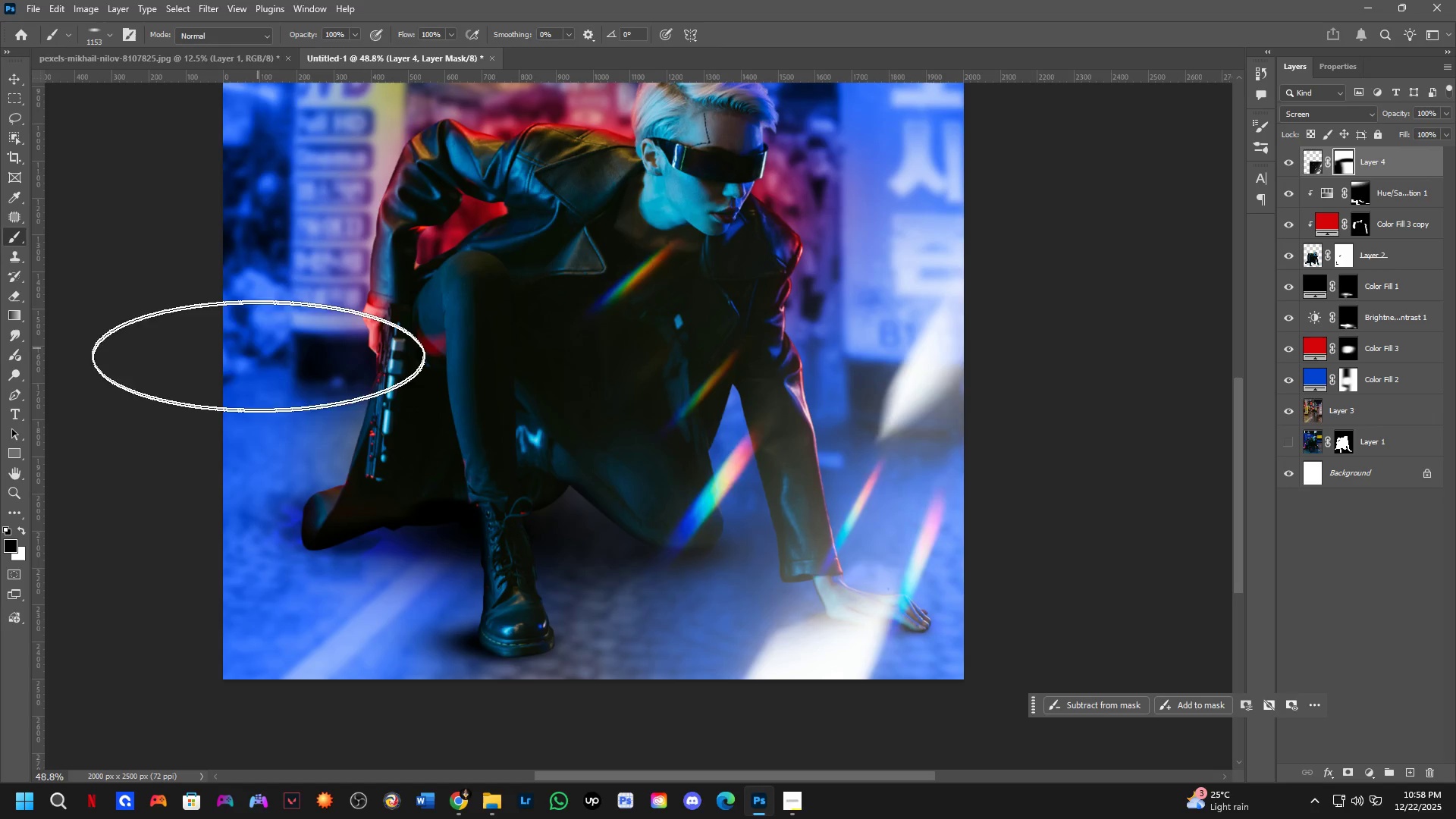 
left_click_drag(start_coordinate=[261, 381], to_coordinate=[1009, 658])
 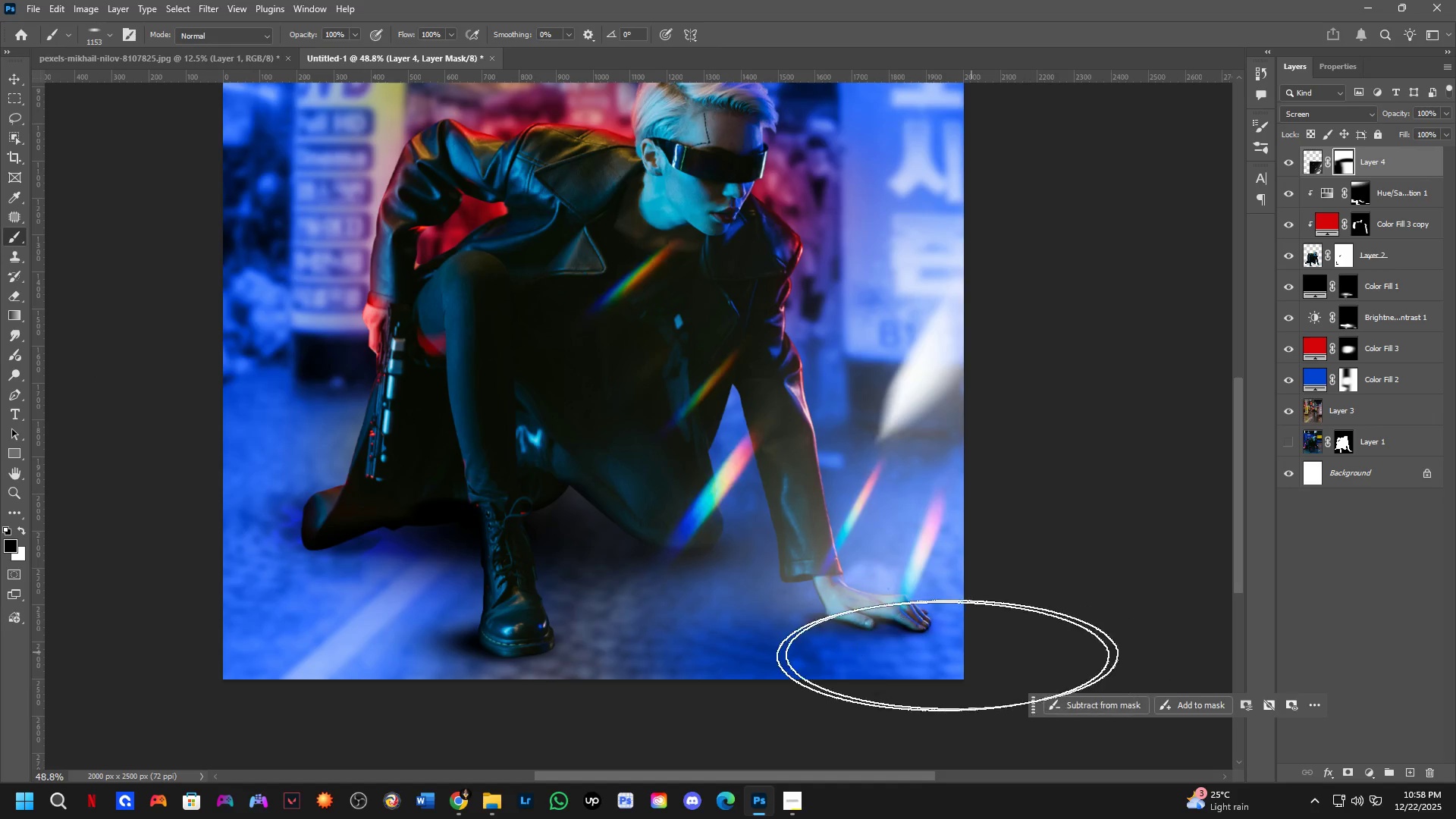 
key(Control+ControlLeft)
 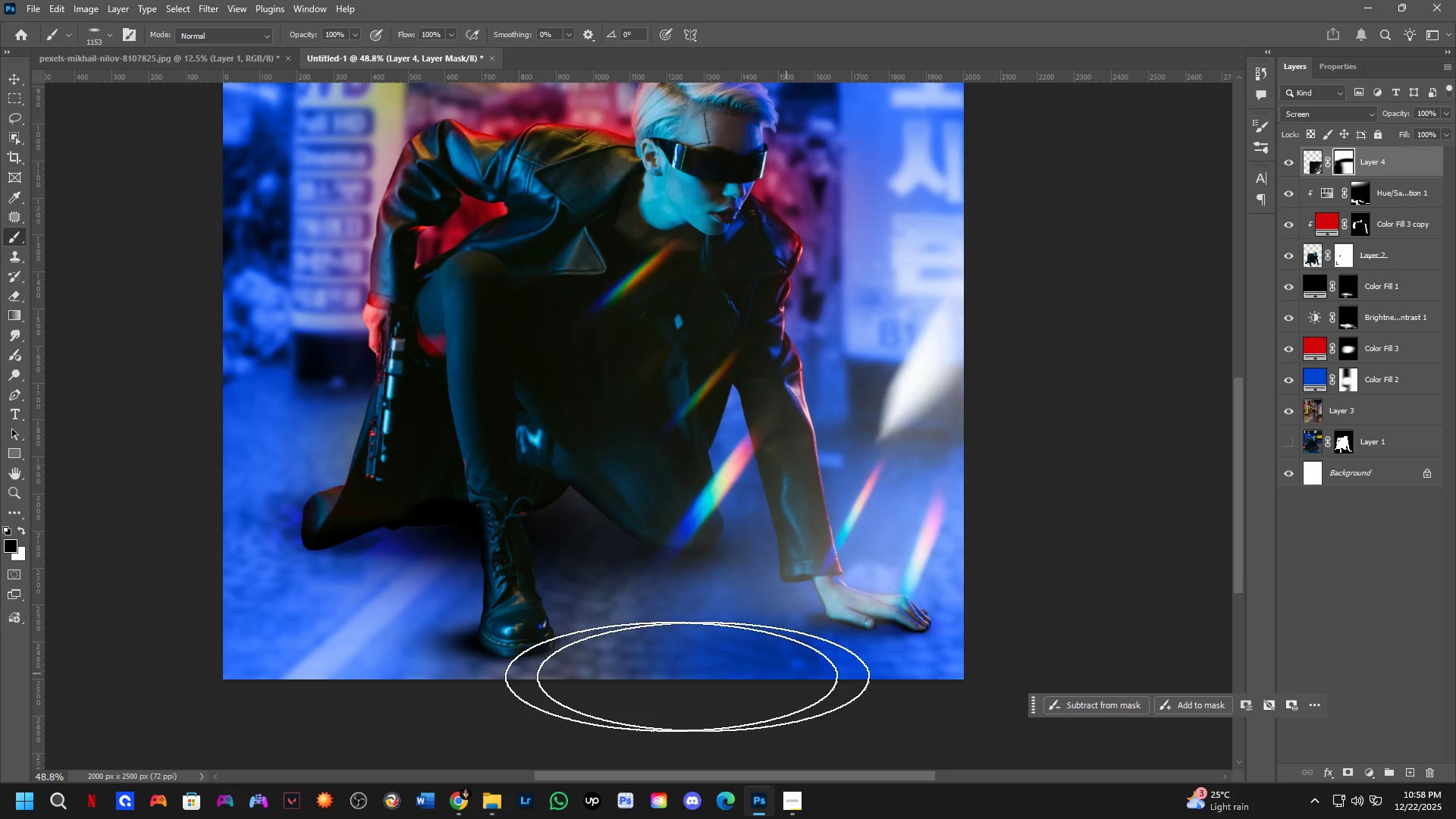 
key(Control+Z)
 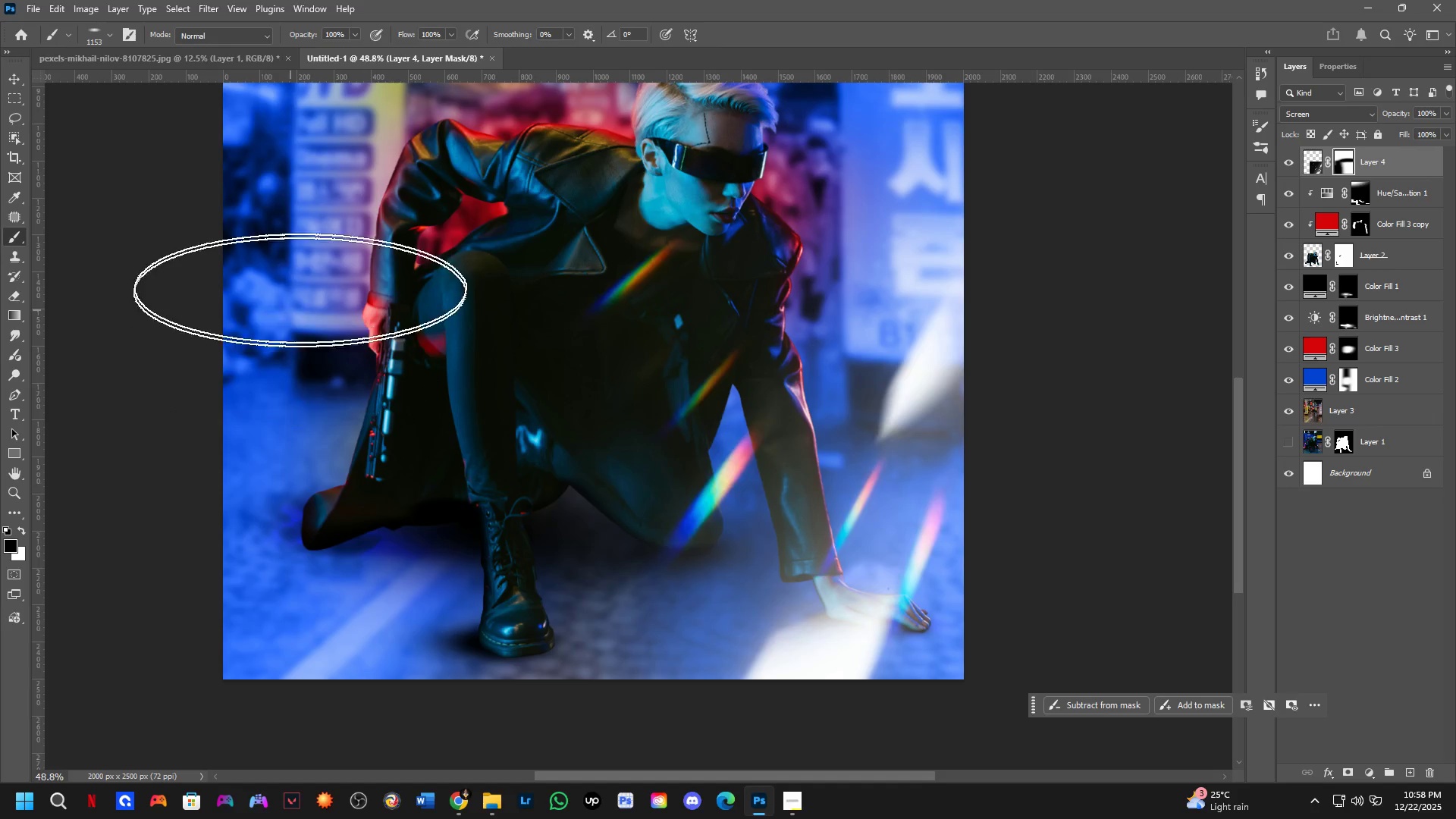 
left_click_drag(start_coordinate=[320, 271], to_coordinate=[358, 762])
 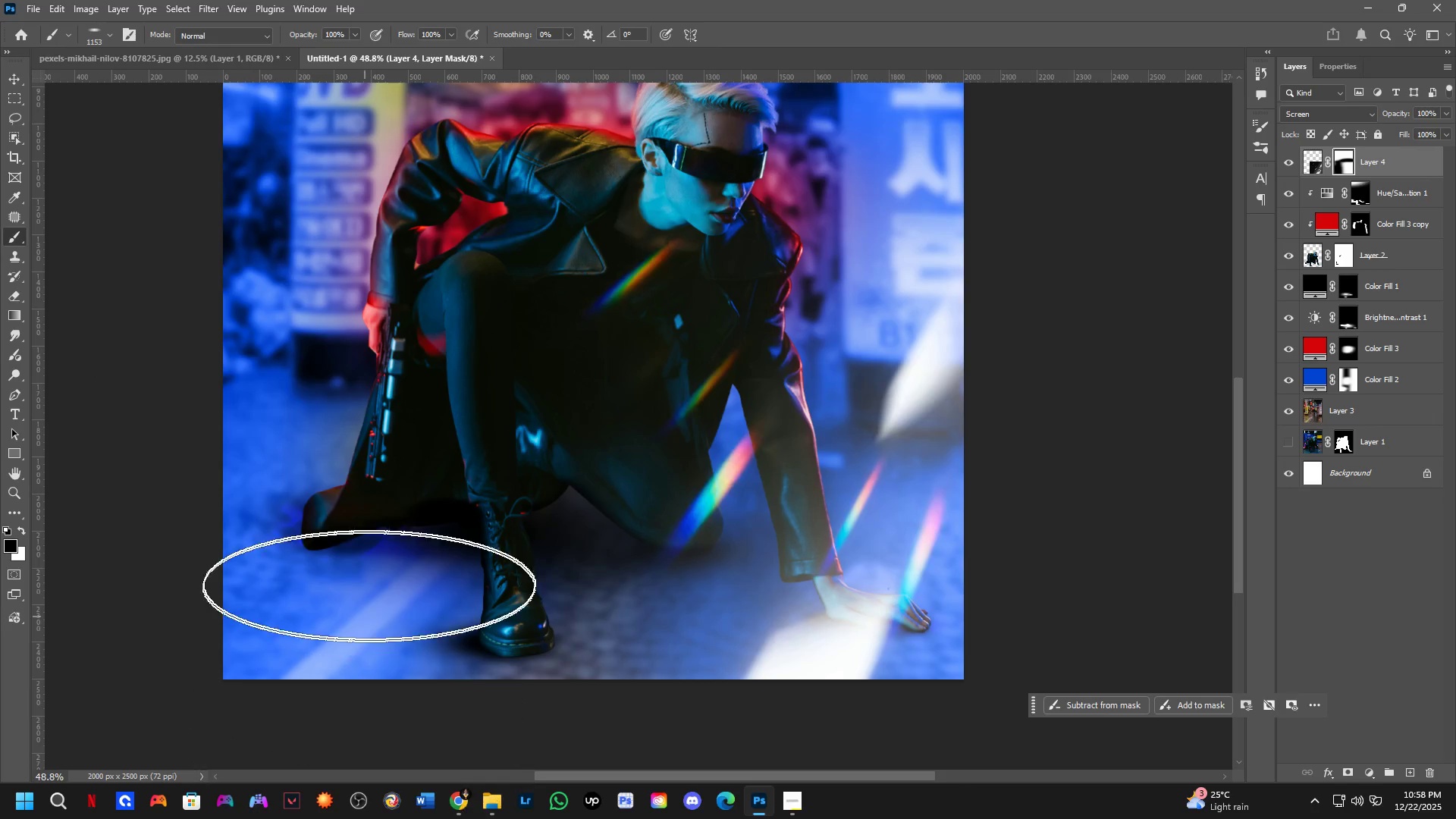 
hold_key(key=Space, duration=0.56)
 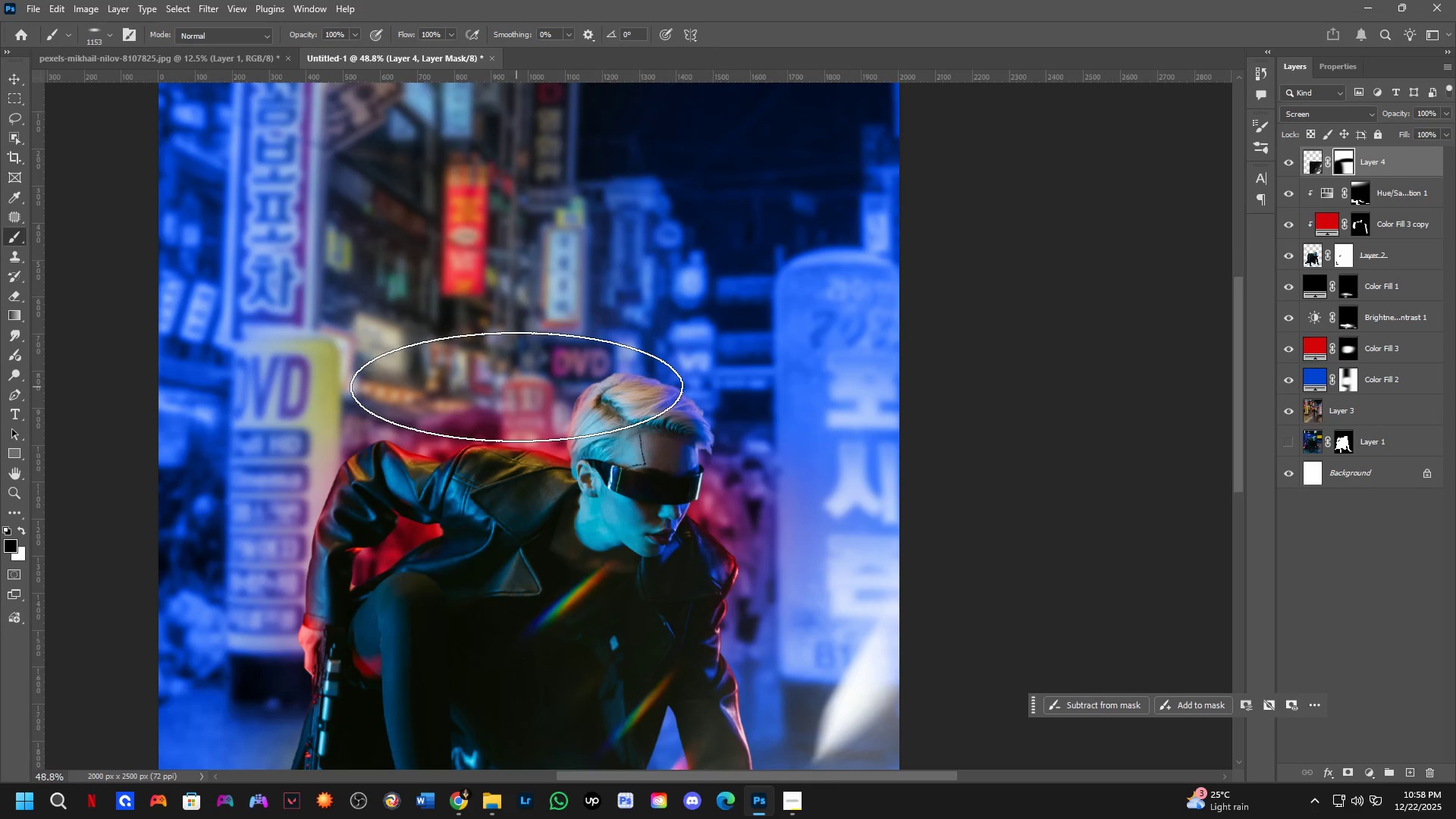 
left_click_drag(start_coordinate=[562, 361], to_coordinate=[561, 531])
 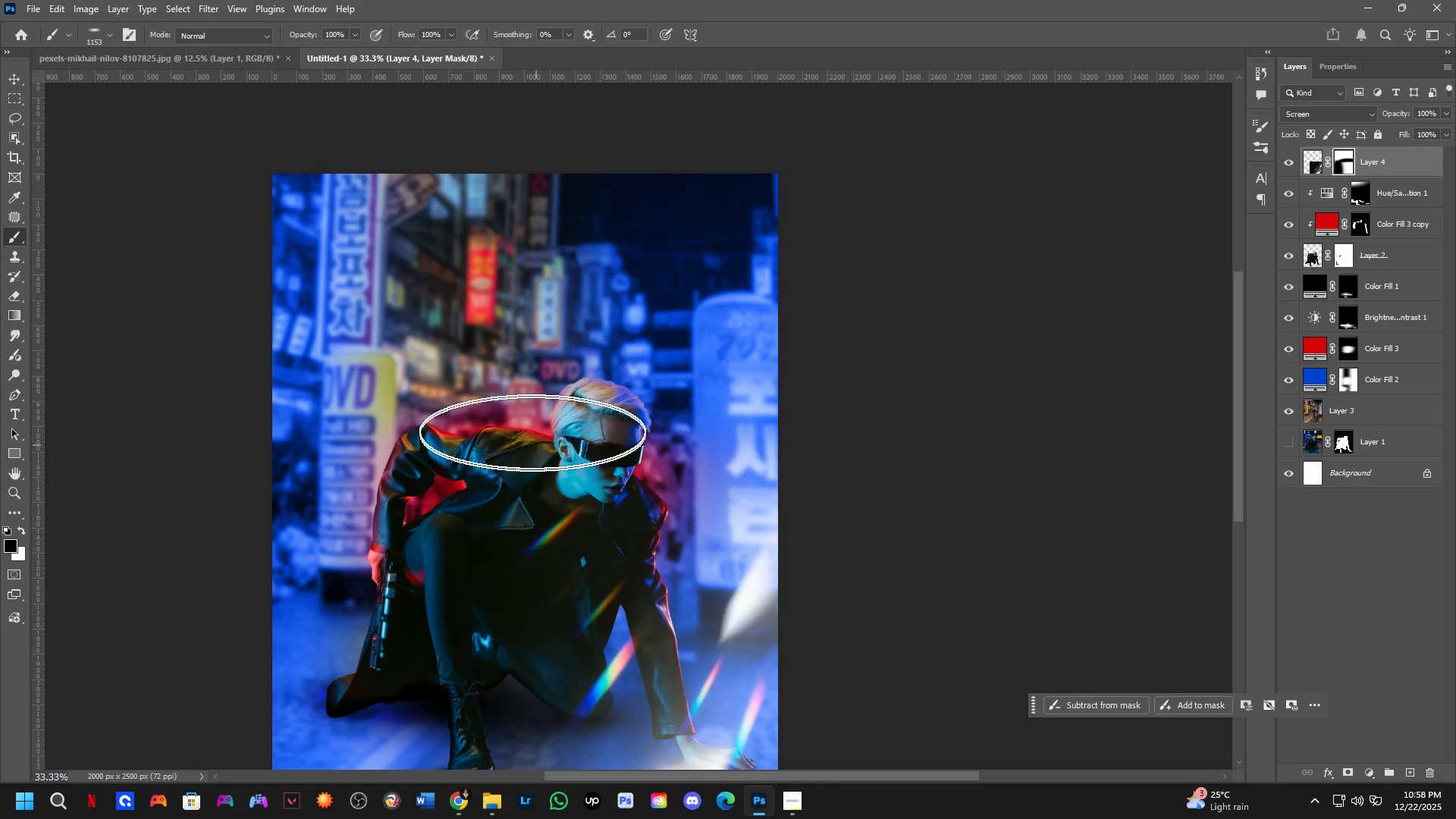 
scroll: coordinate [381, 540], scroll_direction: down, amount: 4.0
 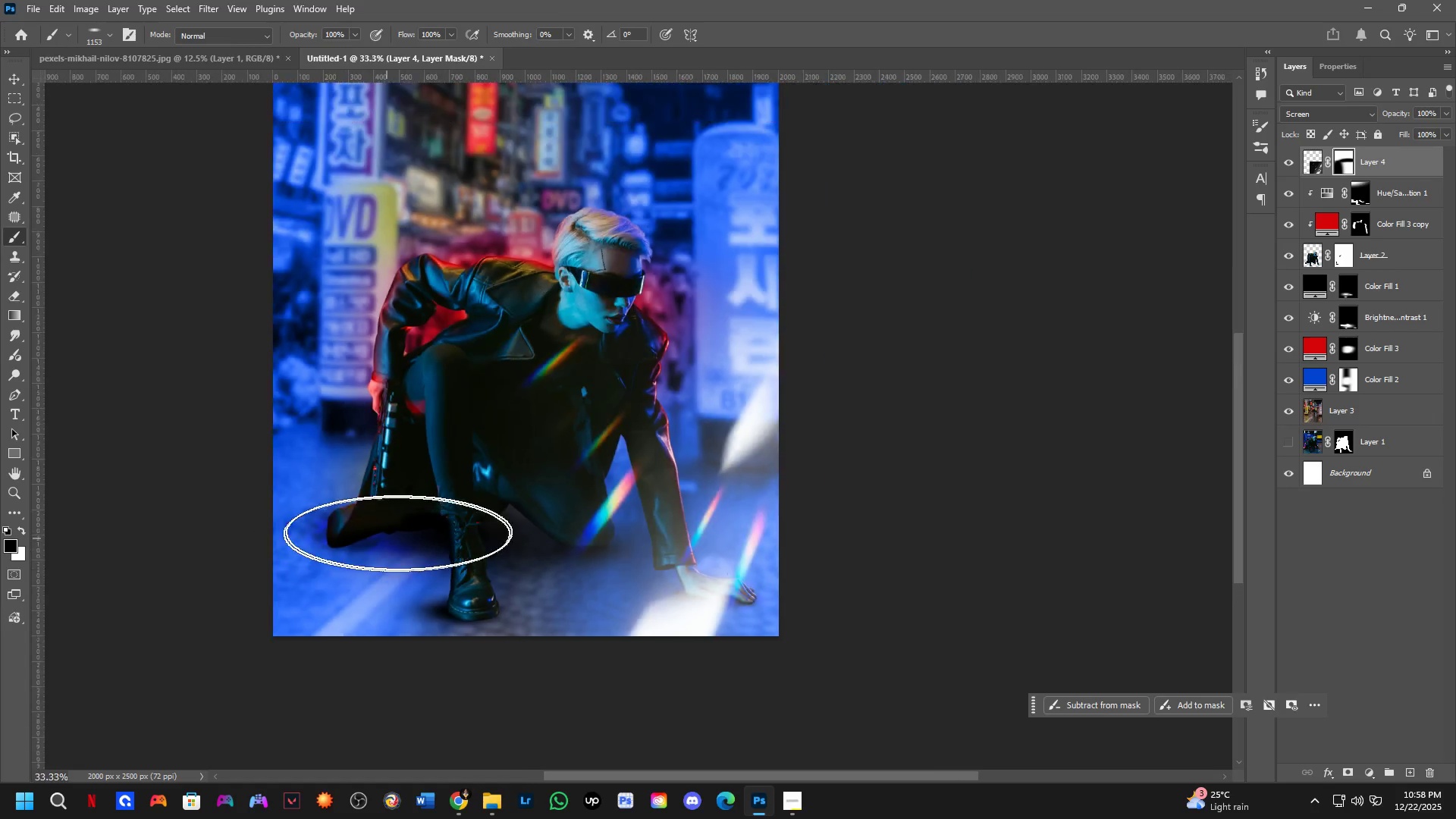 
scroll: coordinate [516, 387], scroll_direction: up, amount: 4.0
 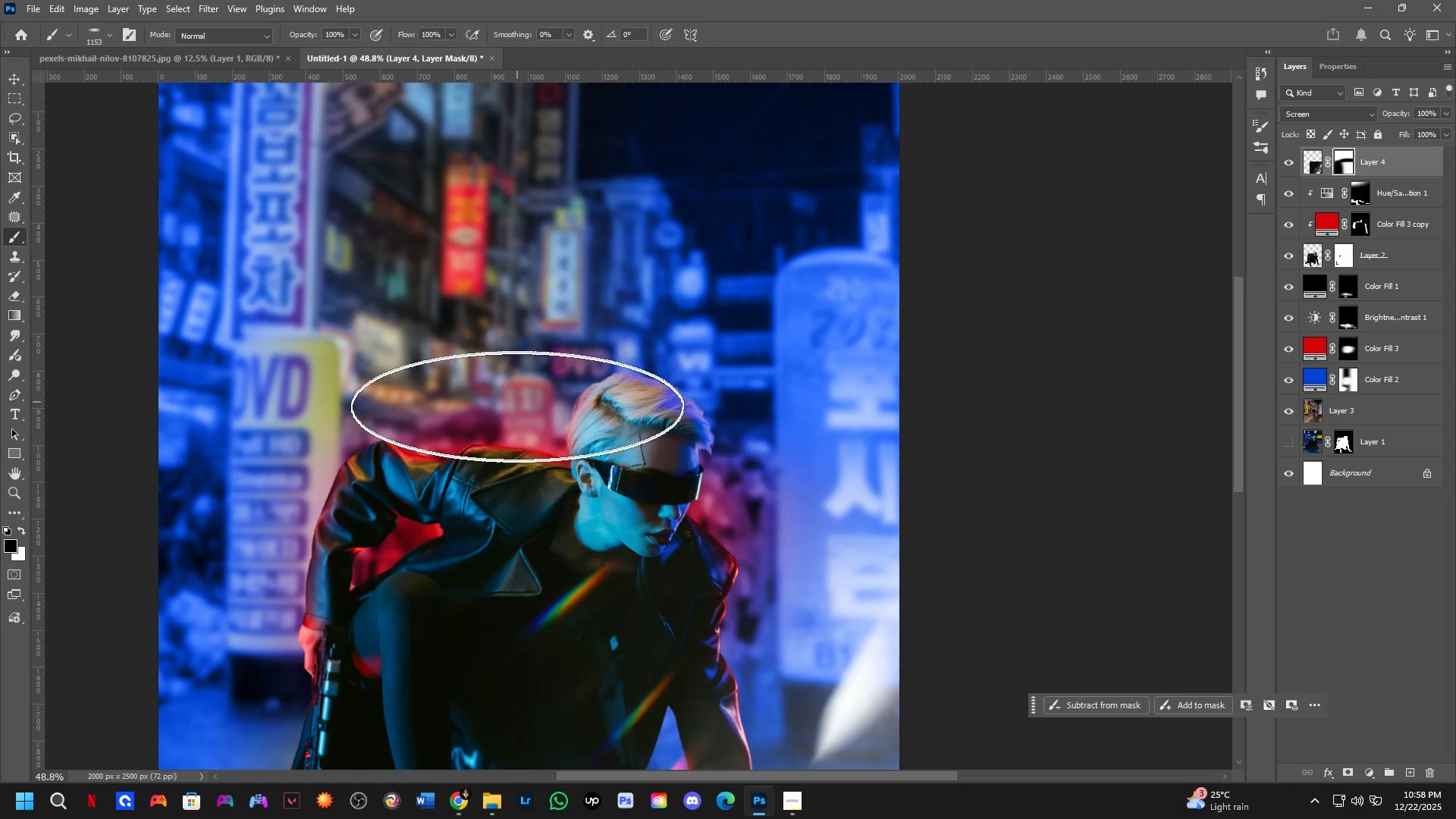 
key(Shift+ShiftLeft)
 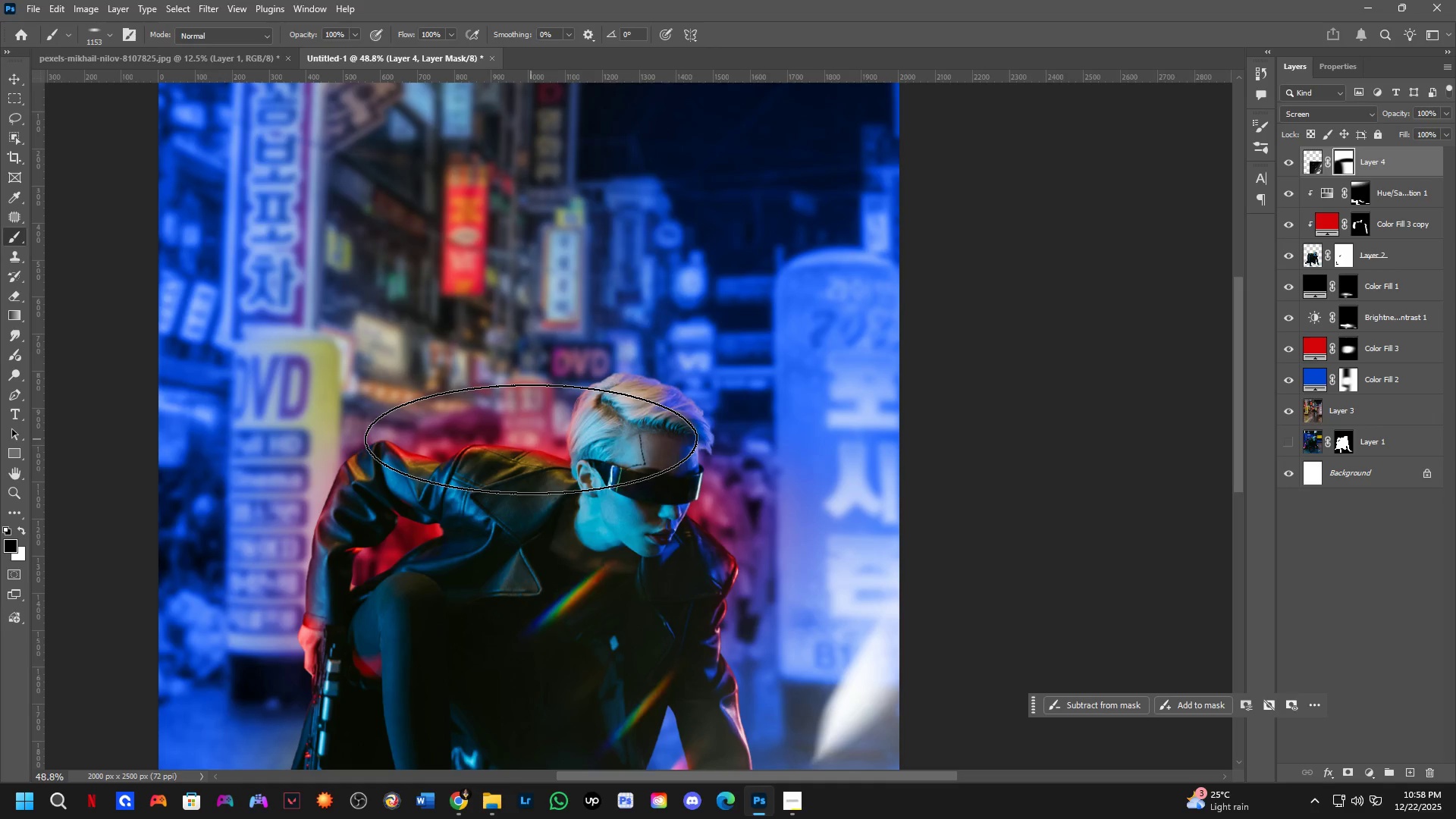 
wait(23.3)
 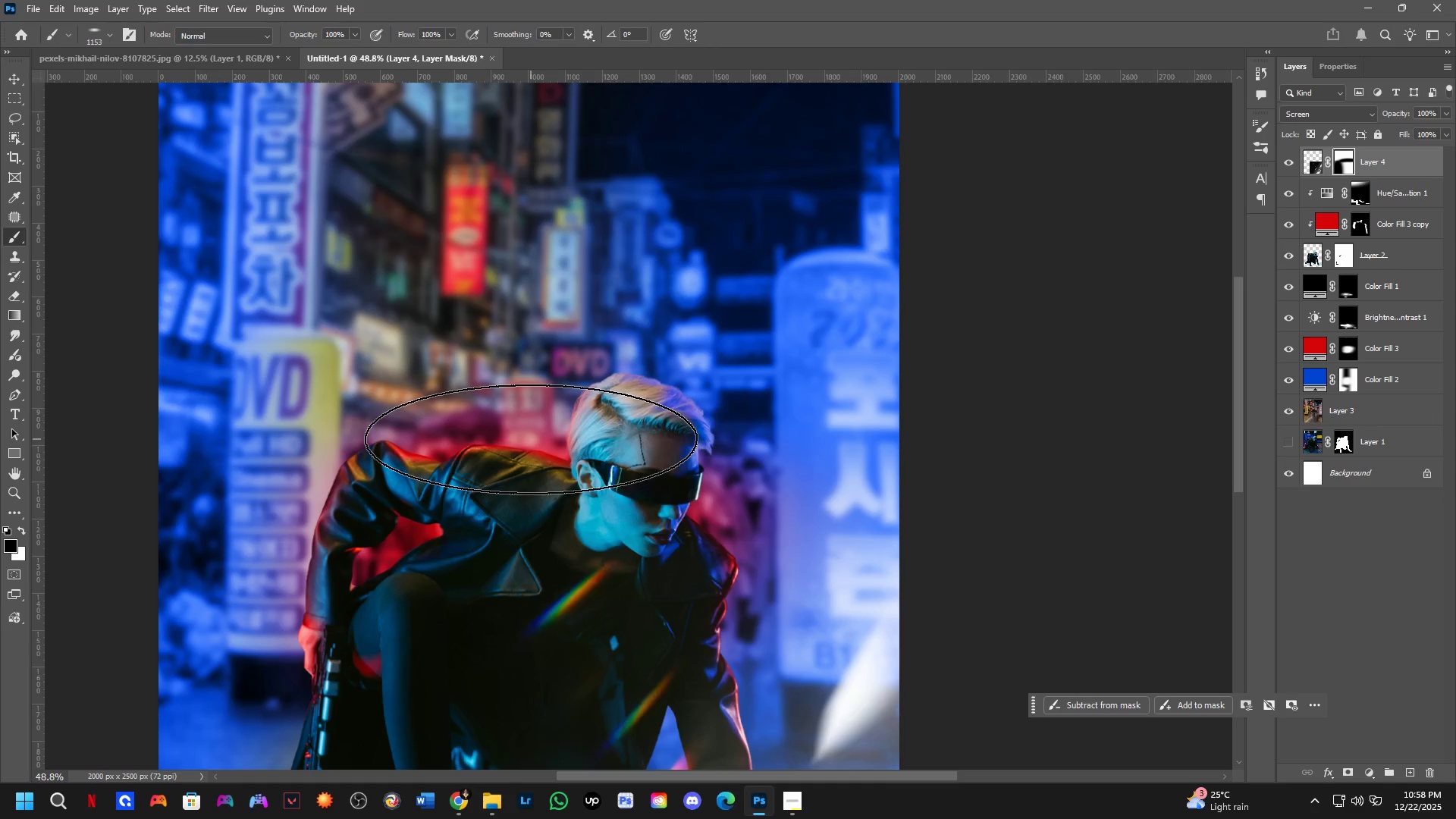 
scroll: coordinate [507, 448], scroll_direction: up, amount: 9.0
 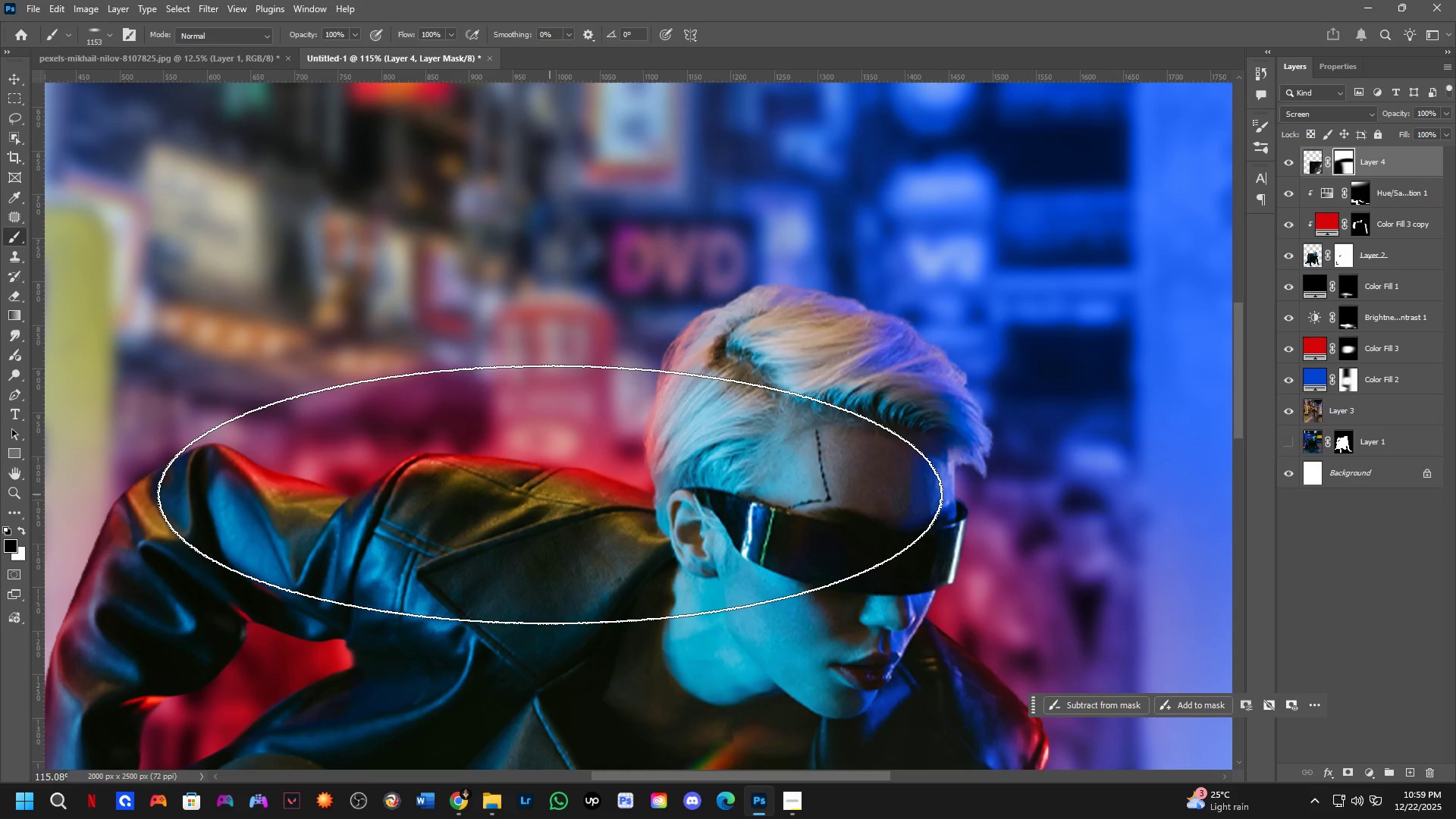 
wait(28.86)
 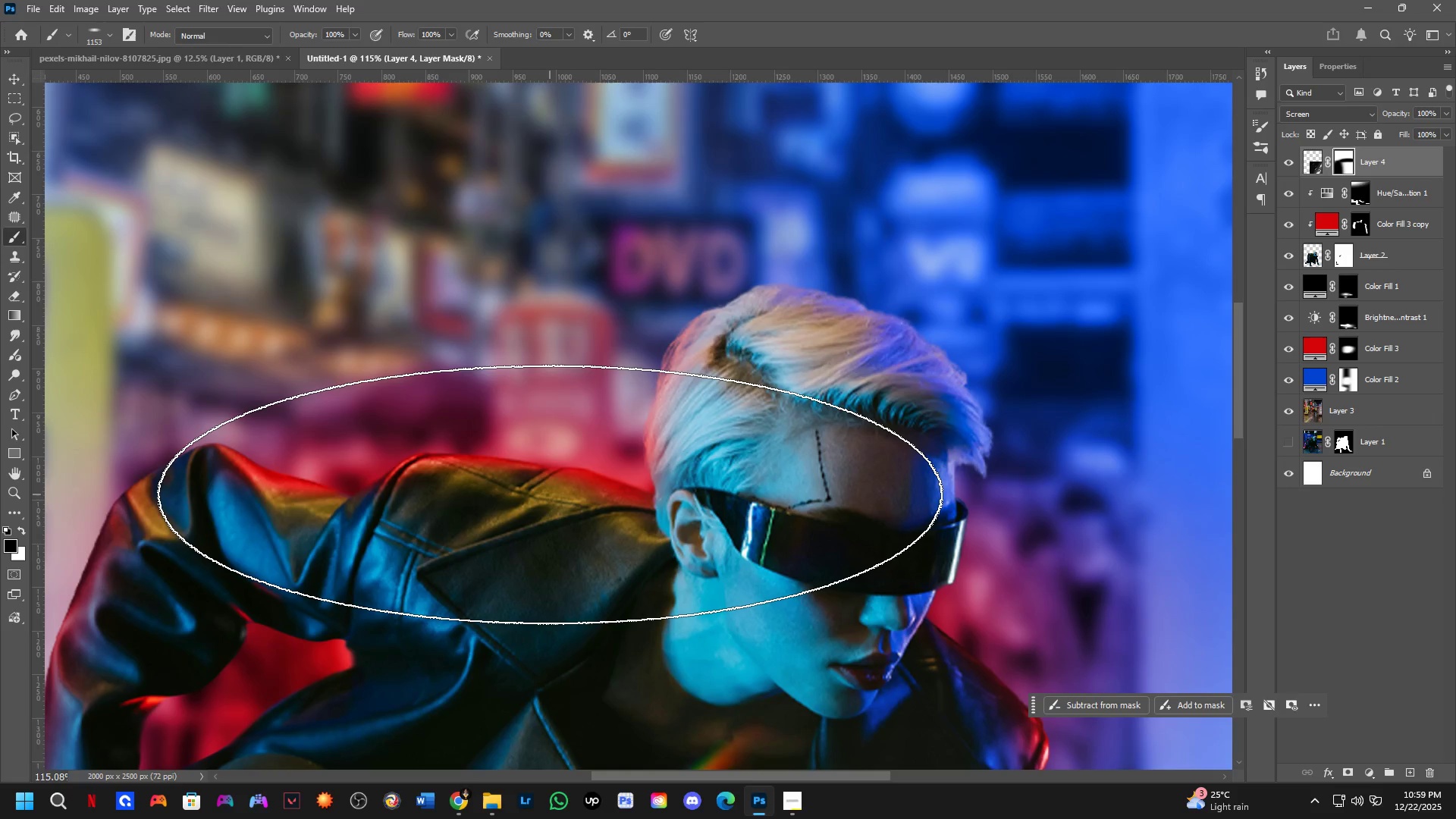 
hold_key(key=AltLeft, duration=0.59)
 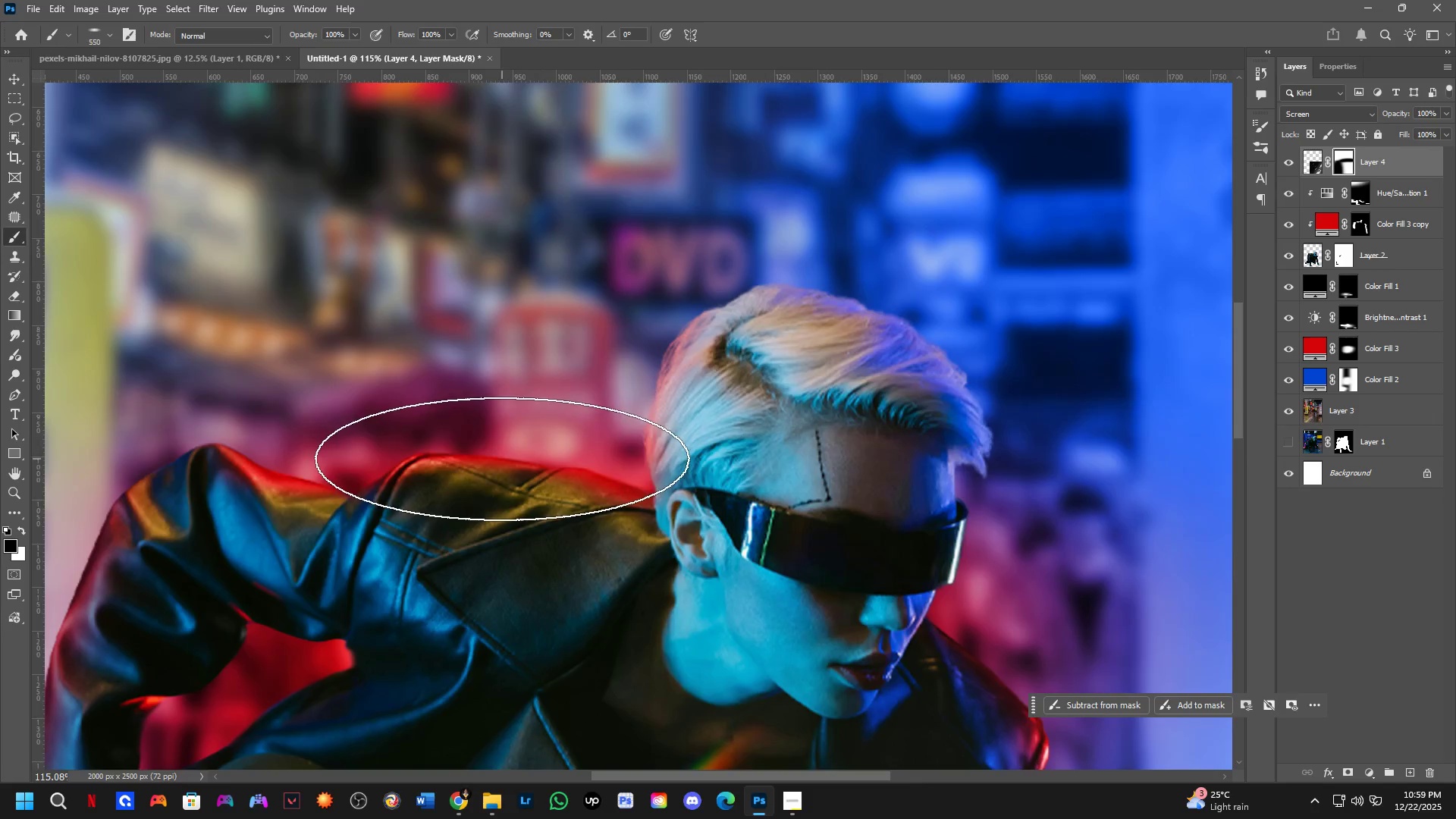 
hold_key(key=Space, duration=0.5)
 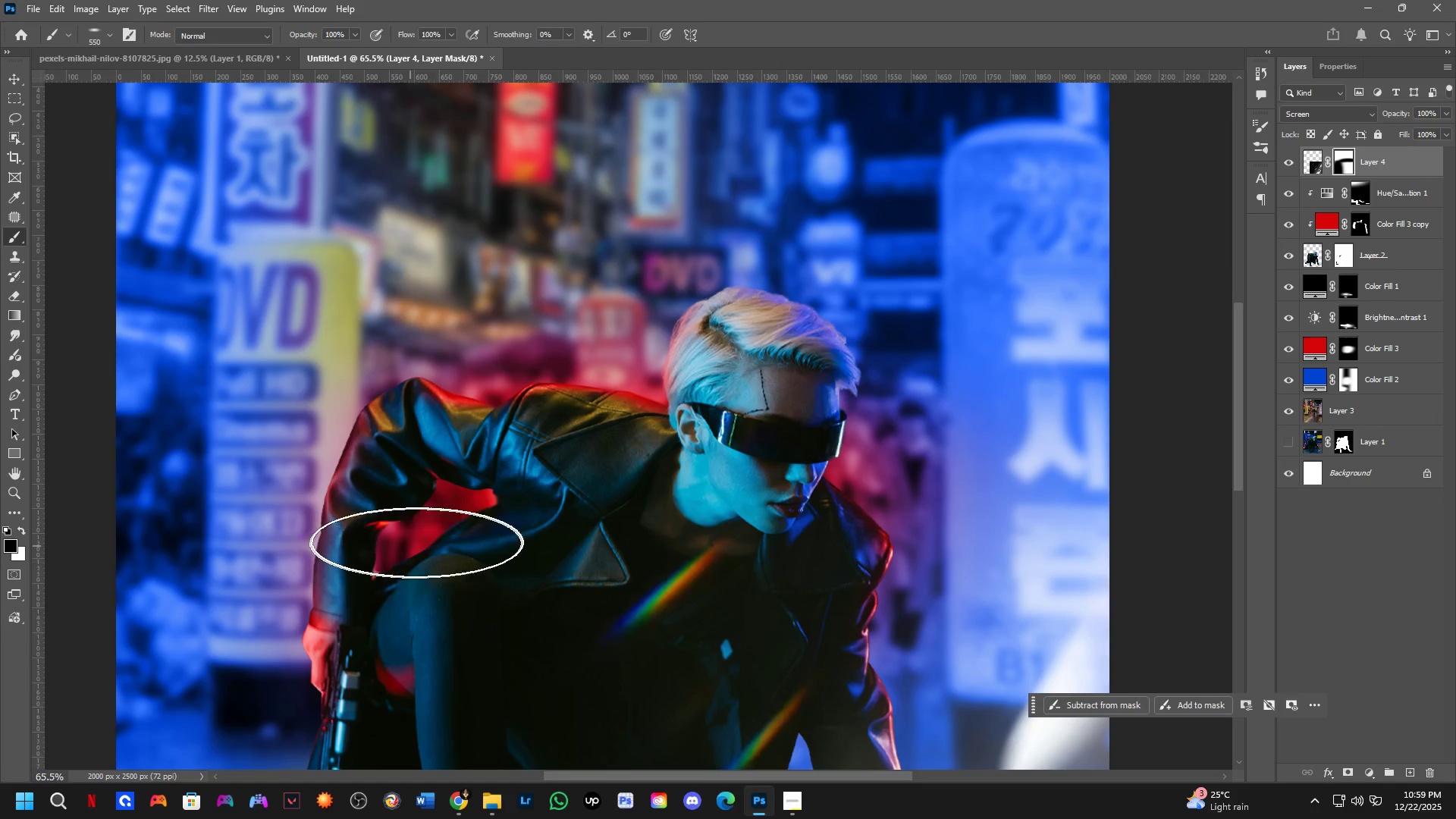 
left_click_drag(start_coordinate=[510, 488], to_coordinate=[580, 424])
 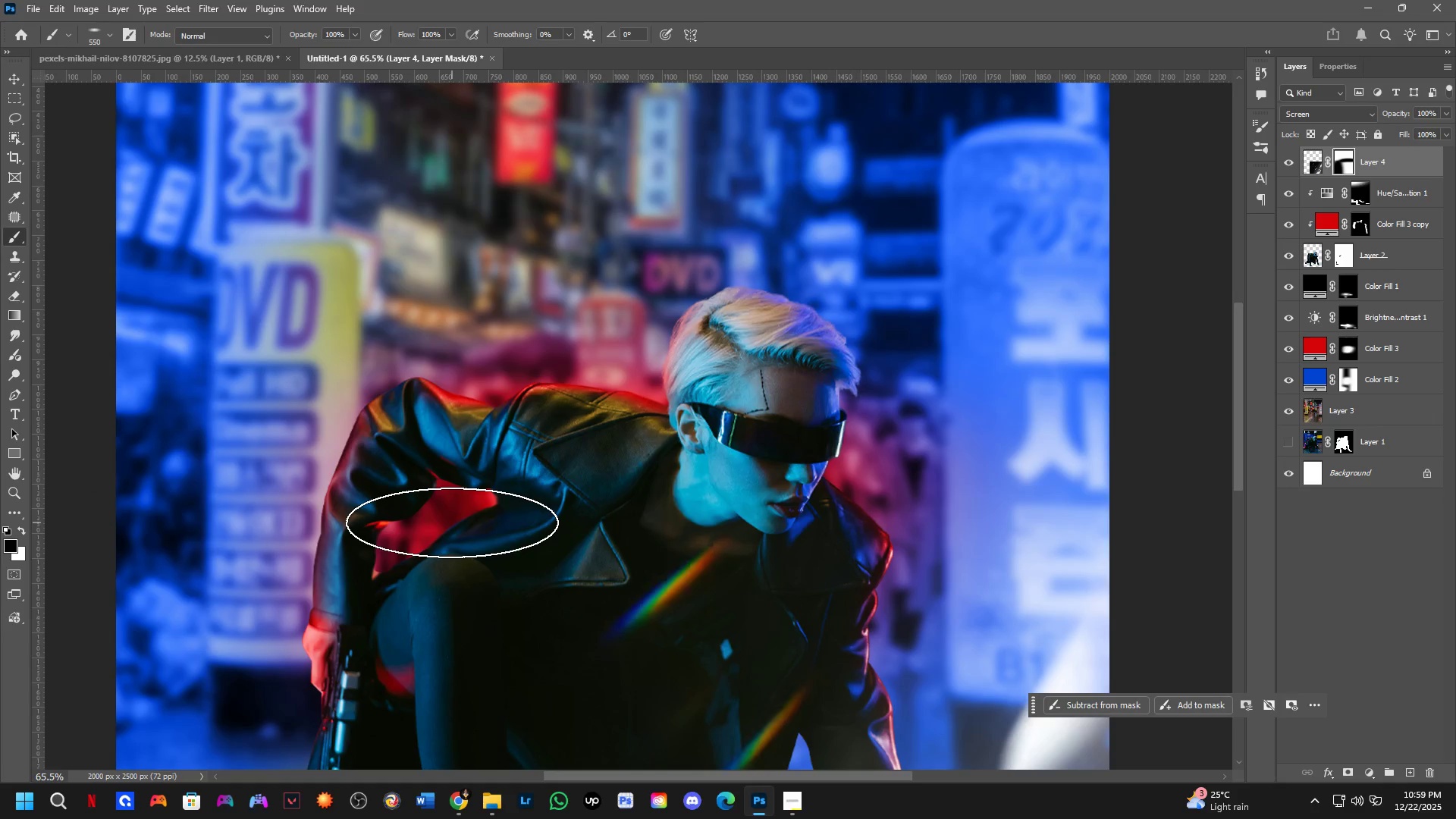 
scroll: coordinate [507, 458], scroll_direction: down, amount: 6.0
 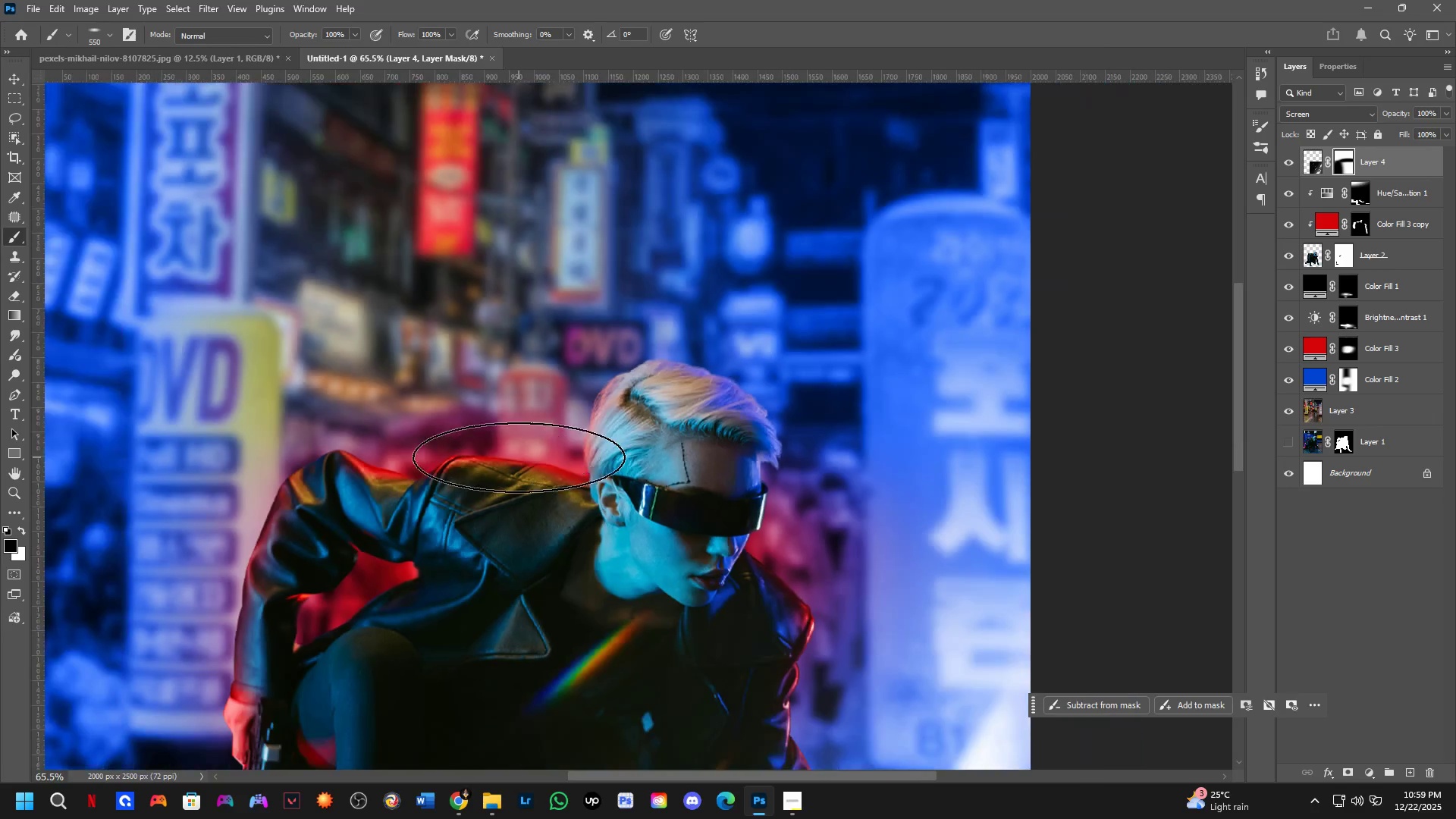 
scroll: coordinate [452, 522], scroll_direction: up, amount: 2.0
 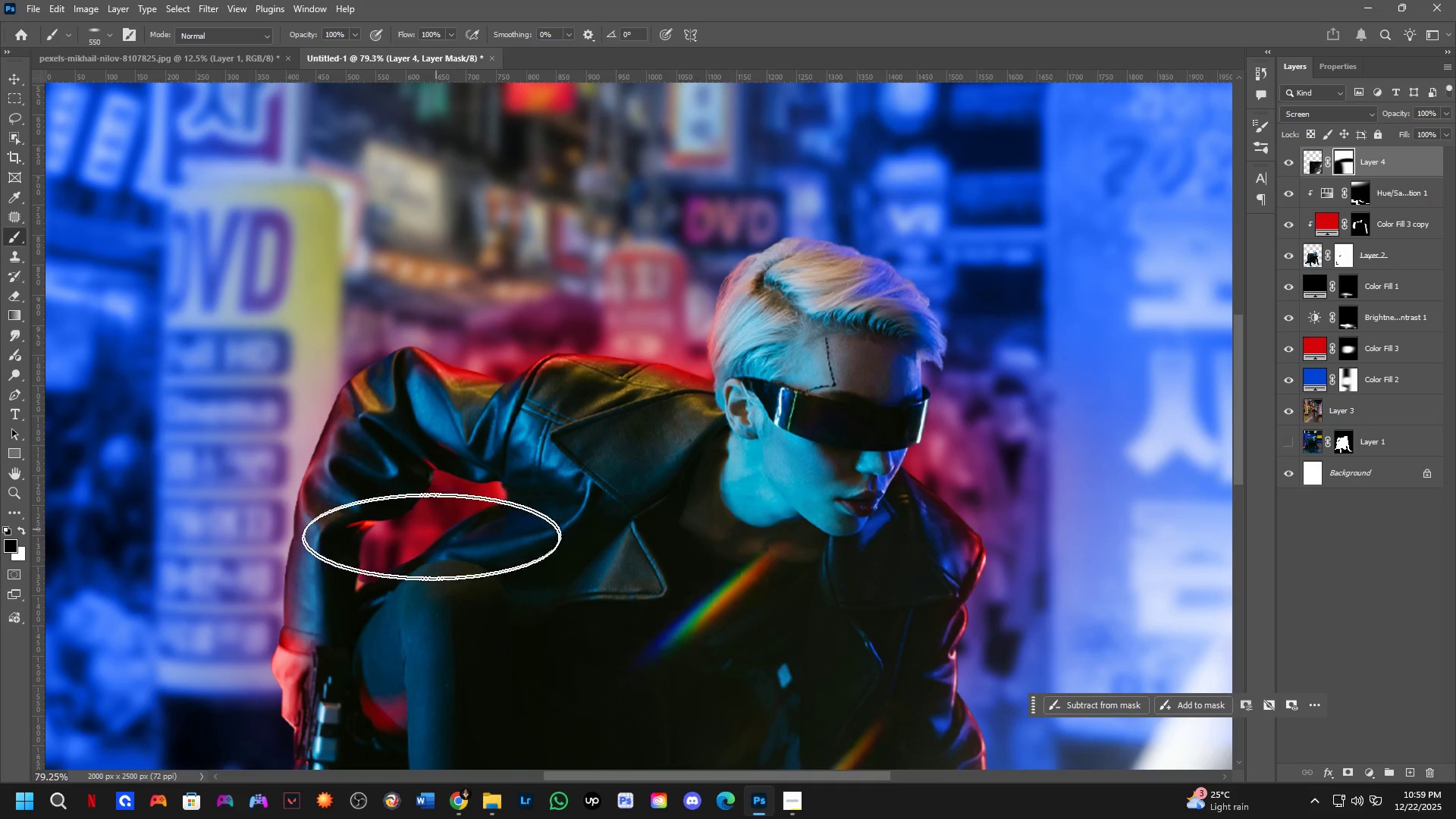 
hold_key(key=AltLeft, duration=0.45)
 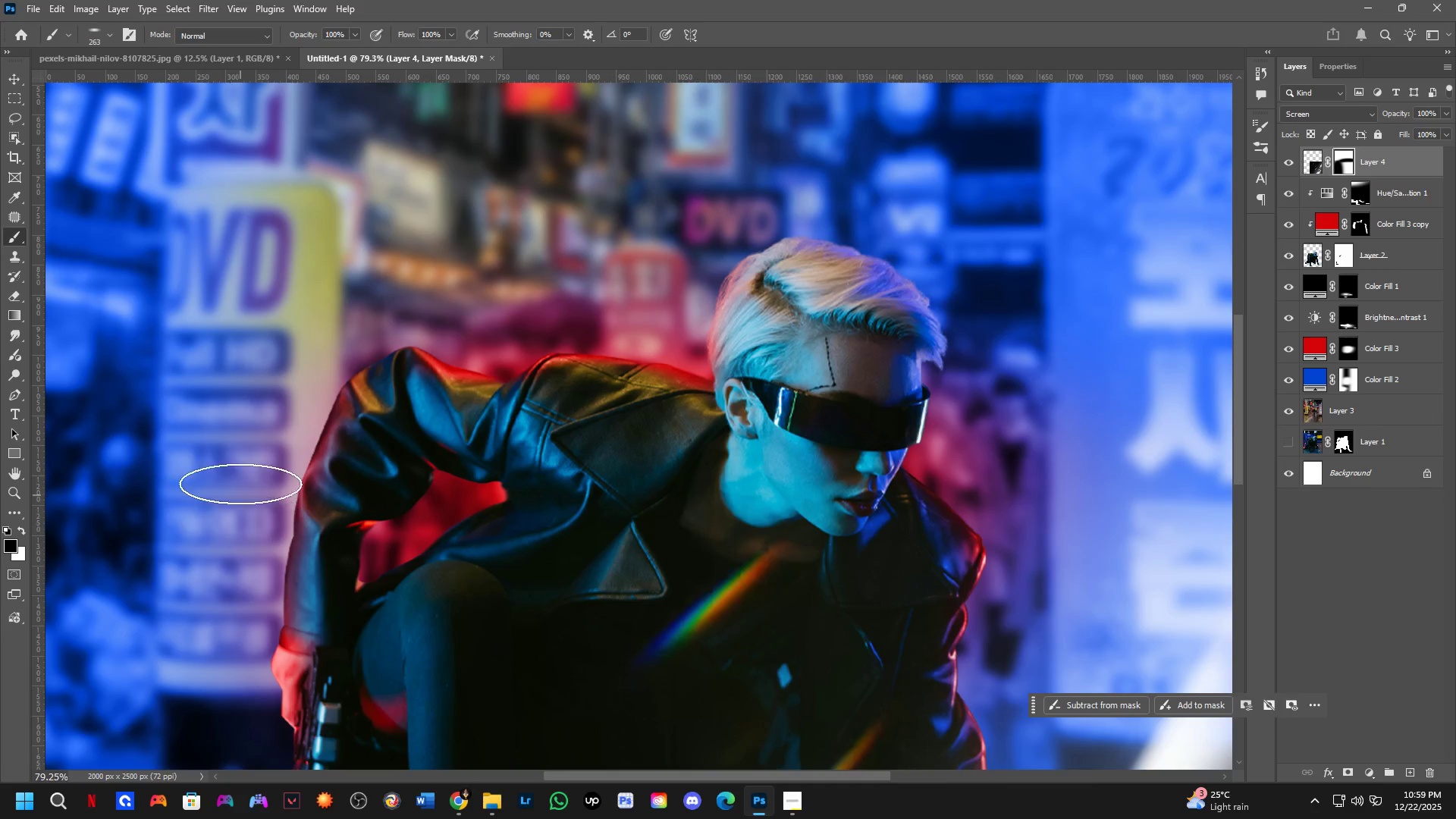 
left_click_drag(start_coordinate=[246, 479], to_coordinate=[241, 626])
 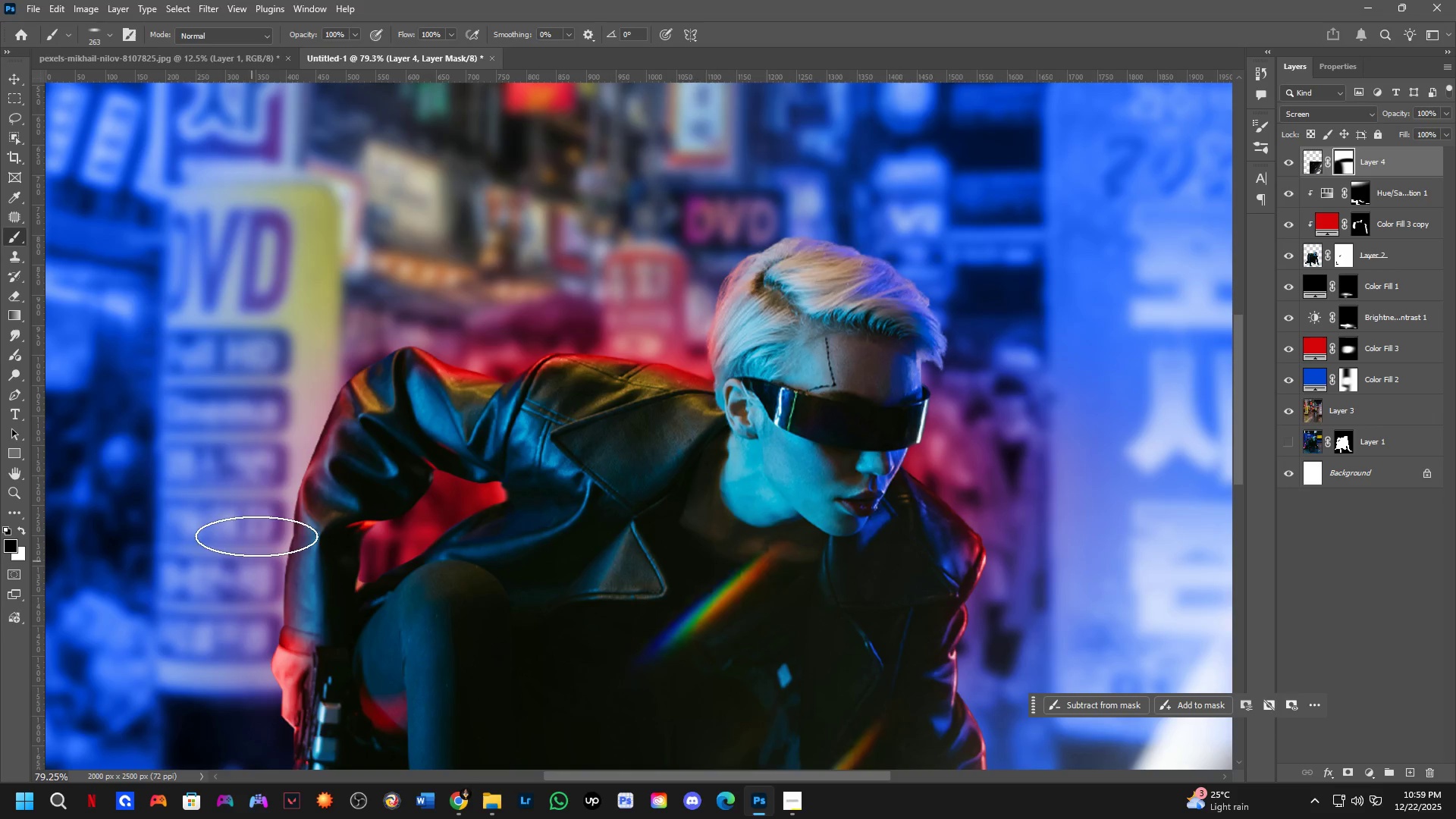 
key(X)
 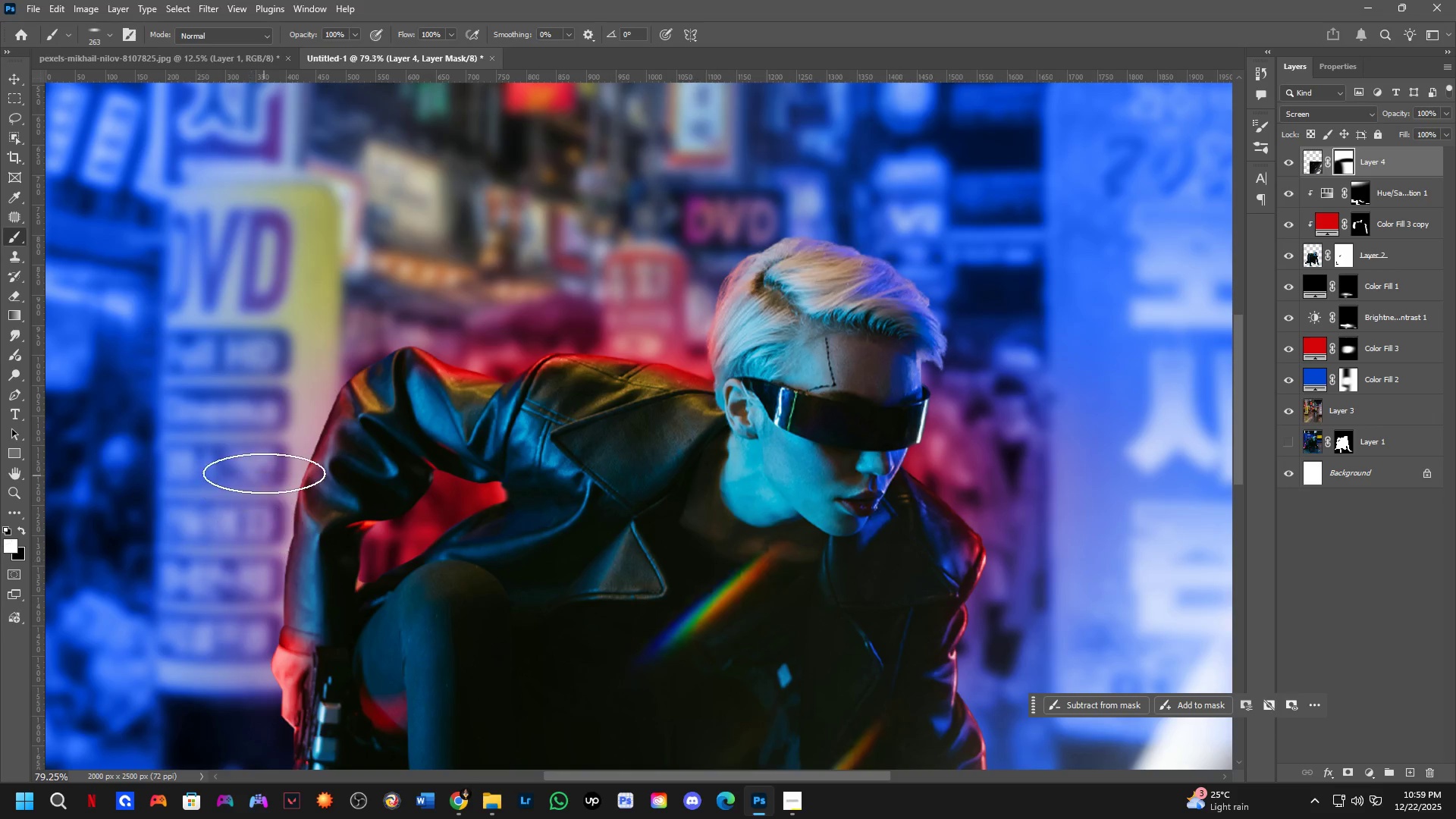 
left_click_drag(start_coordinate=[259, 483], to_coordinate=[224, 635])
 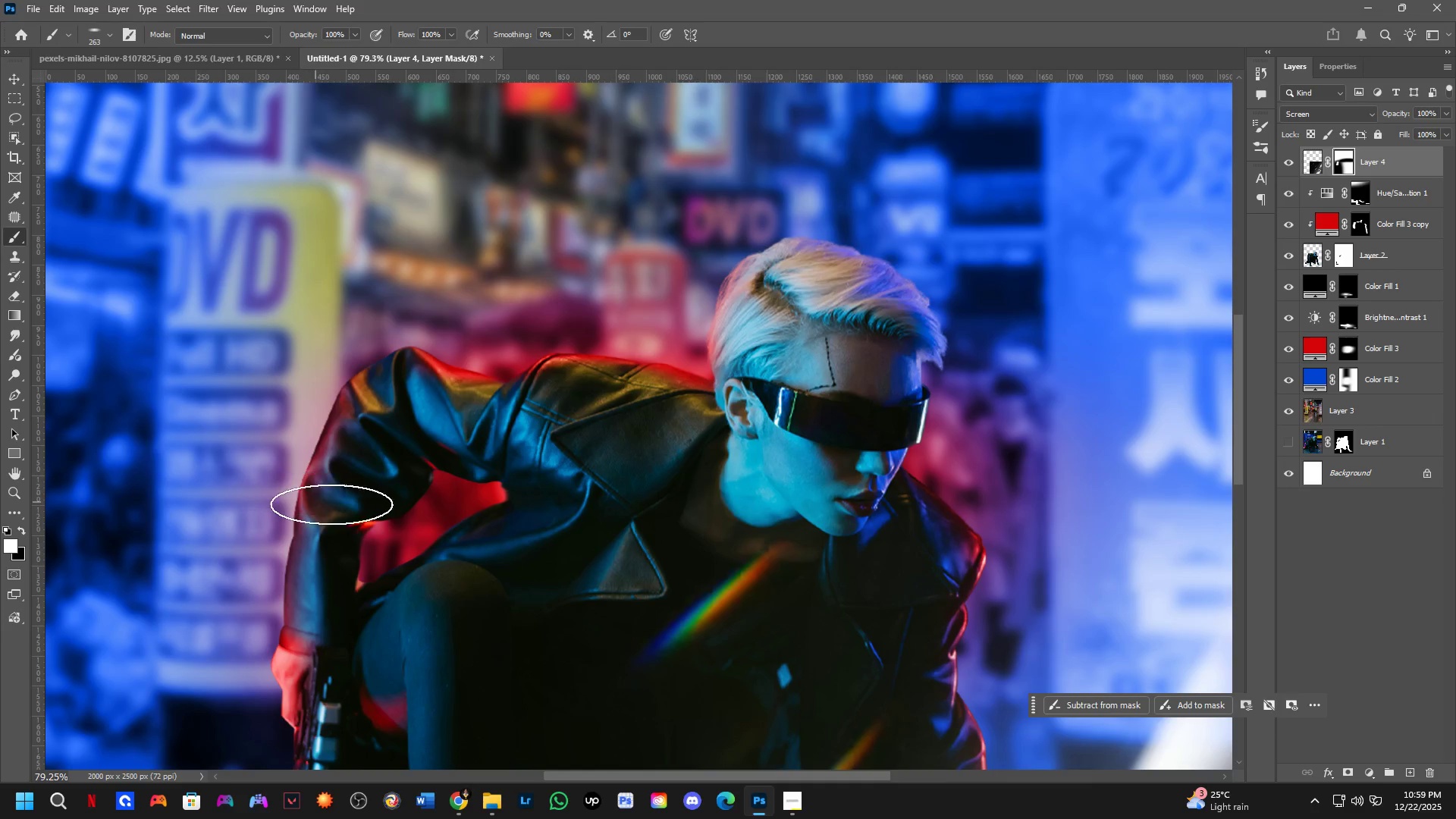 
hold_key(key=Space, duration=0.44)
 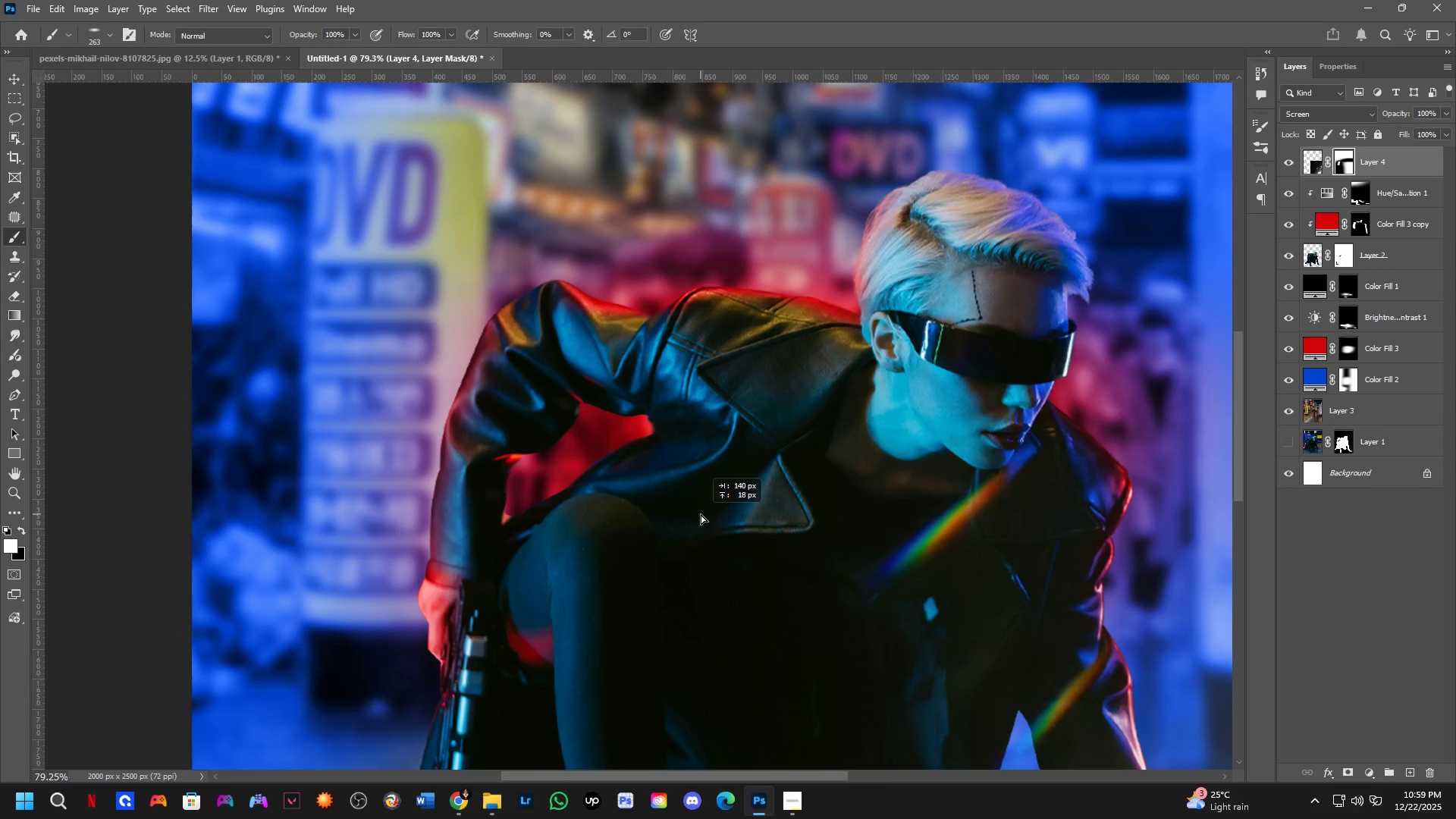 
left_click_drag(start_coordinate=[506, 508], to_coordinate=[652, 441])
 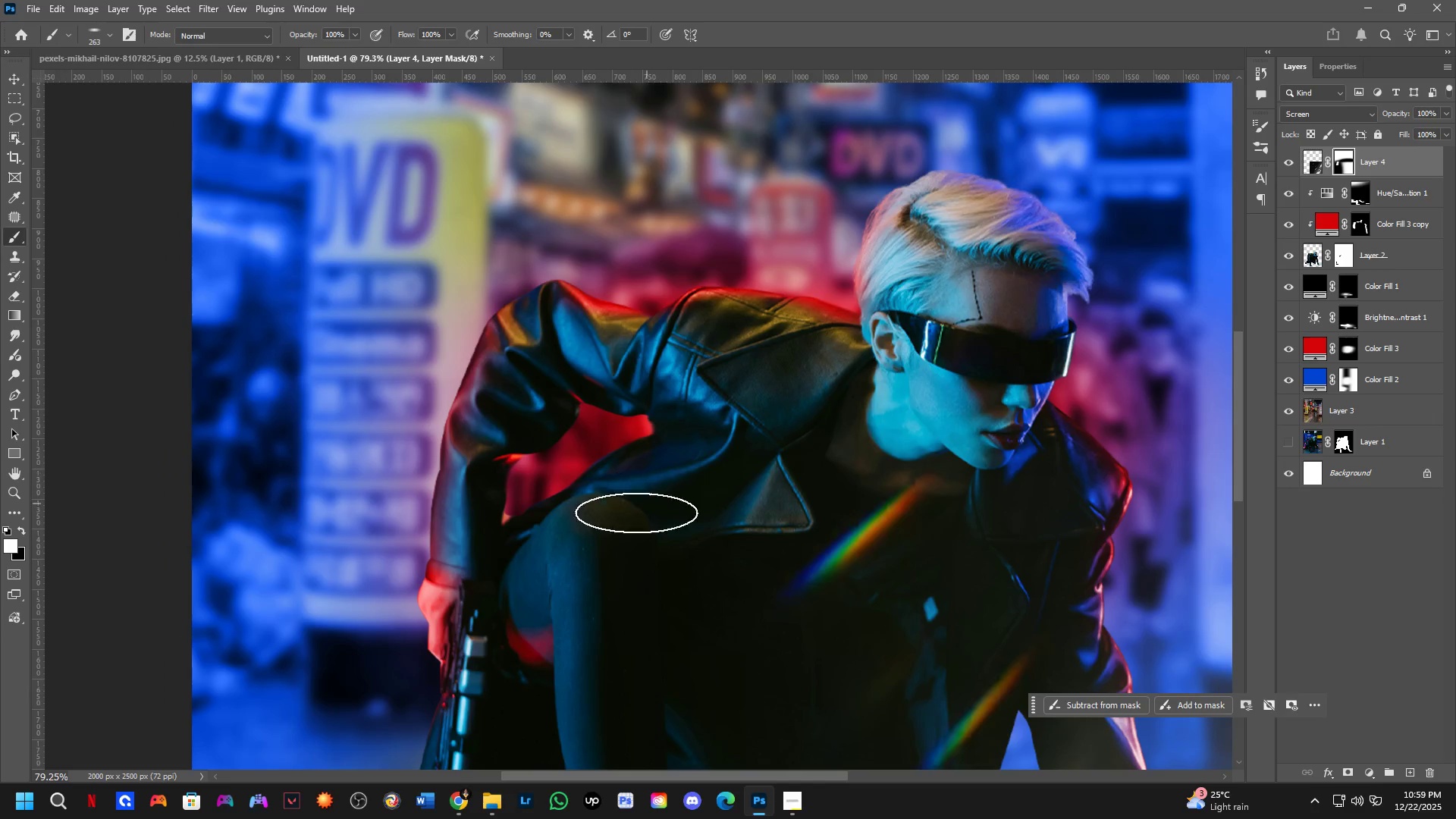 
left_click_drag(start_coordinate=[621, 526], to_coordinate=[715, 510])
 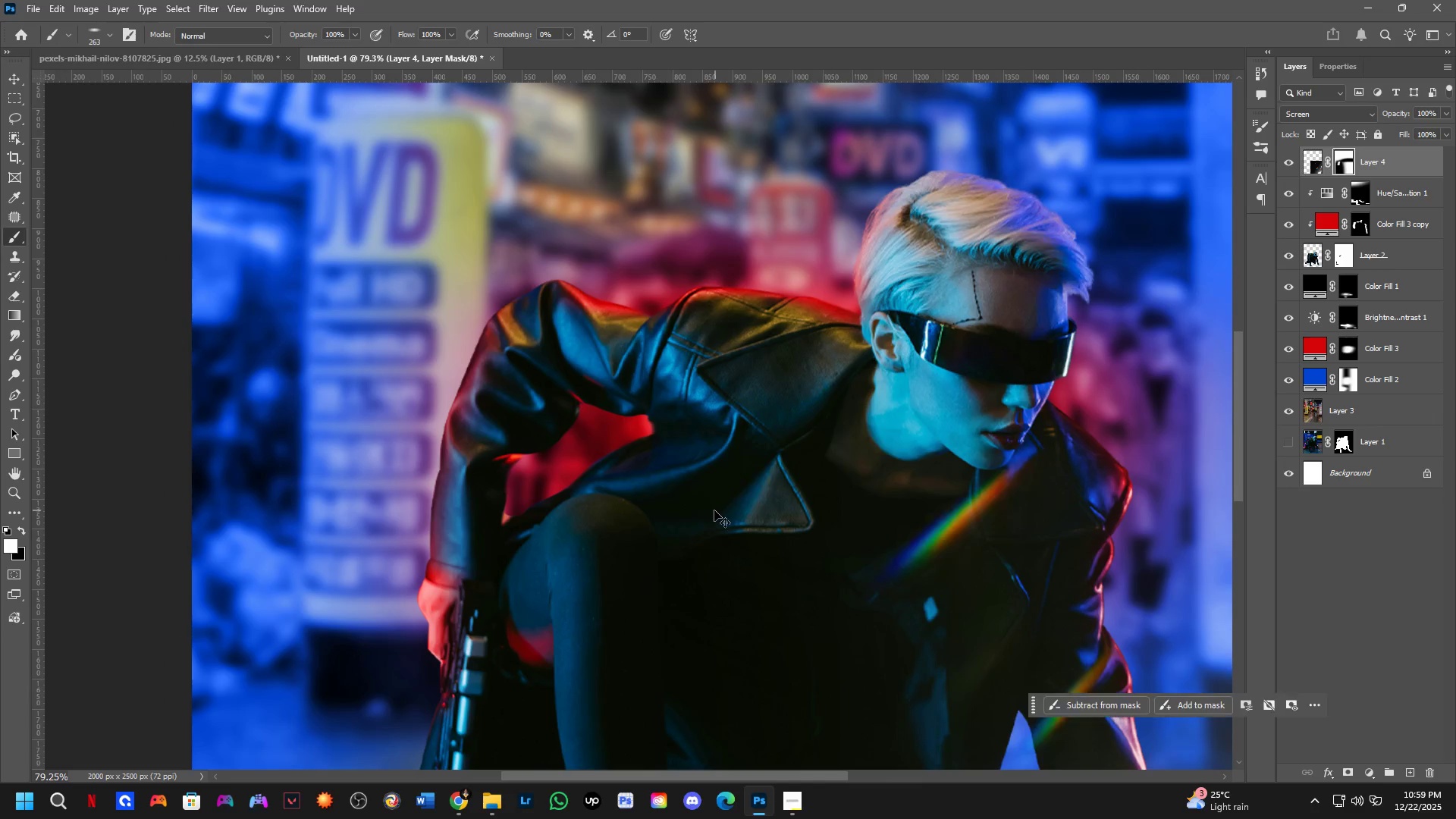 
key(Control+Z)
 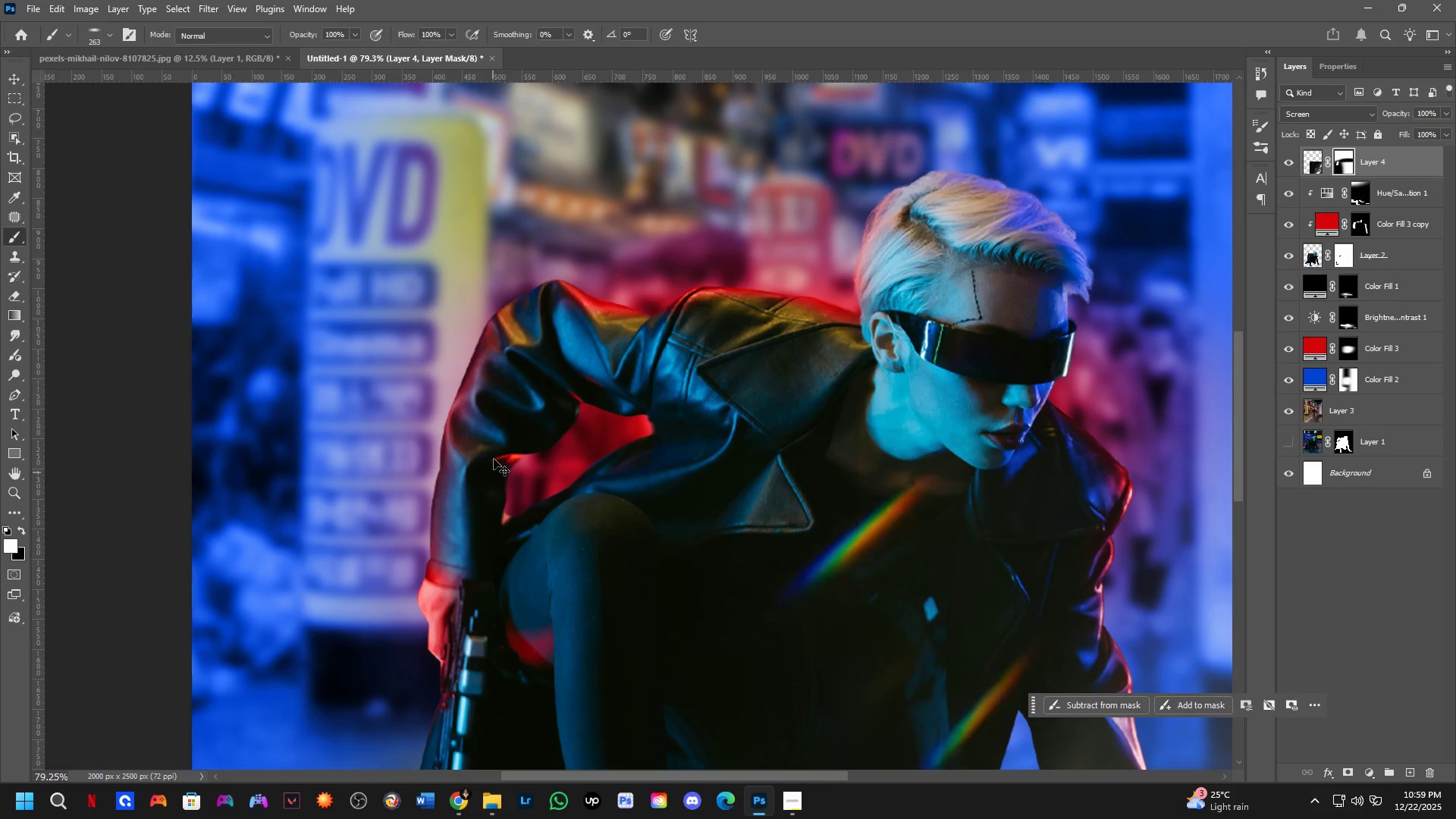 
left_click_drag(start_coordinate=[497, 439], to_coordinate=[560, 378])
 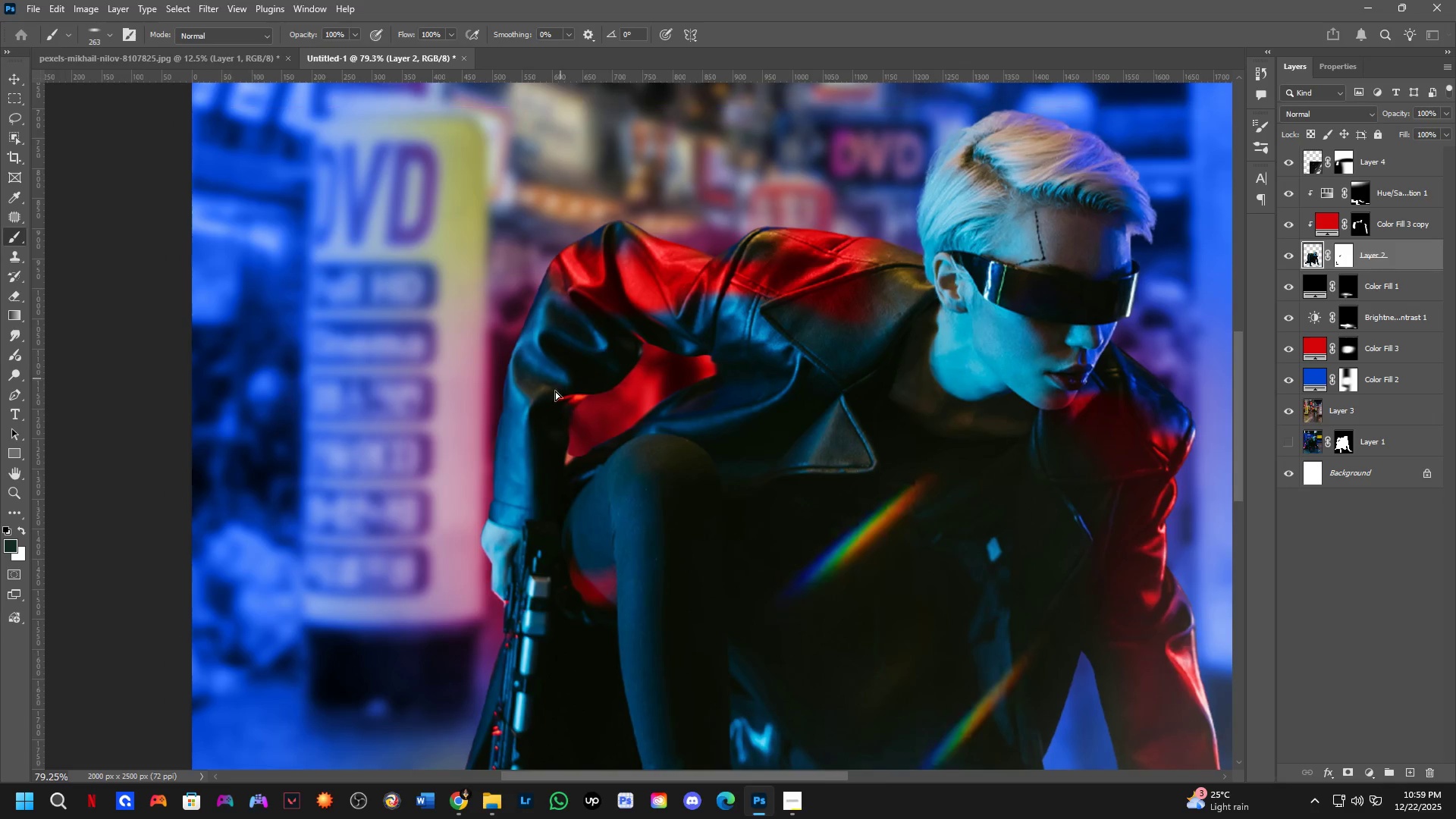 
key(Control+Z)
 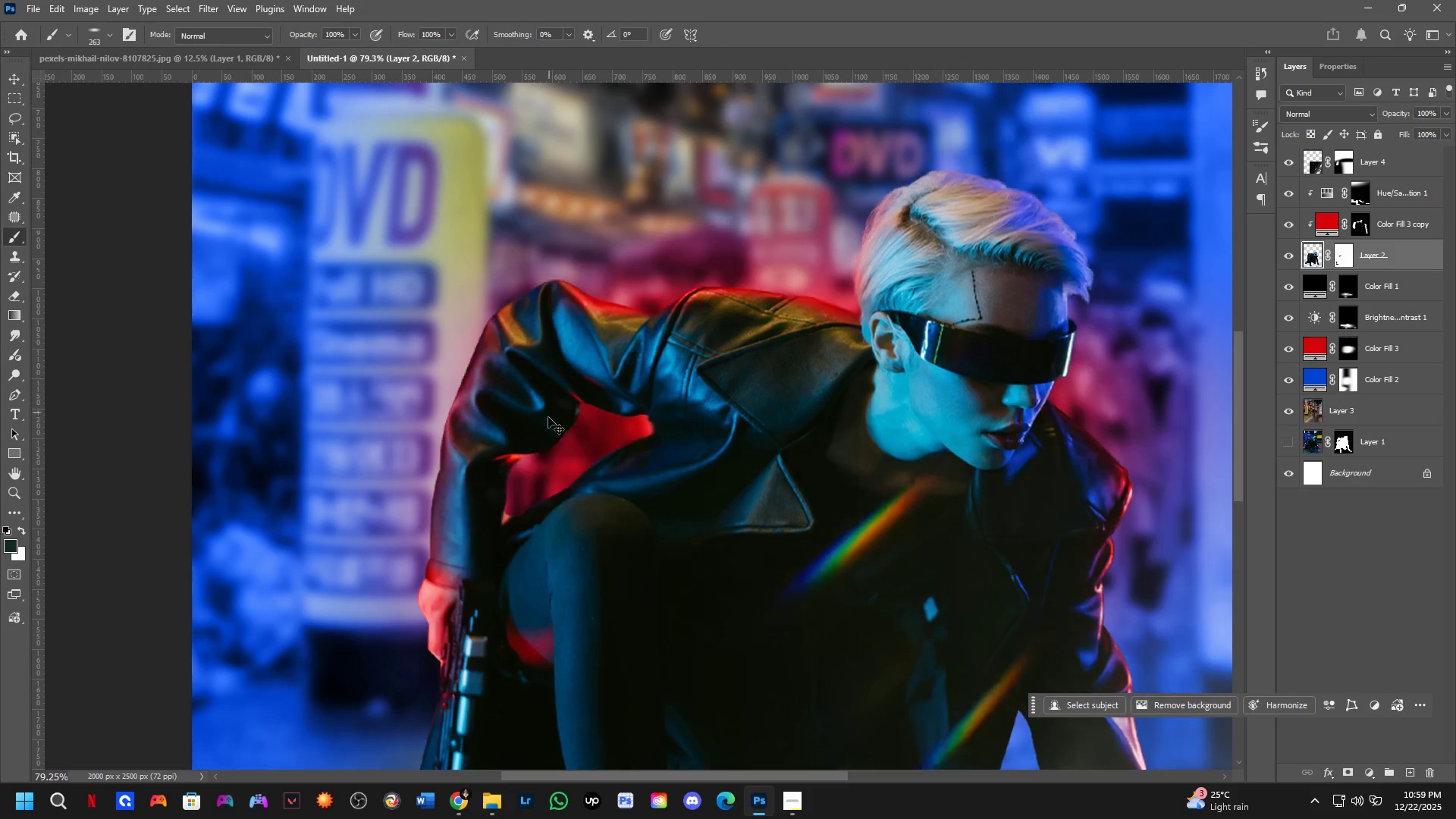 
key(Control+ControlLeft)
 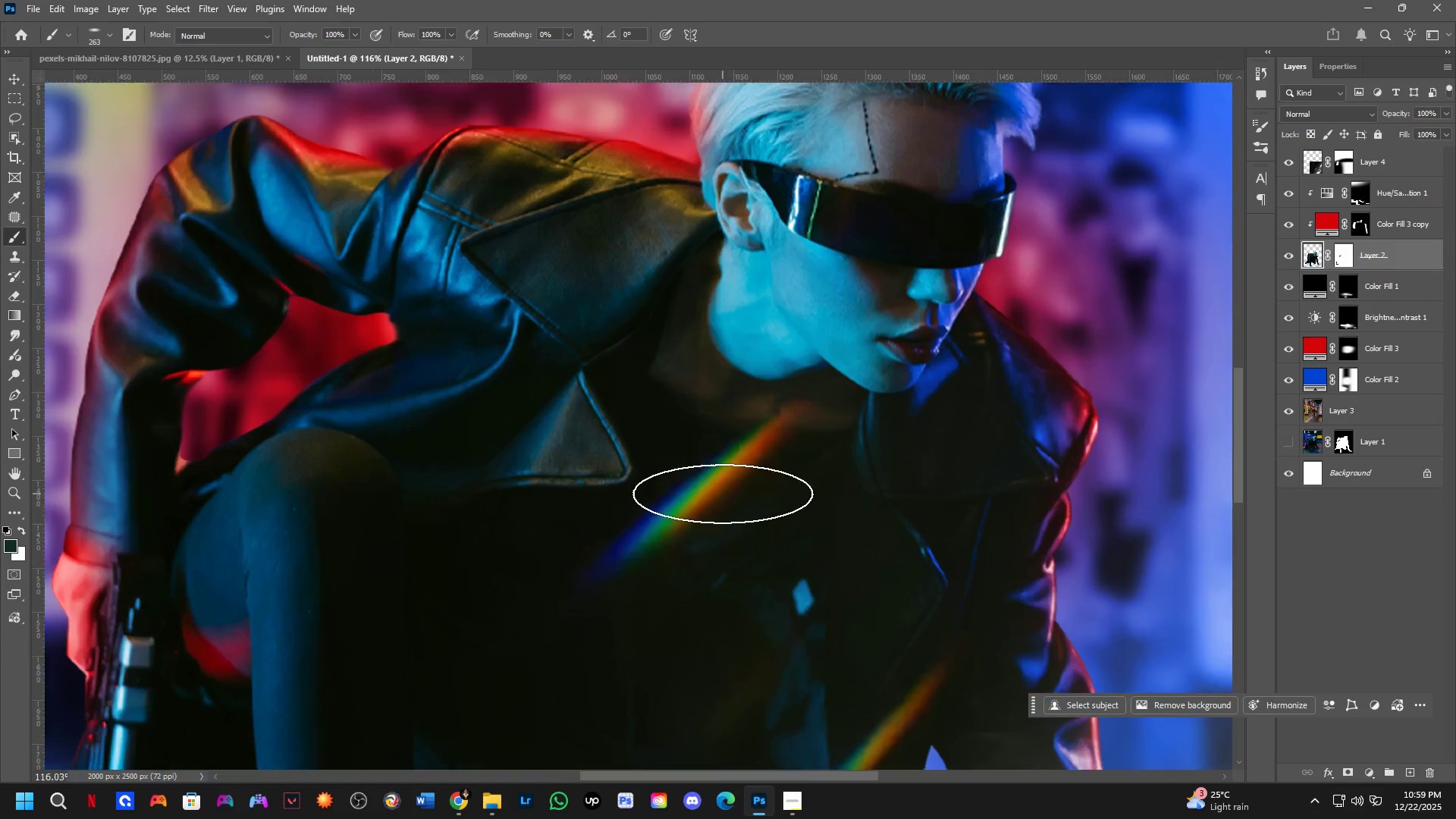 
hold_key(key=ControlLeft, duration=0.39)
left_click([713, 475])
 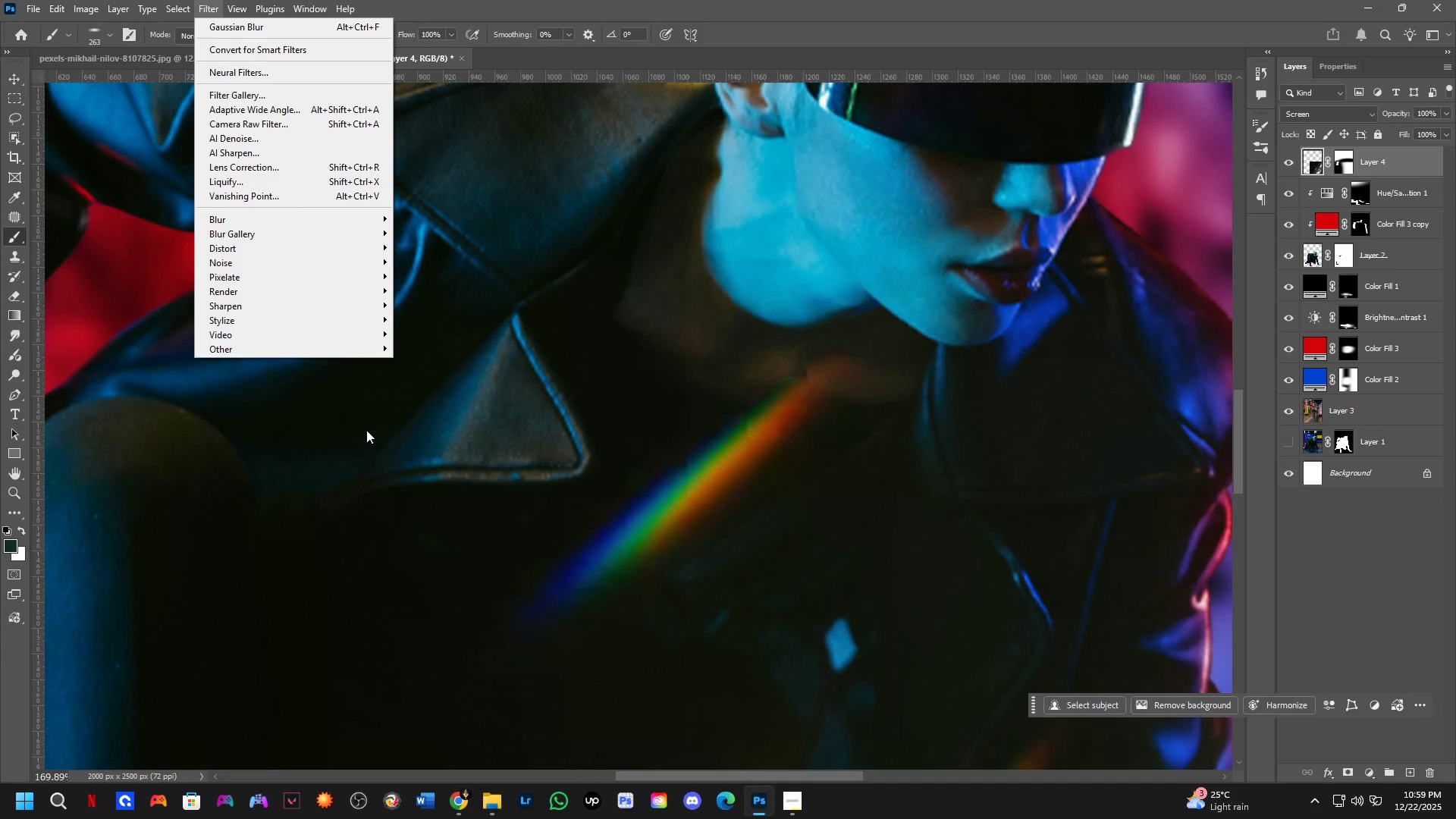 
scroll: coordinate [717, 489], scroll_direction: up, amount: 8.0
 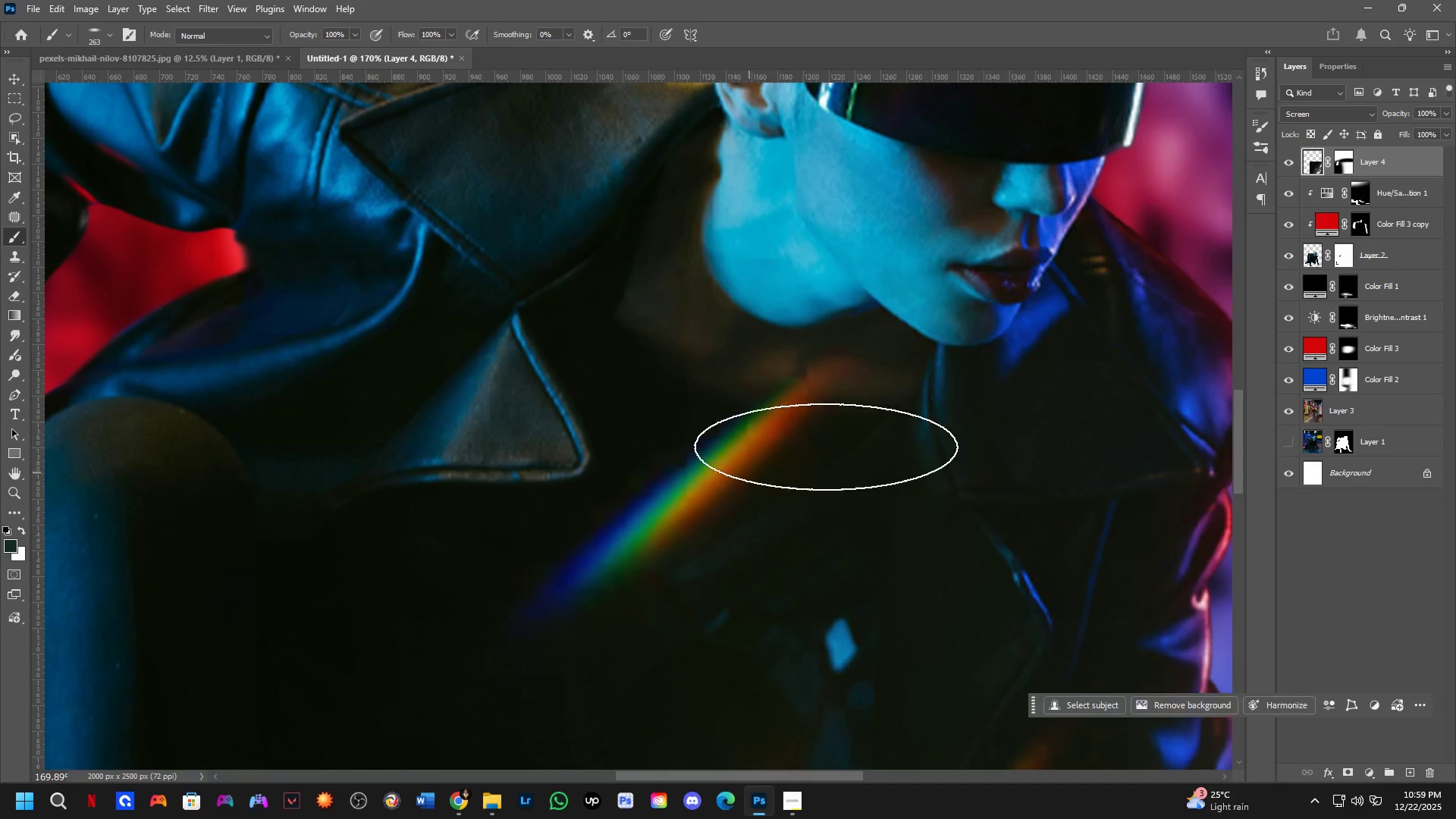 
wait(7.05)
 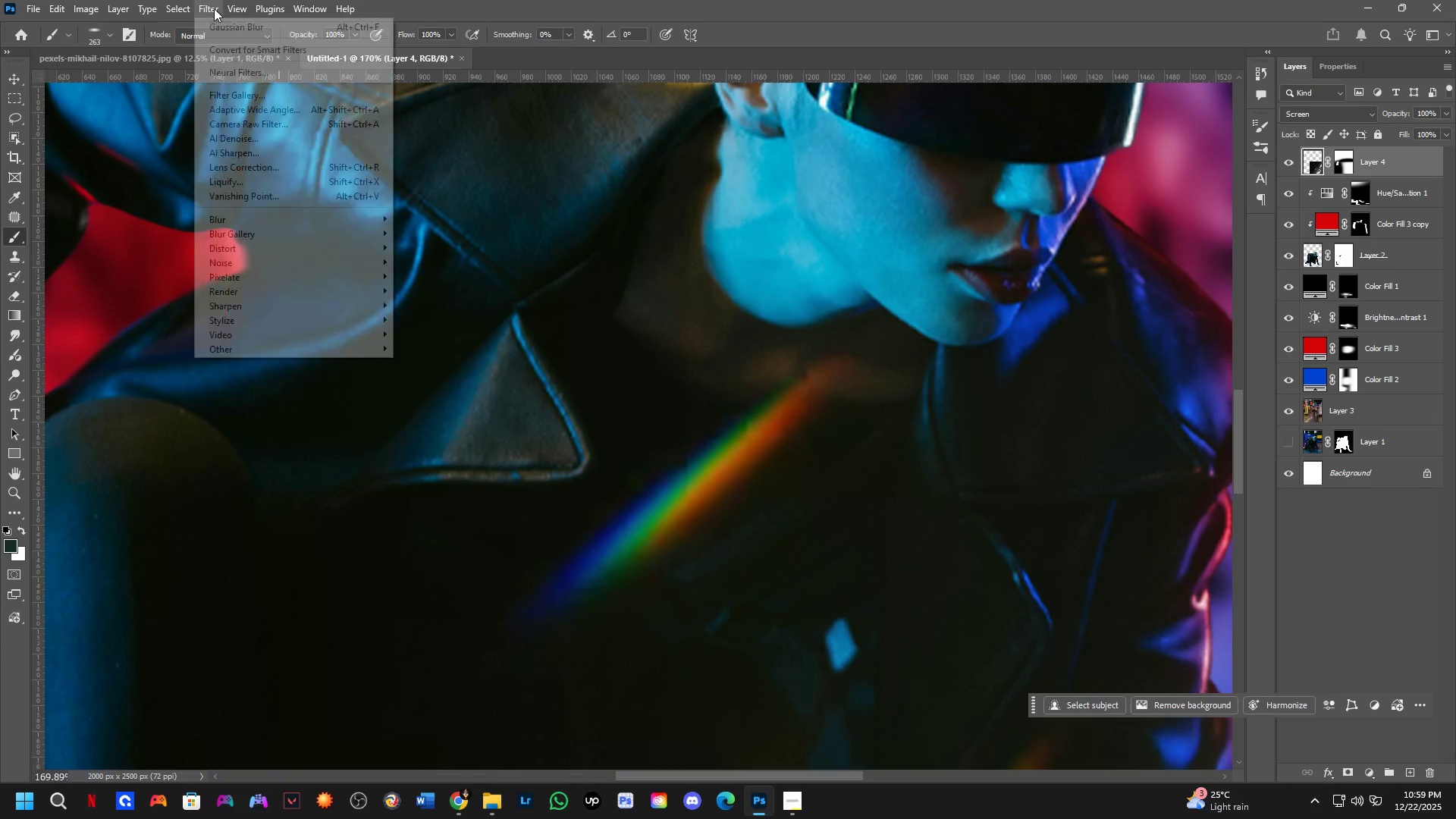 
left_click([294, 223])
 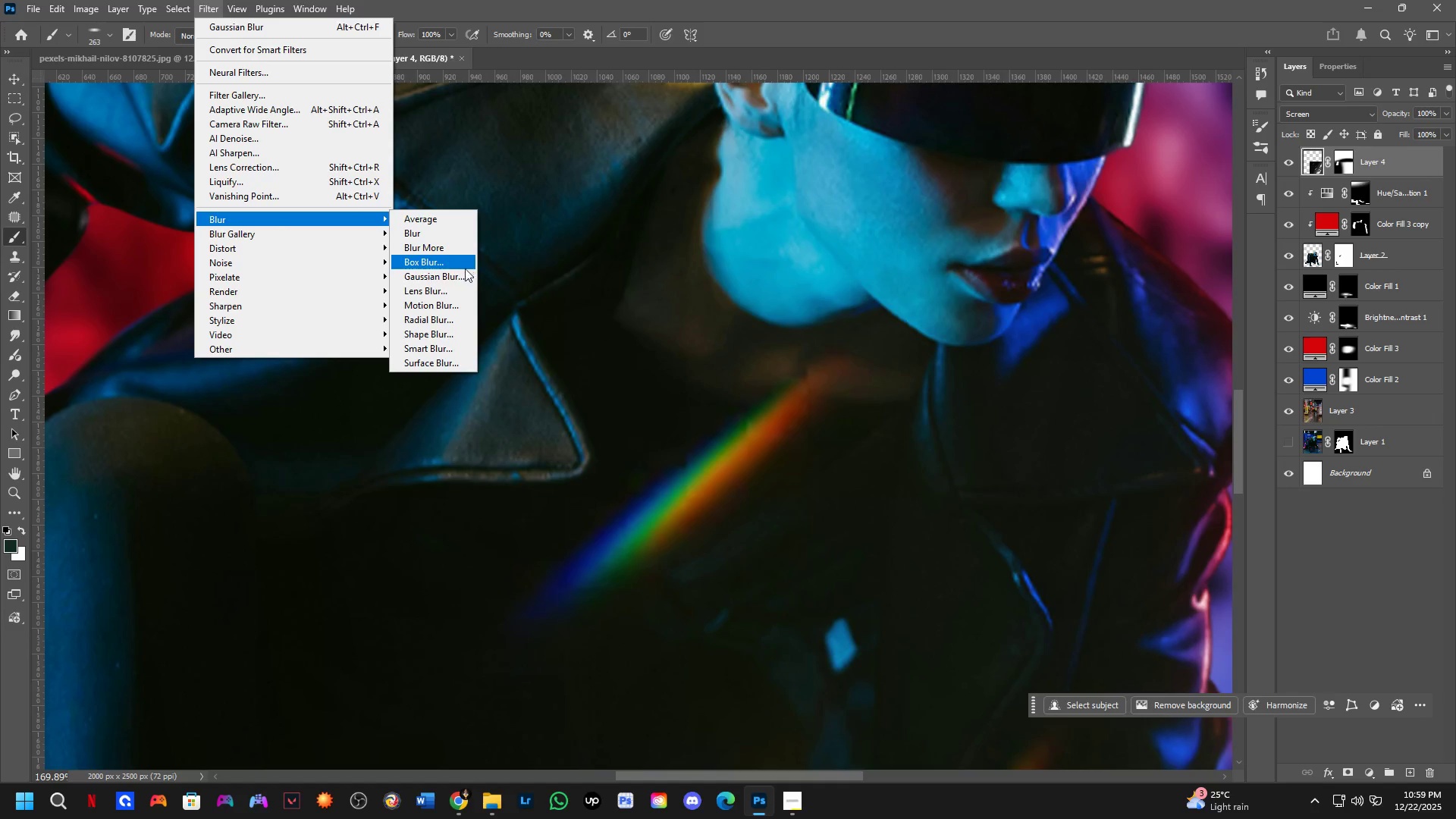 
left_click([459, 275])
 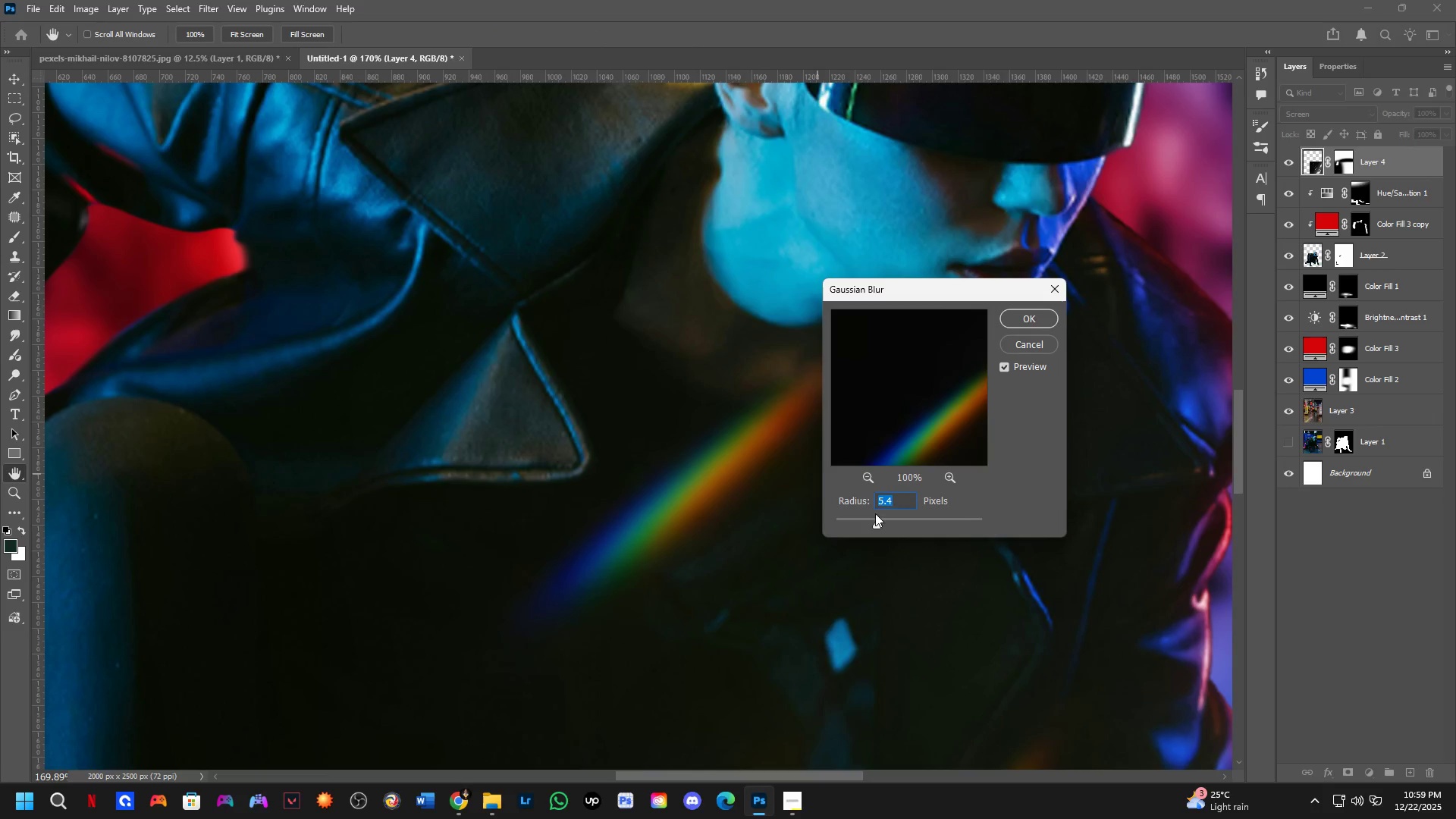 
left_click_drag(start_coordinate=[875, 522], to_coordinate=[890, 522])
 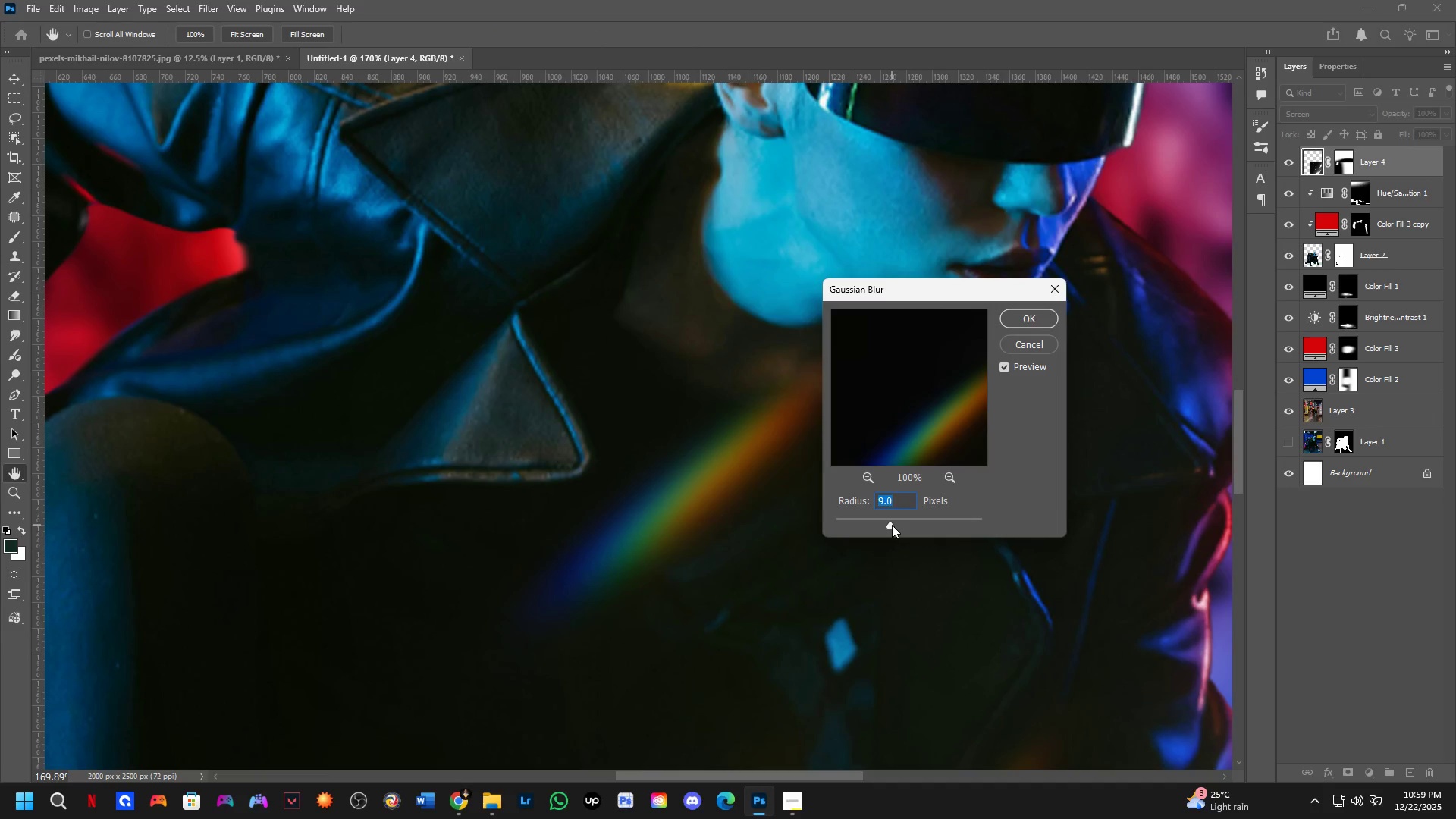 
left_click_drag(start_coordinate=[892, 525], to_coordinate=[874, 523])
 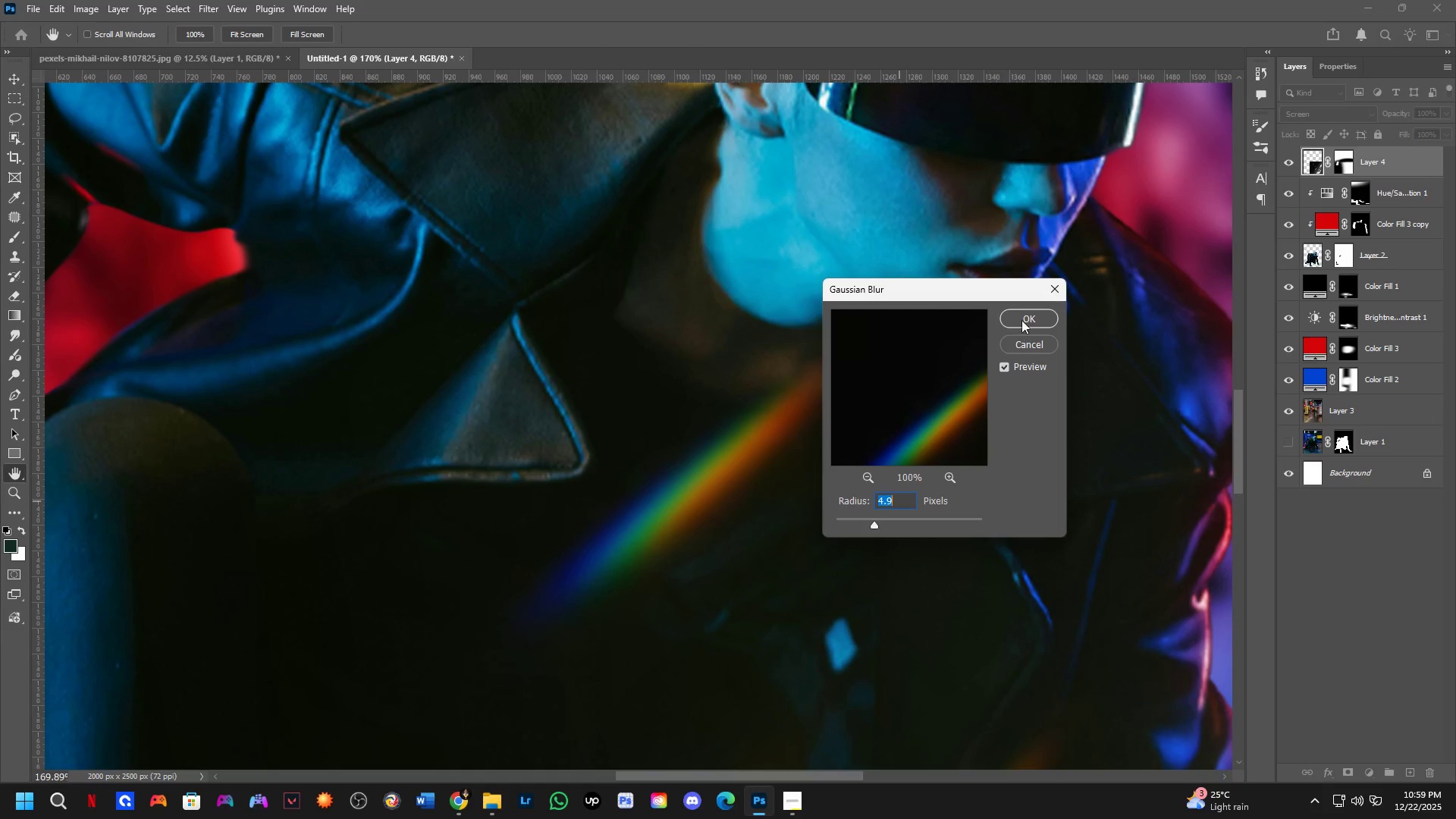 
left_click([1025, 313])
 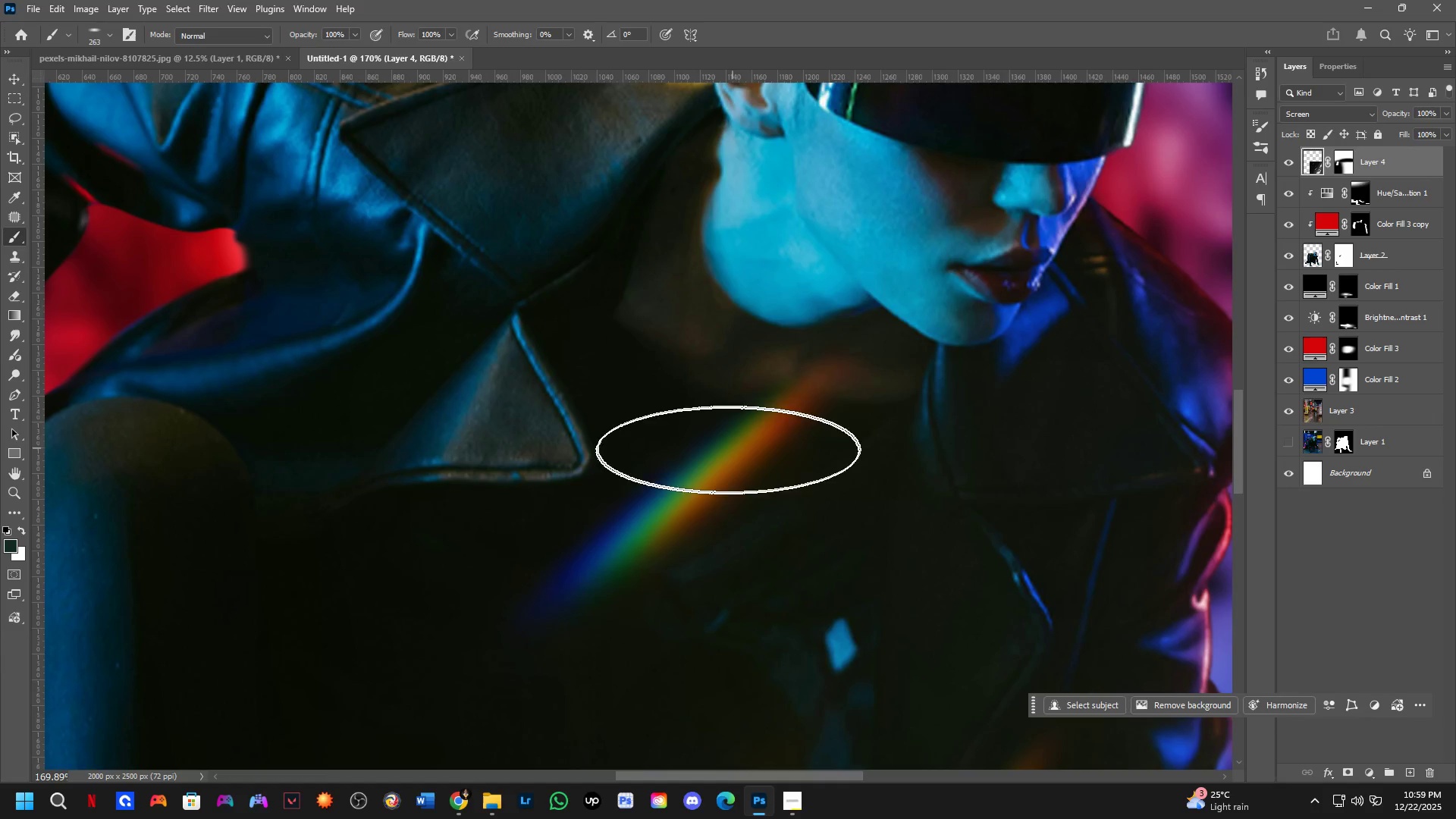 
key(Shift+ShiftLeft)
 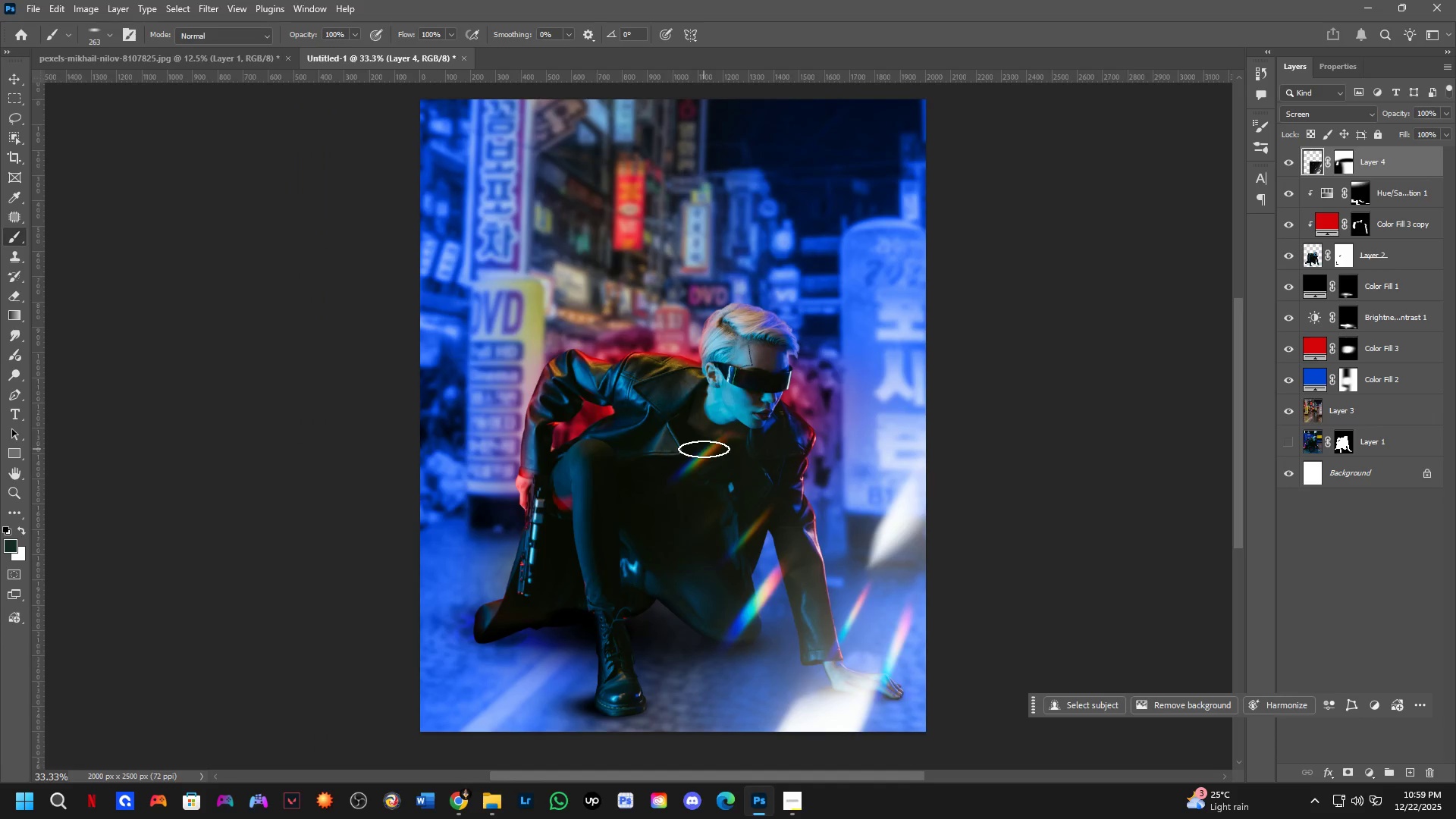 
hold_key(key=Space, duration=0.45)
 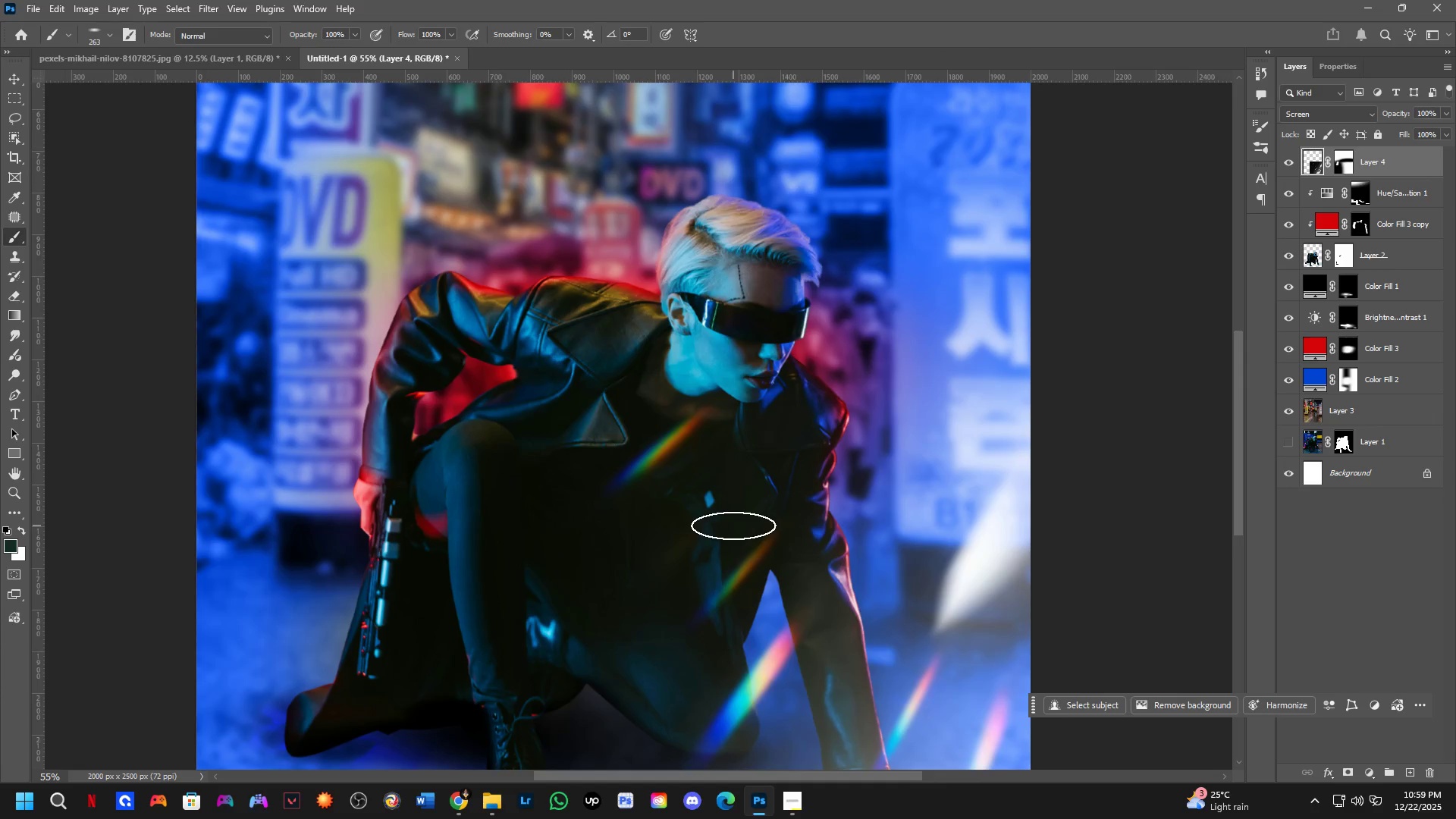 
left_click_drag(start_coordinate=[705, 463], to_coordinate=[687, 478])
 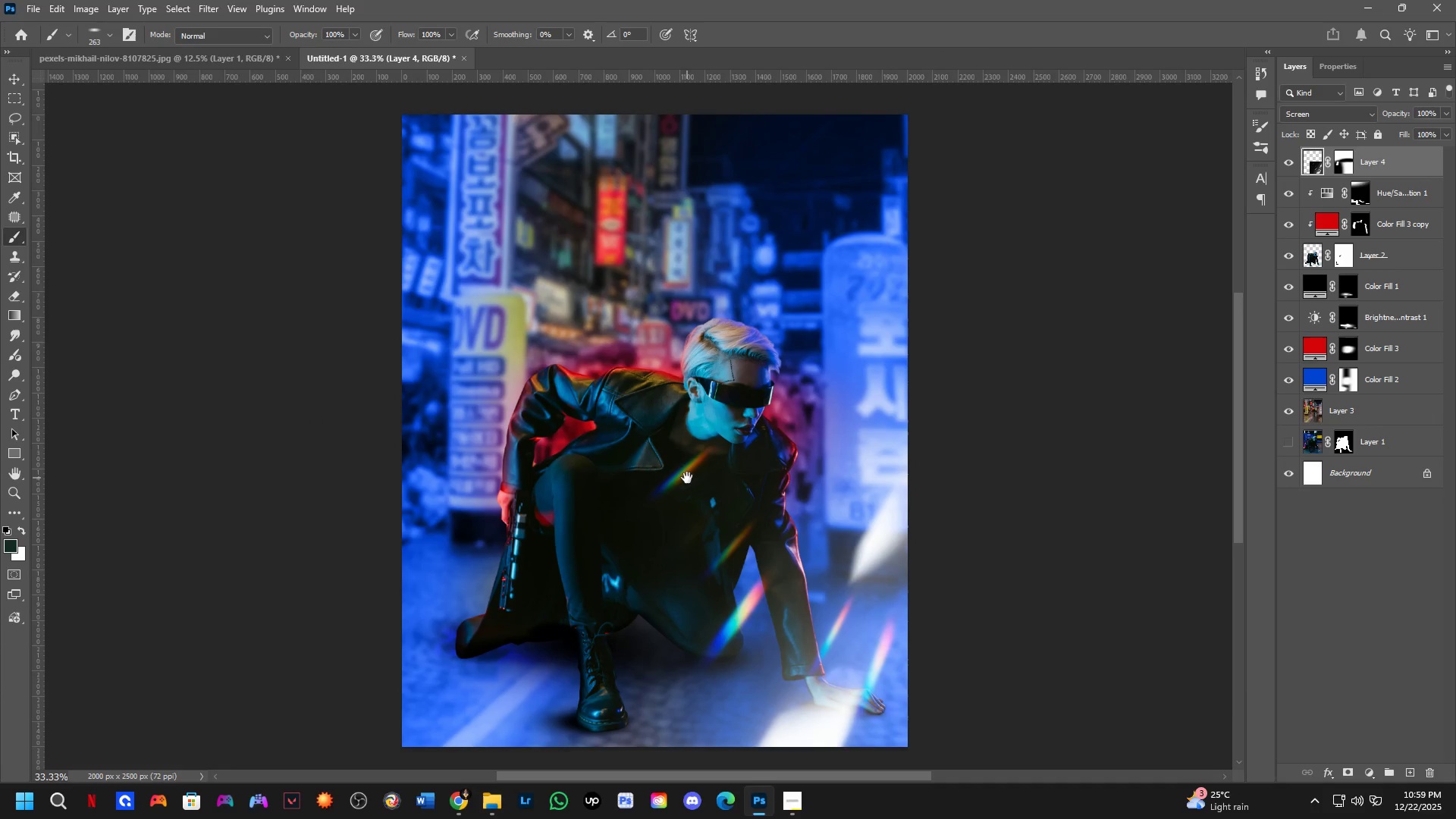 
scroll: coordinate [704, 449], scroll_direction: down, amount: 5.0
 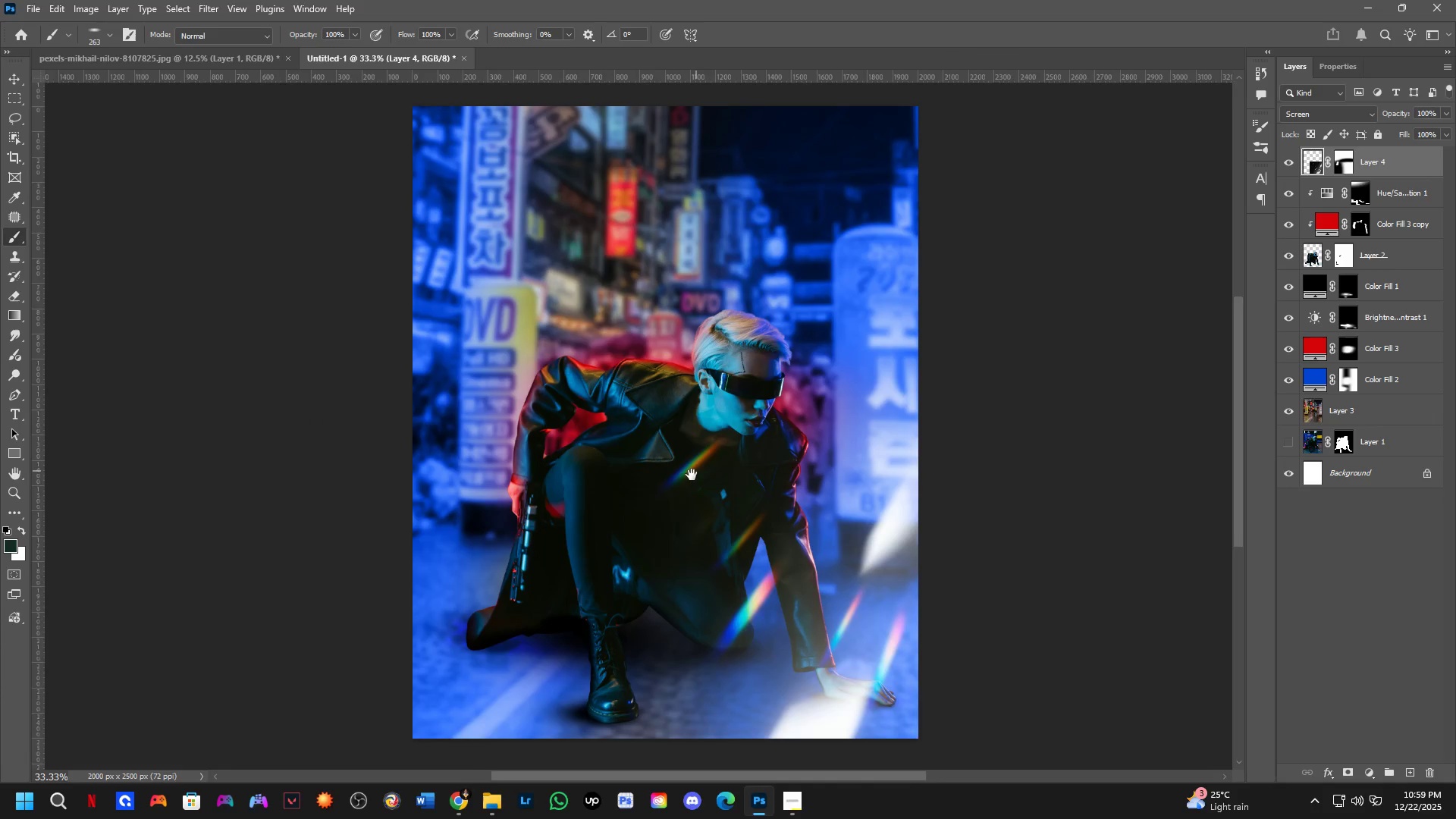 
key(Shift+ShiftLeft)
 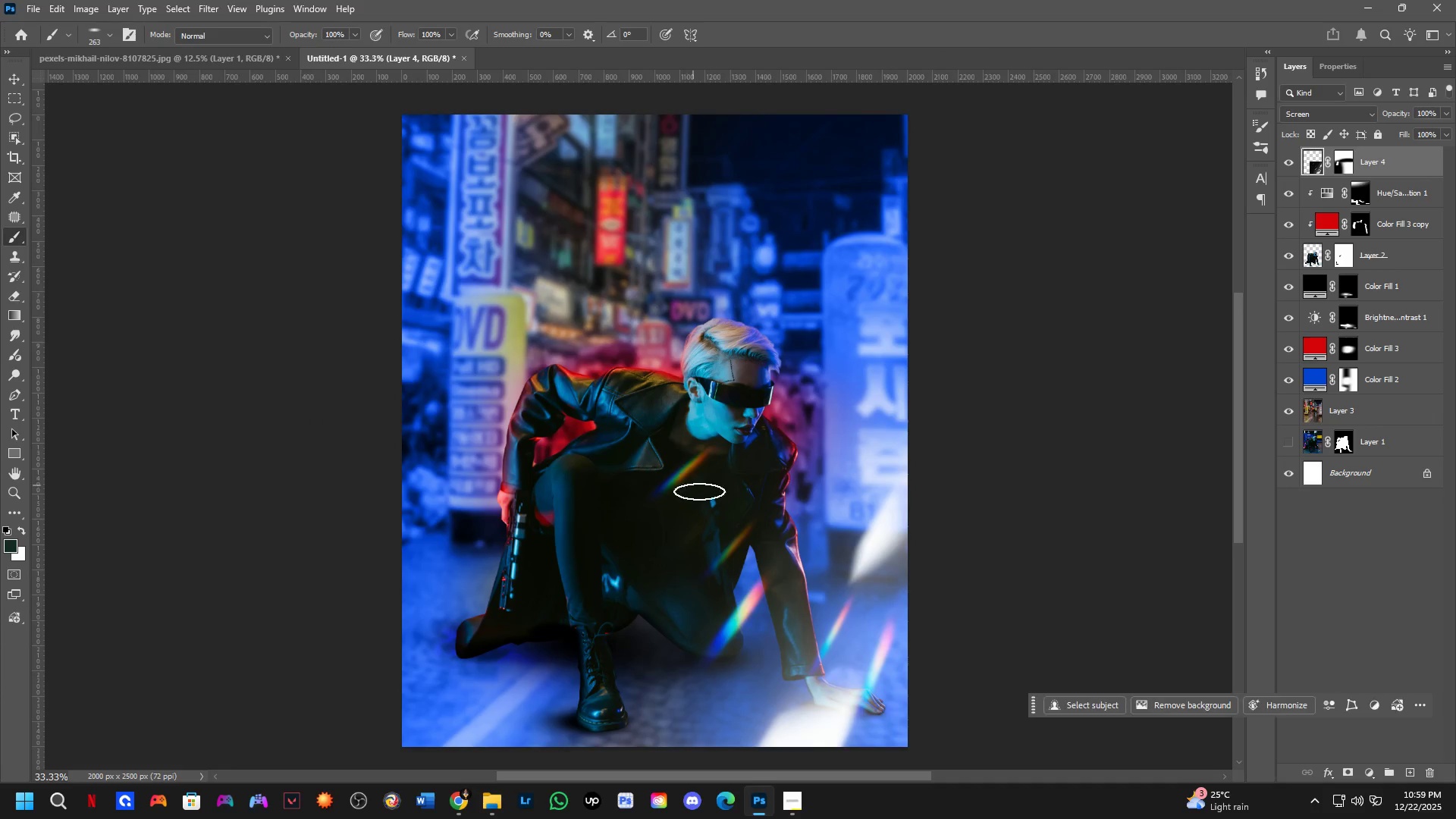 
scroll: coordinate [717, 508], scroll_direction: up, amount: 2.0
 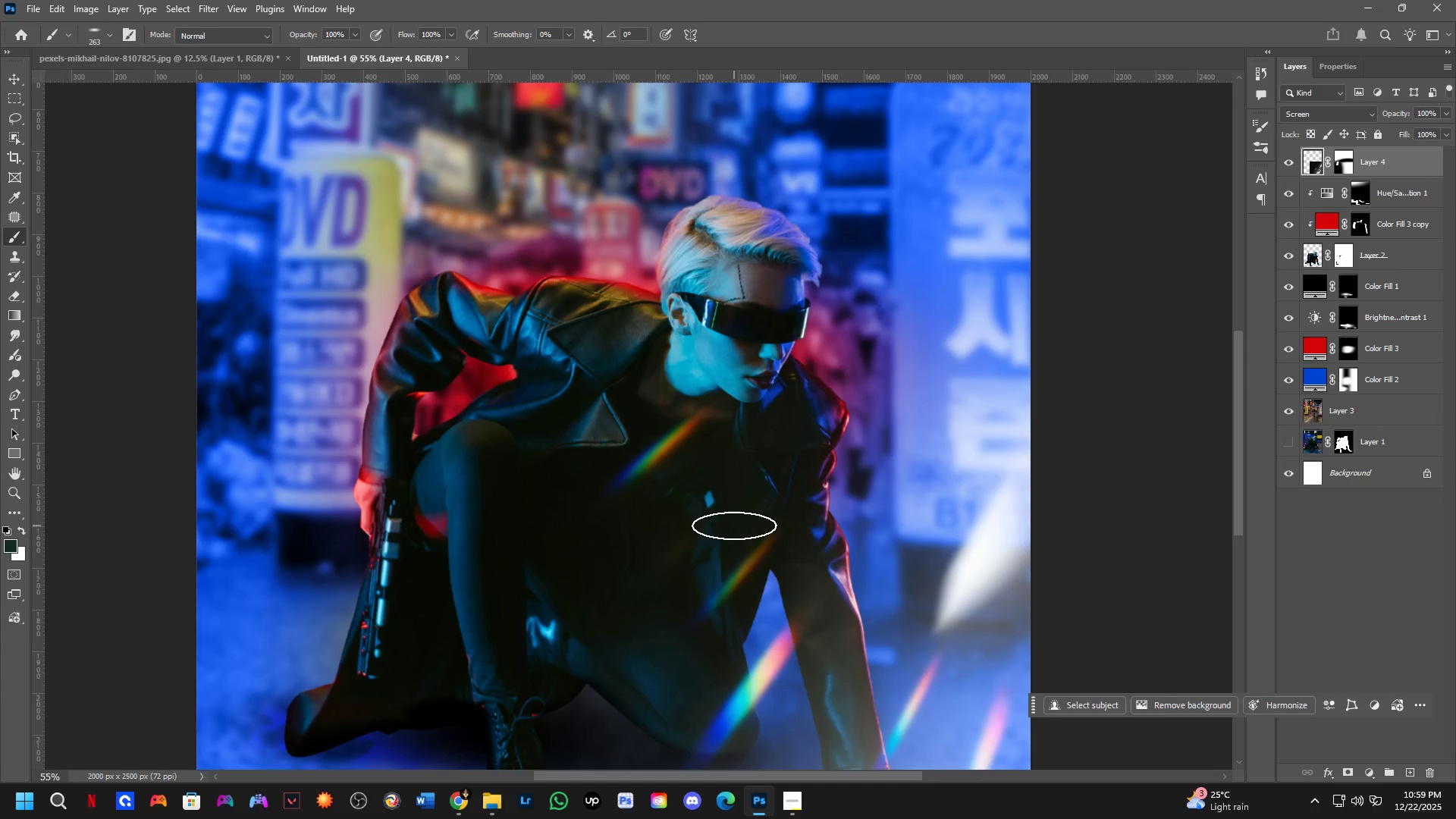 
hold_key(key=Space, duration=0.72)
 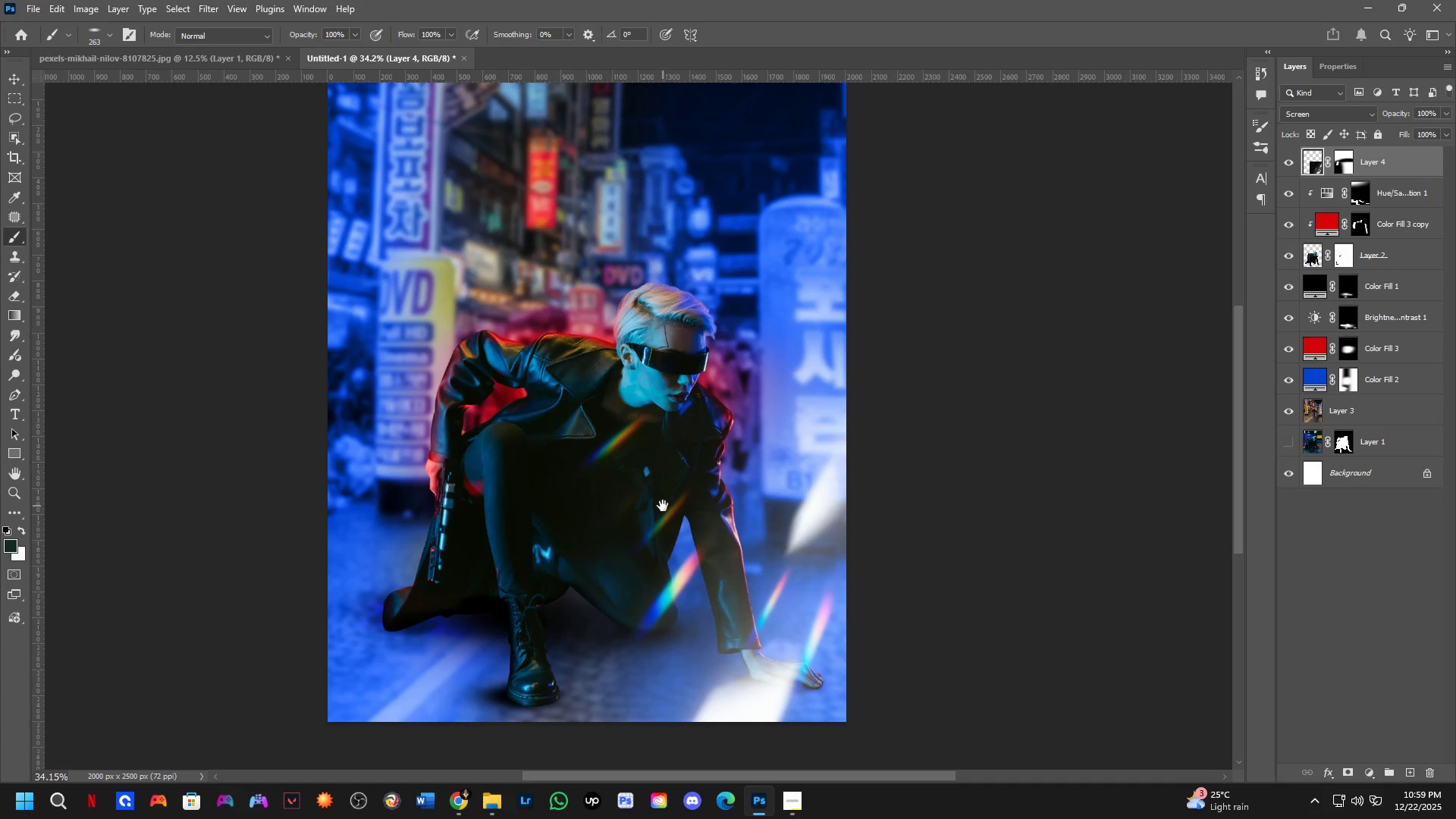 
left_click_drag(start_coordinate=[735, 544], to_coordinate=[695, 463])
 